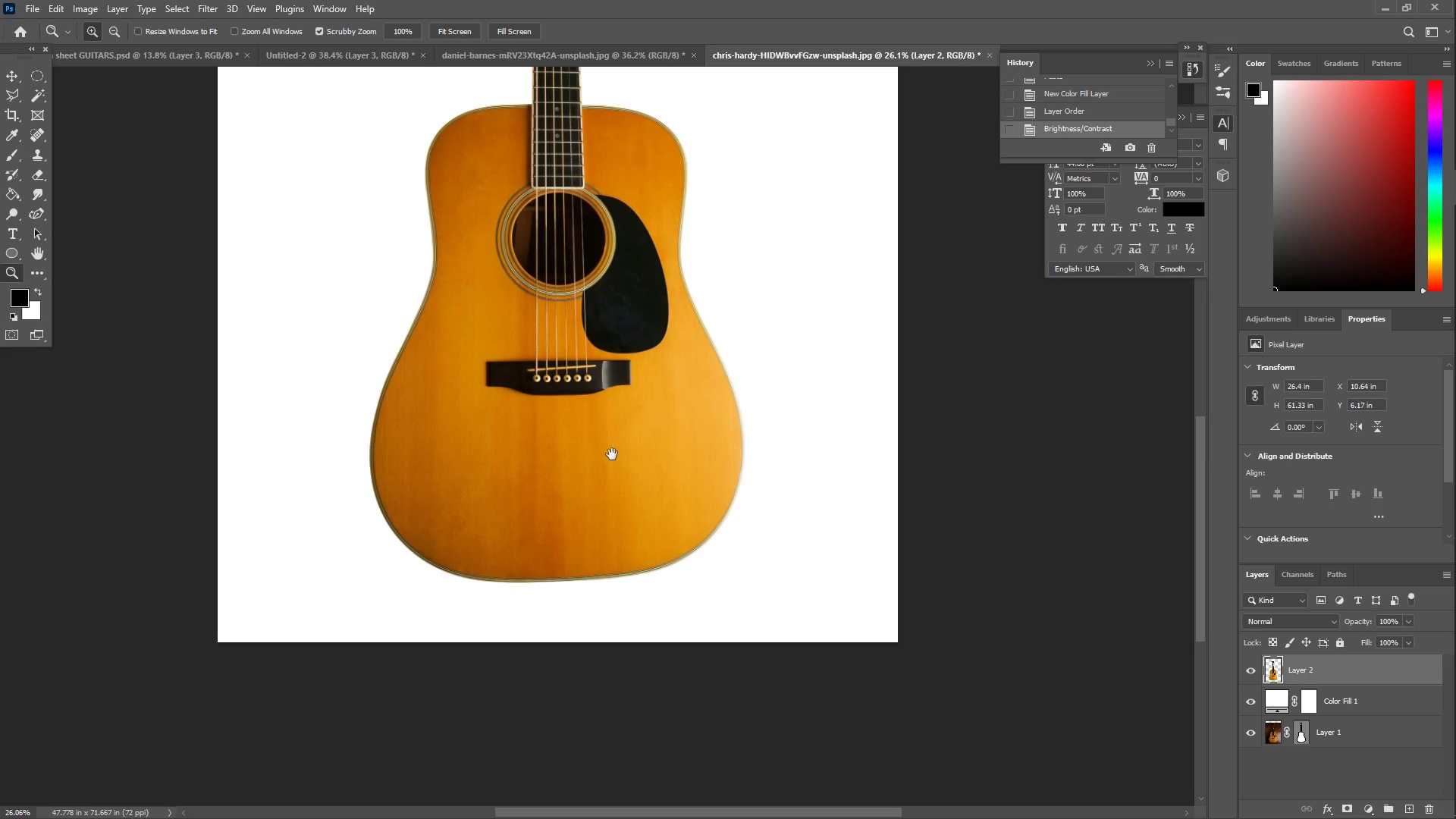 
key(Space)
 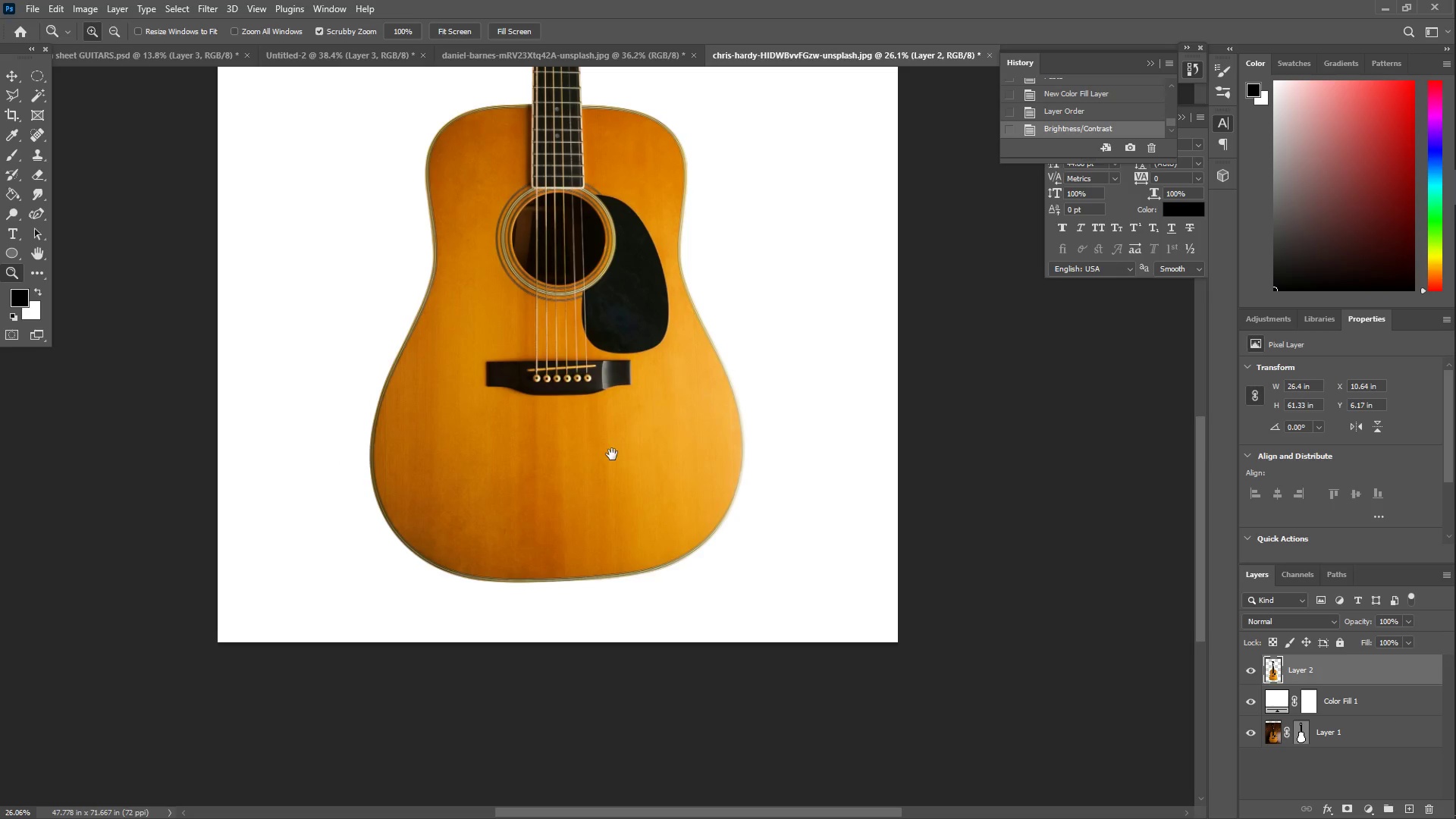 
key(Space)
 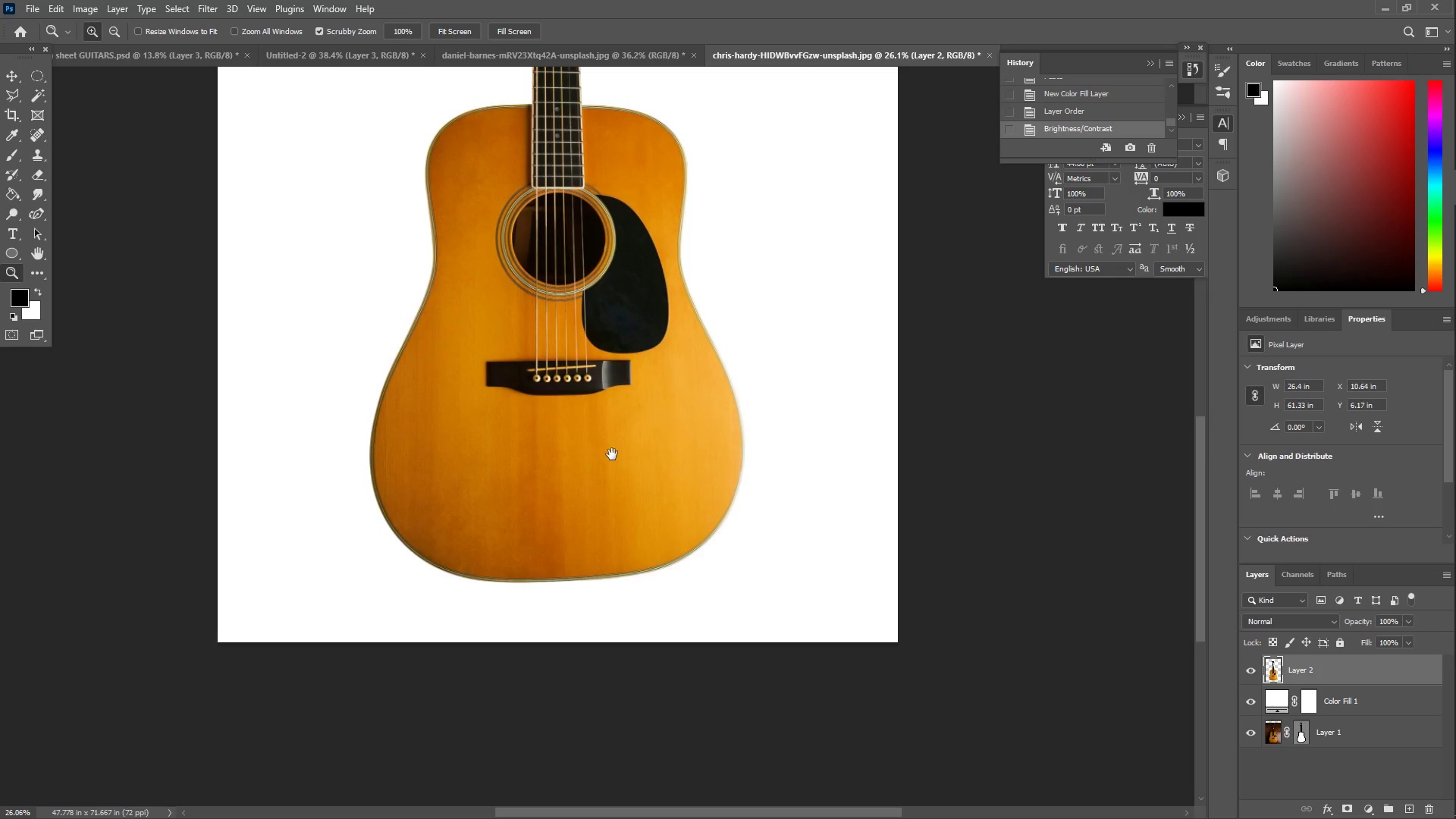 
key(Space)
 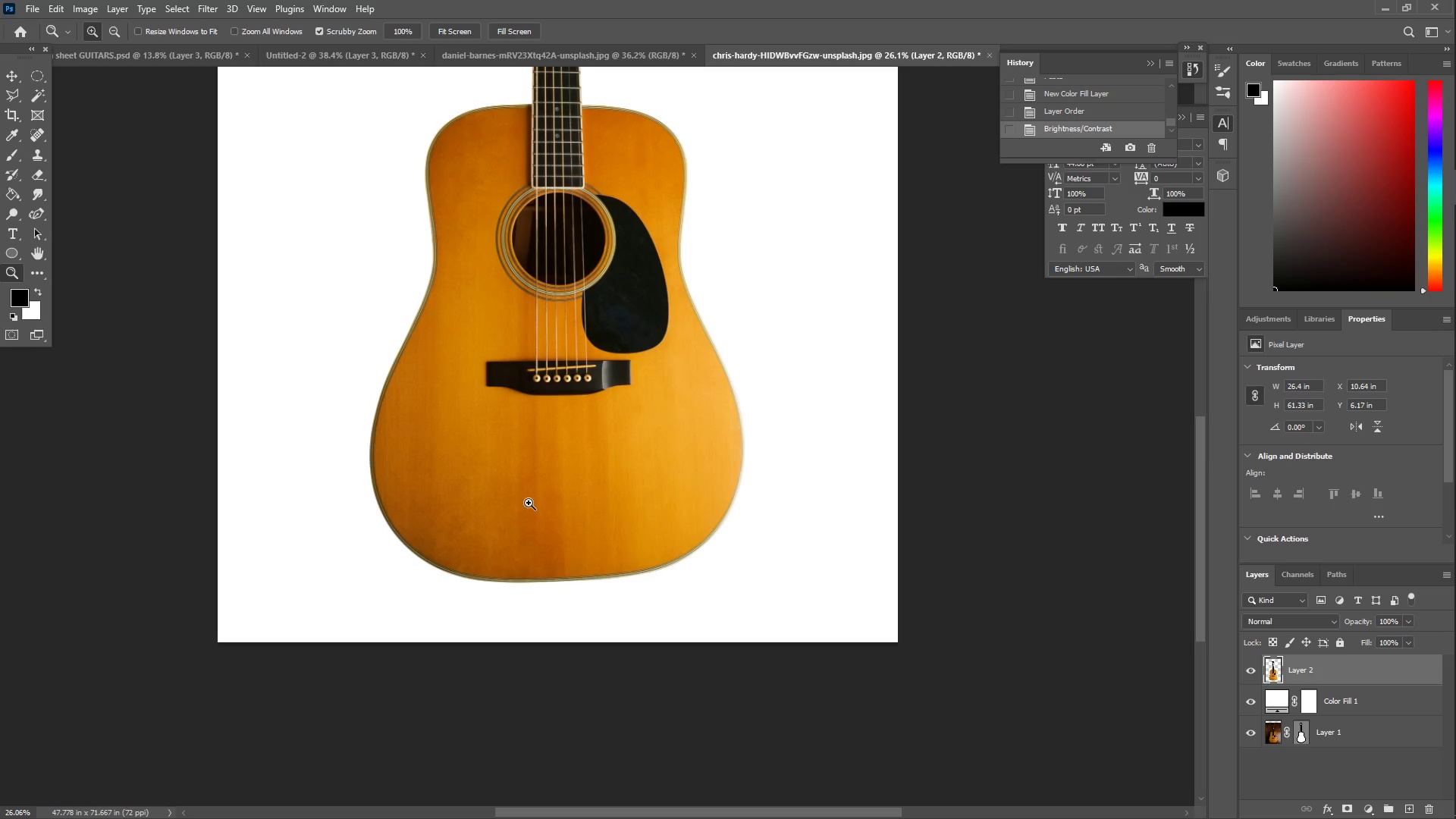 
key(Z)
 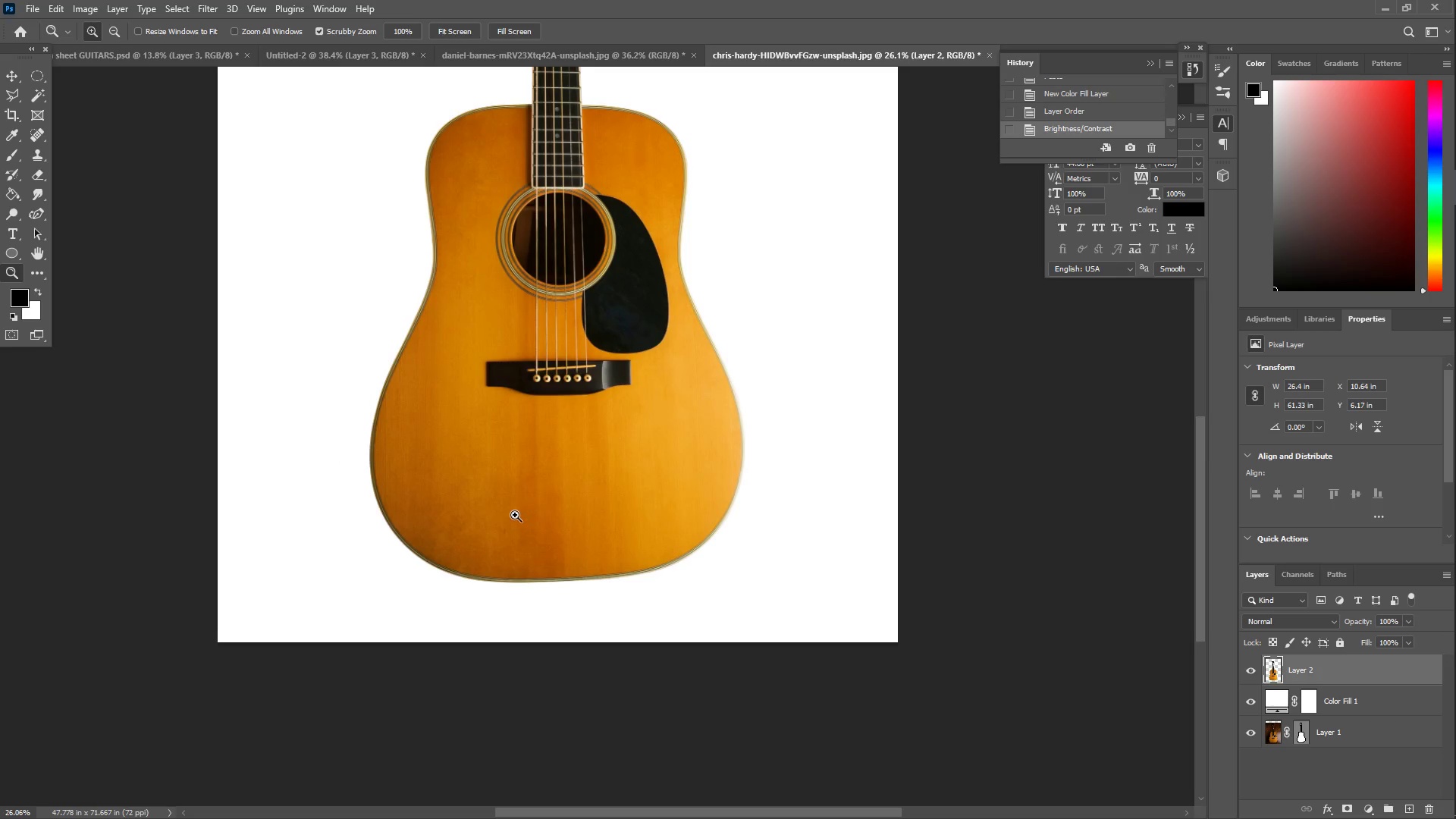 
left_click_drag(start_coordinate=[515, 515], to_coordinate=[548, 466])
 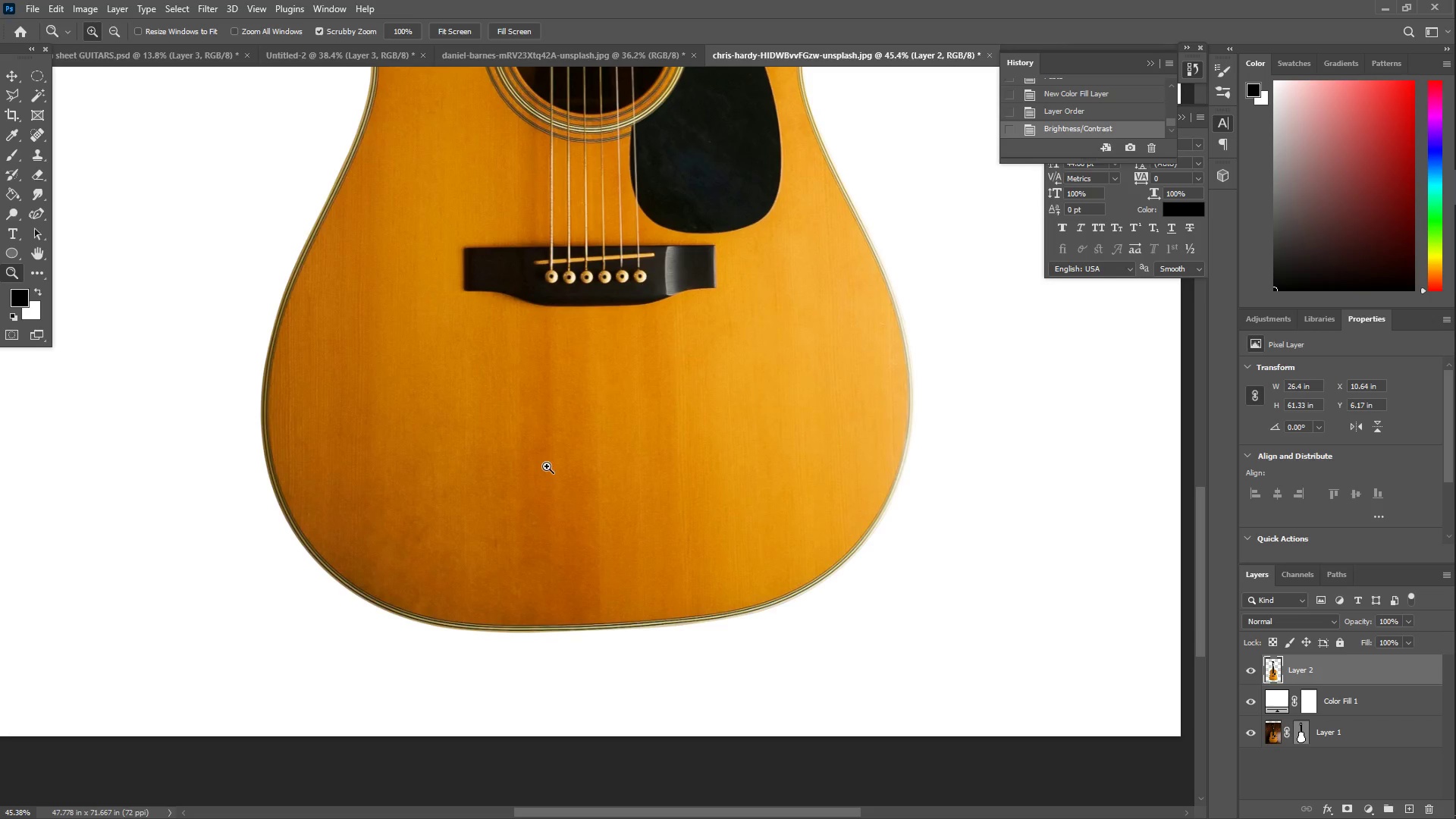 
left_click_drag(start_coordinate=[548, 447], to_coordinate=[498, 450])
 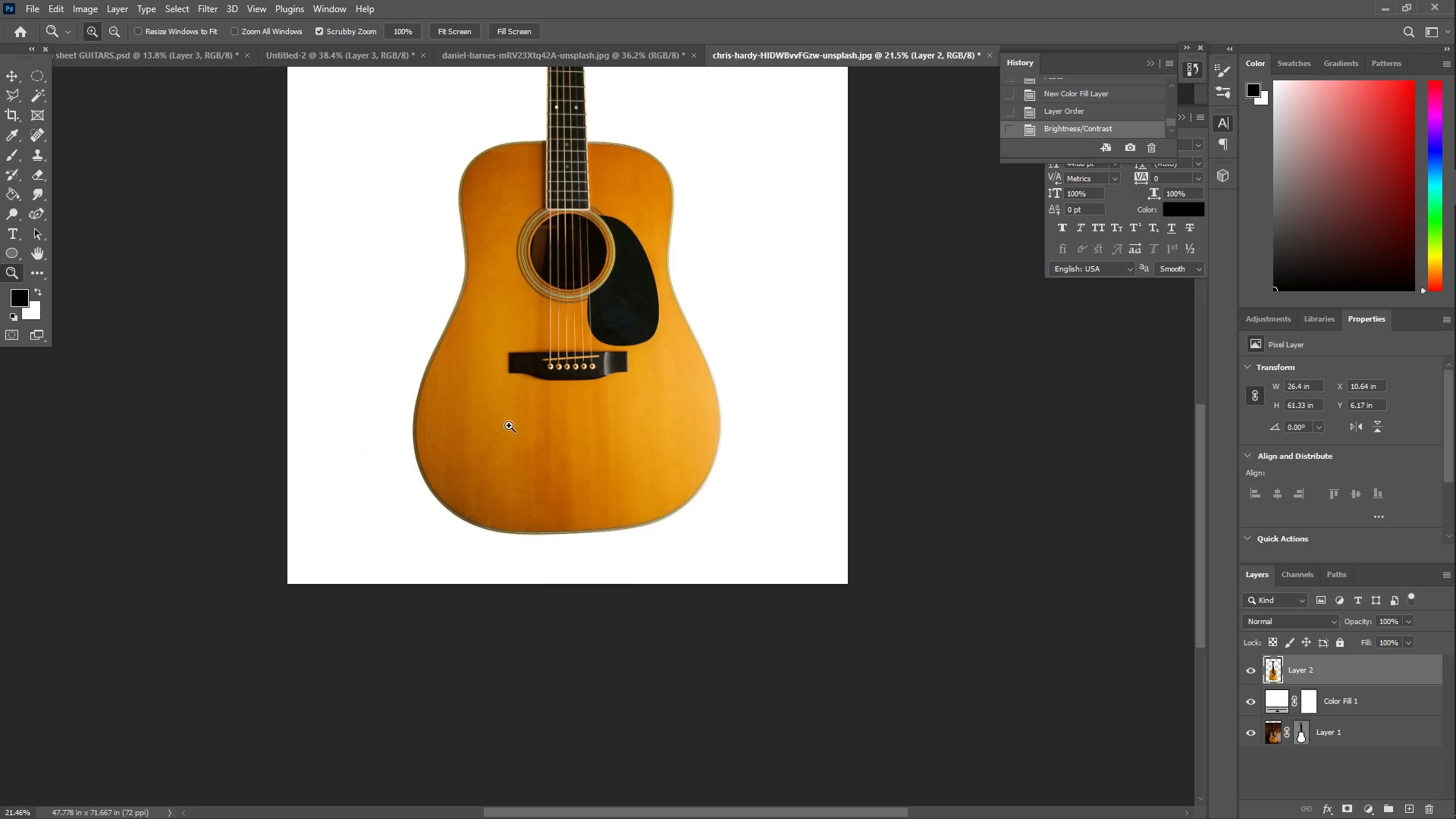 
left_click_drag(start_coordinate=[563, 367], to_coordinate=[530, 356])
 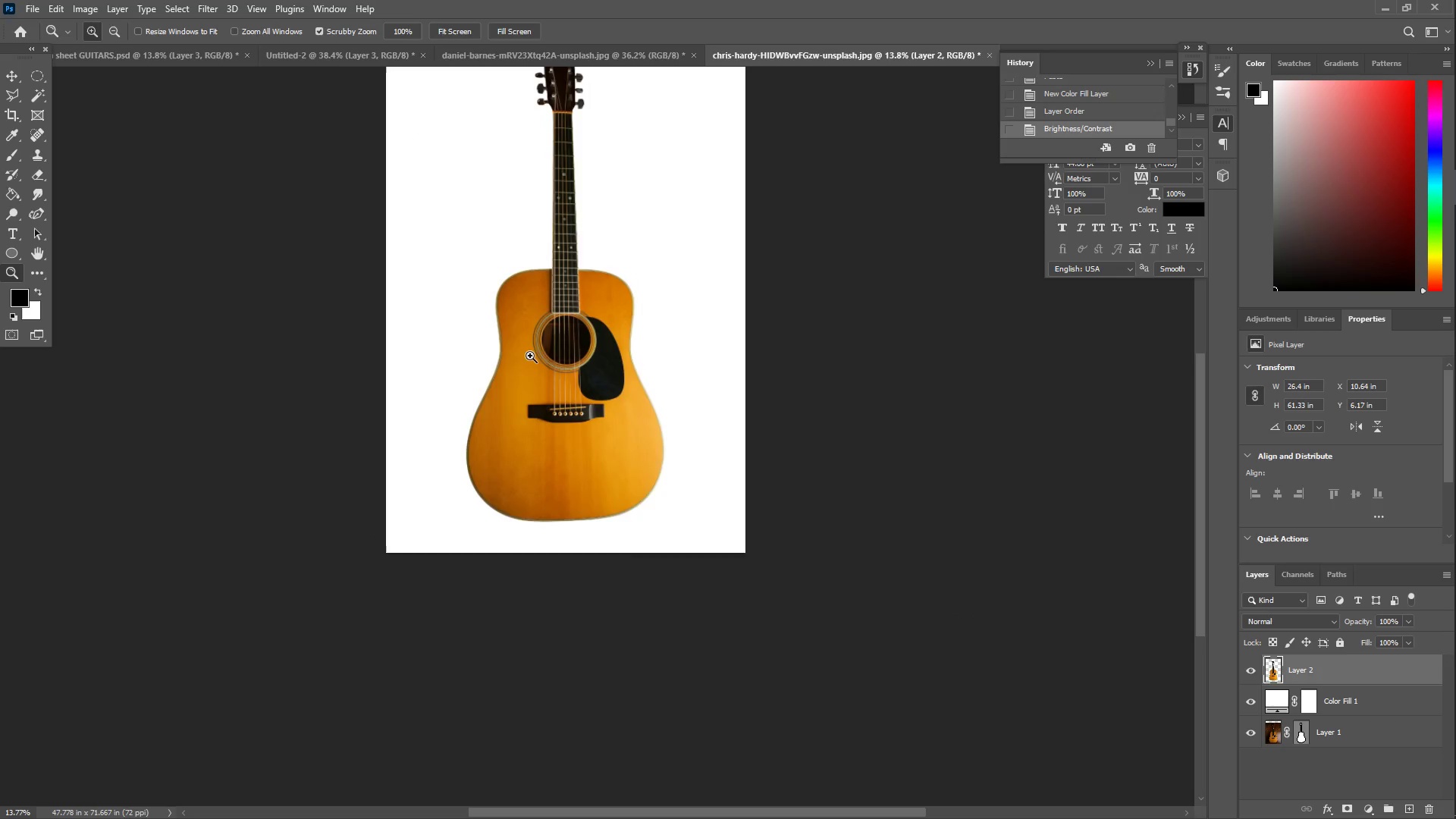 
scroll: coordinate [561, 324], scroll_direction: up, amount: 12.0
 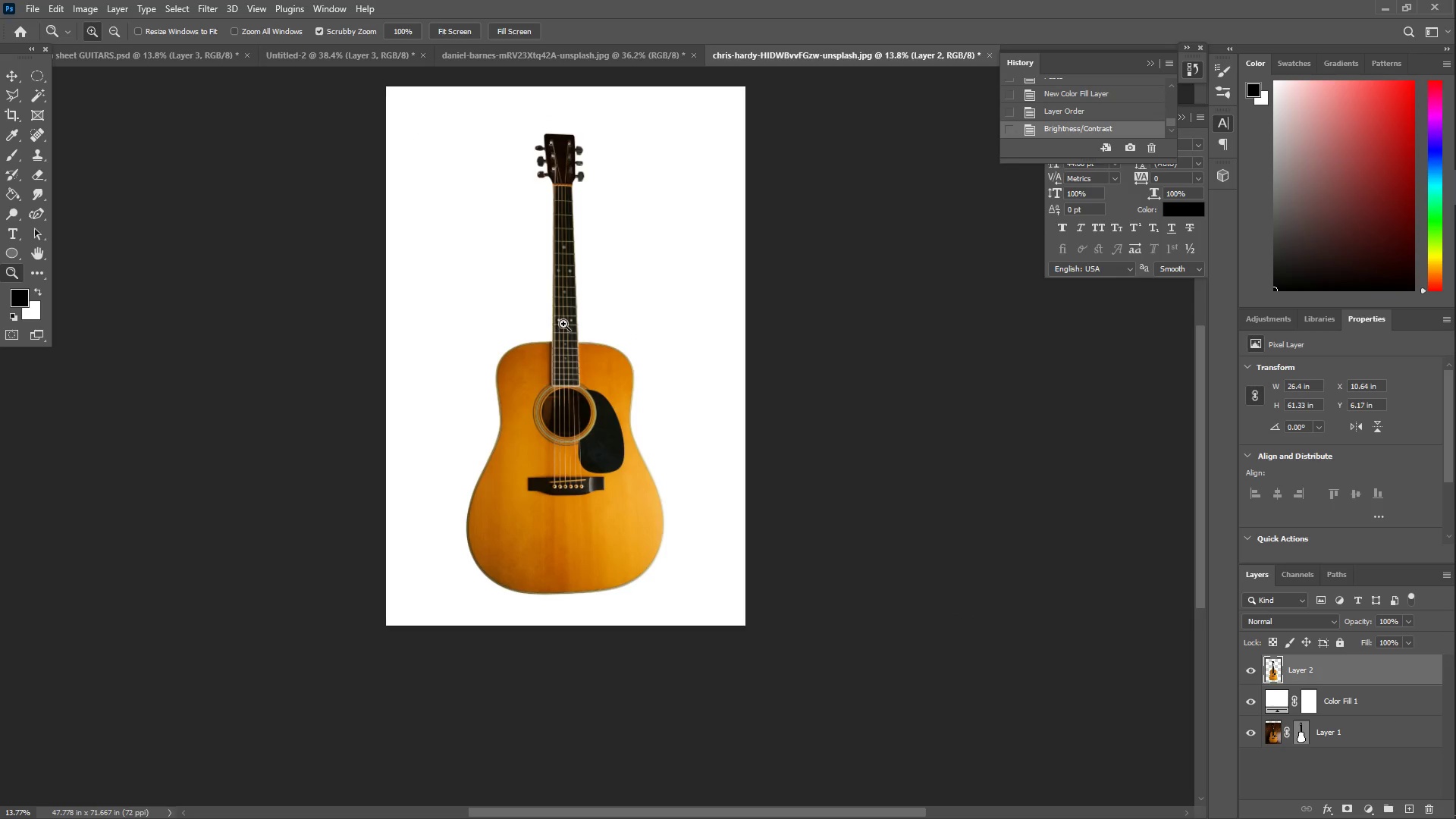 
key(Control+T)
 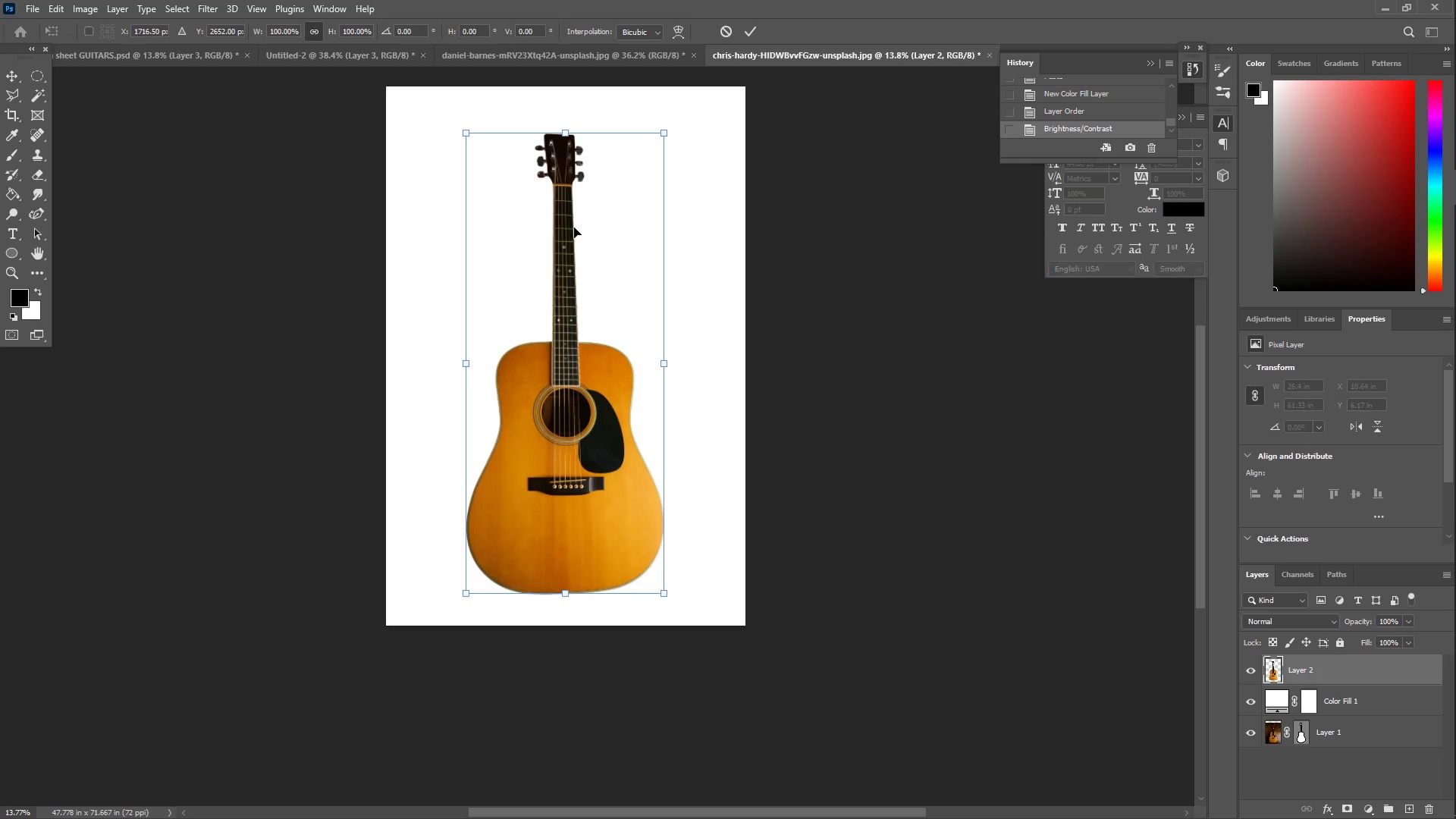 
scroll: coordinate [559, 207], scroll_direction: up, amount: 3.0
 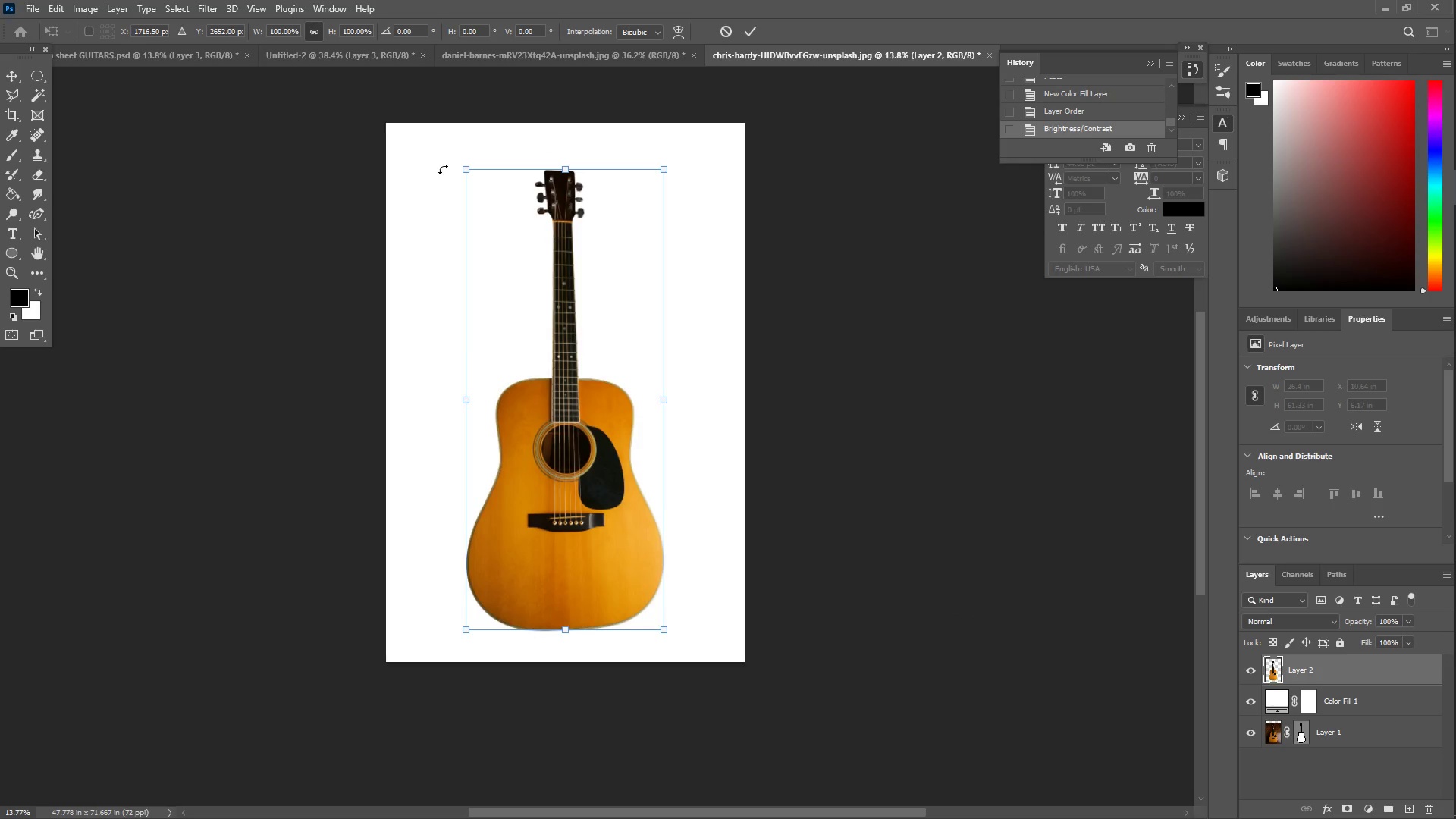 
left_click_drag(start_coordinate=[447, 163], to_coordinate=[448, 159])
 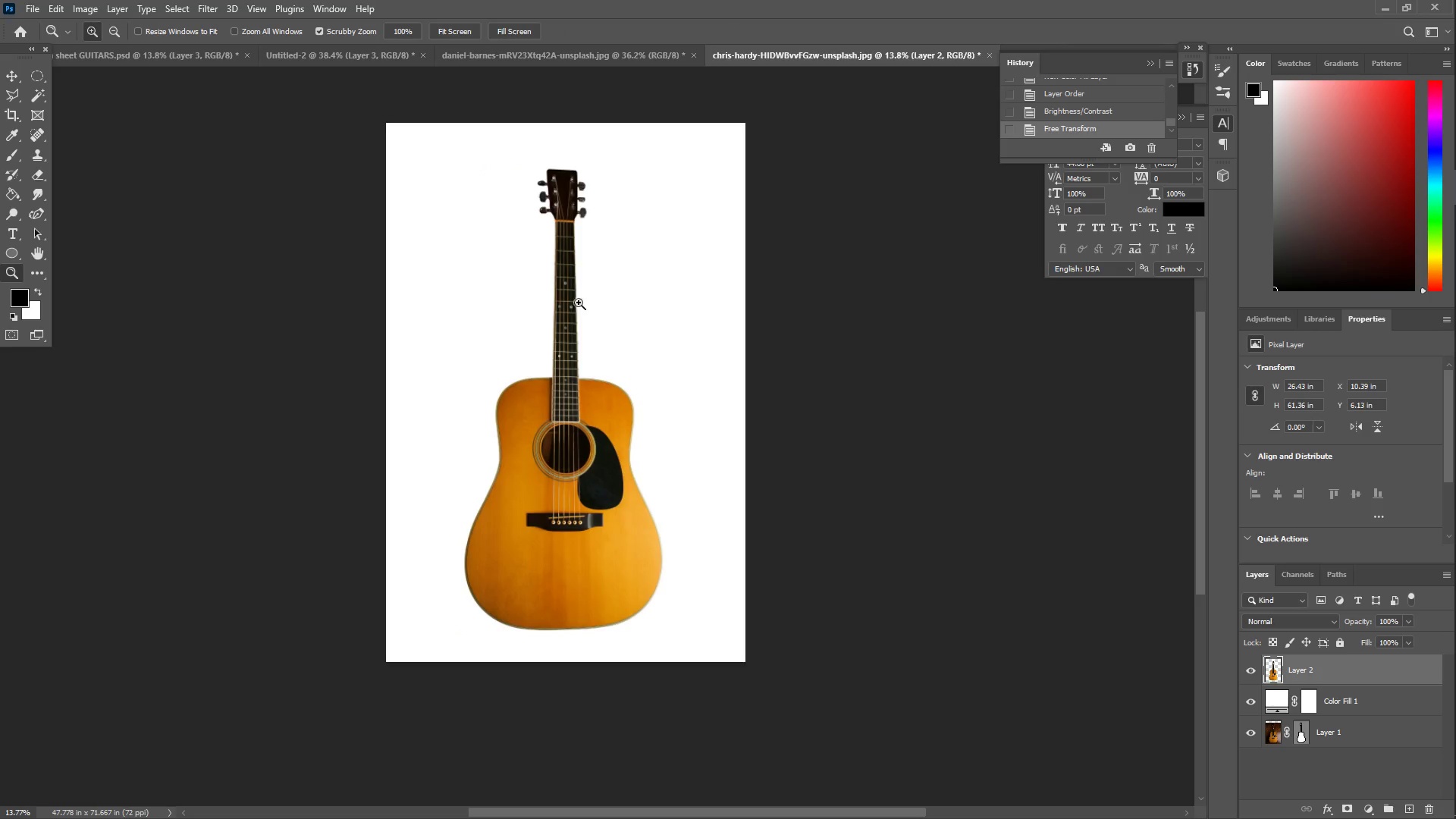 
key(Z)
 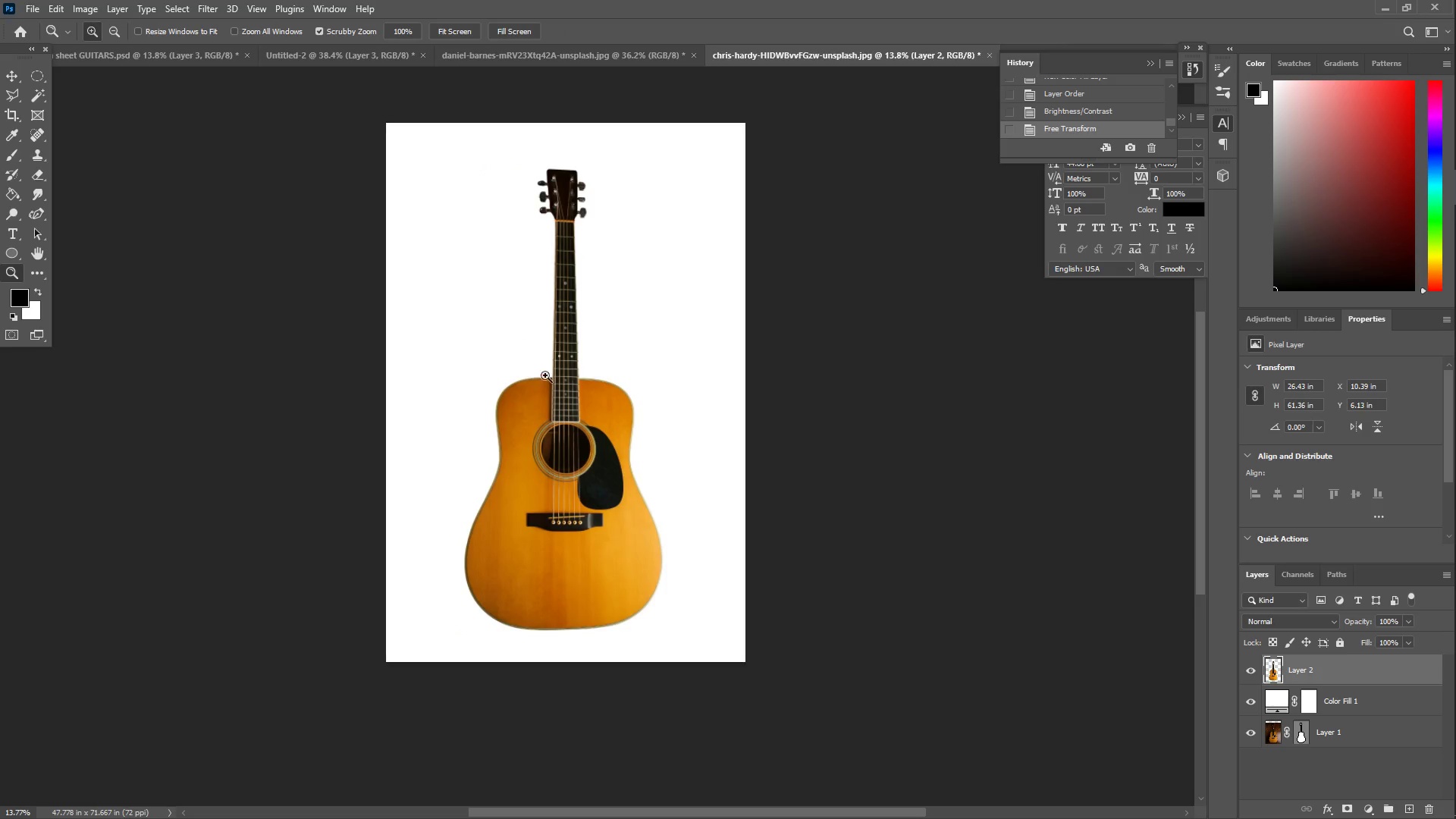 
left_click_drag(start_coordinate=[554, 369], to_coordinate=[583, 364])
 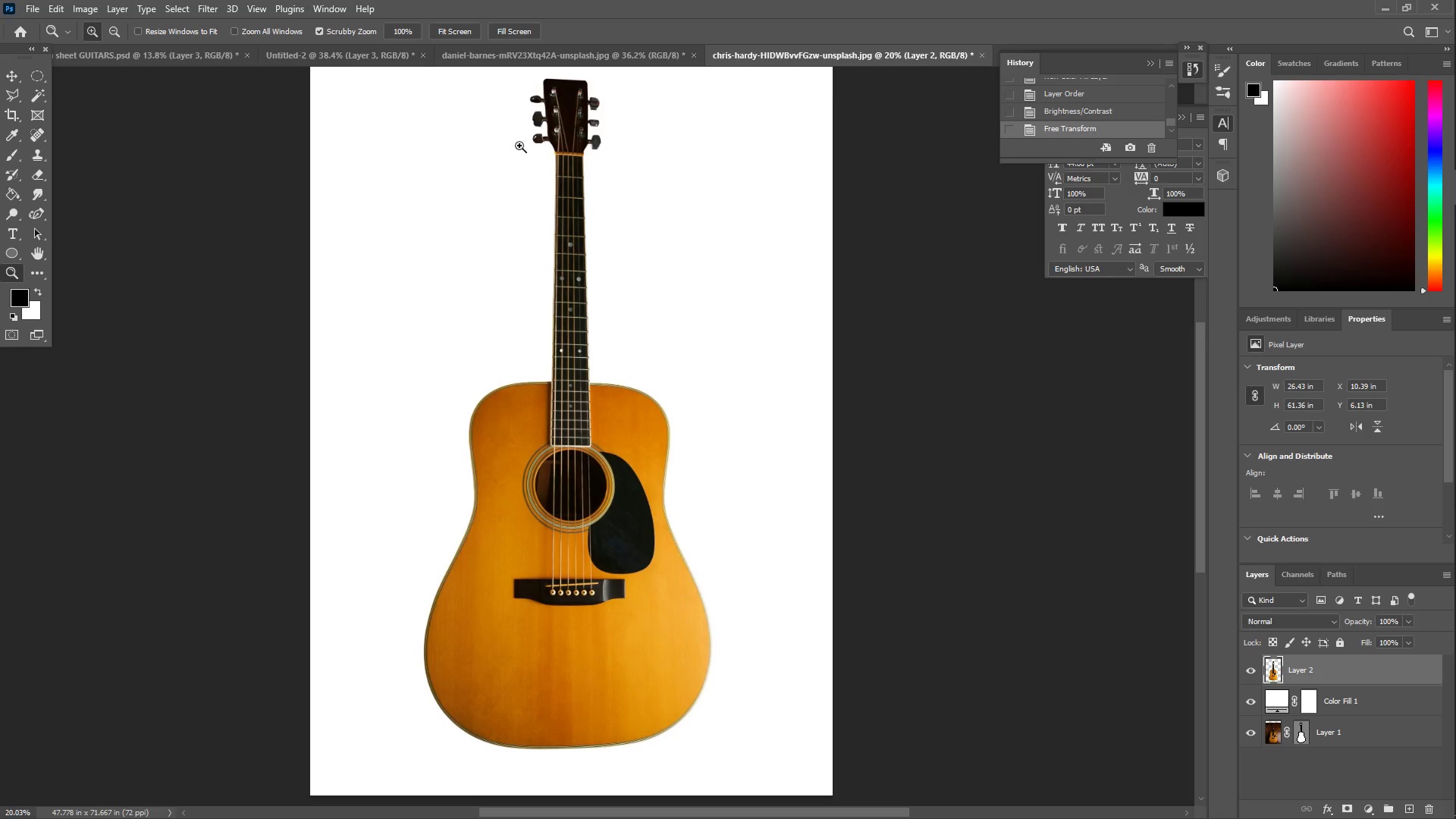 
hold_key(key=ShiftLeft, duration=0.31)
 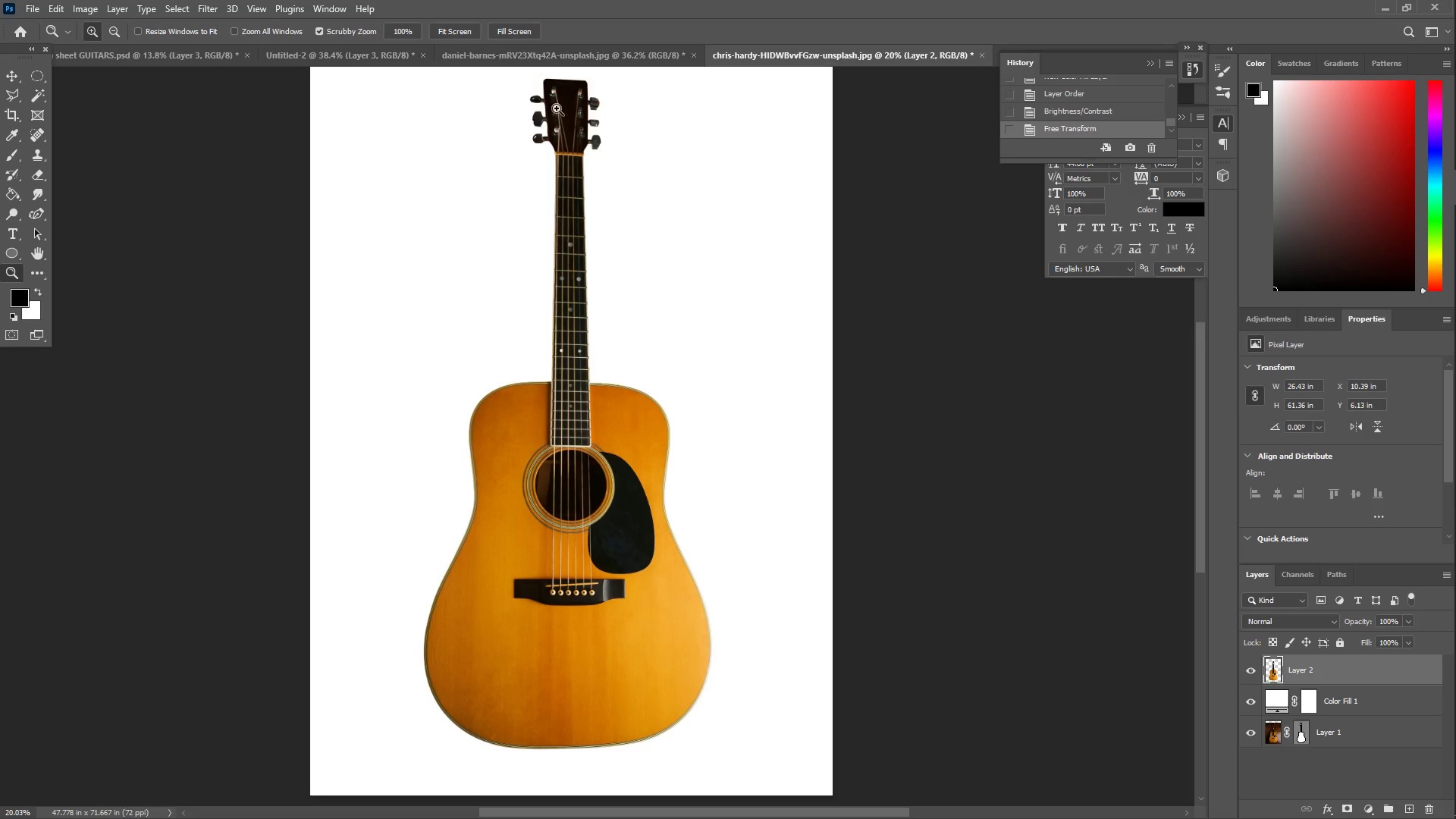 
key(Control+T)
 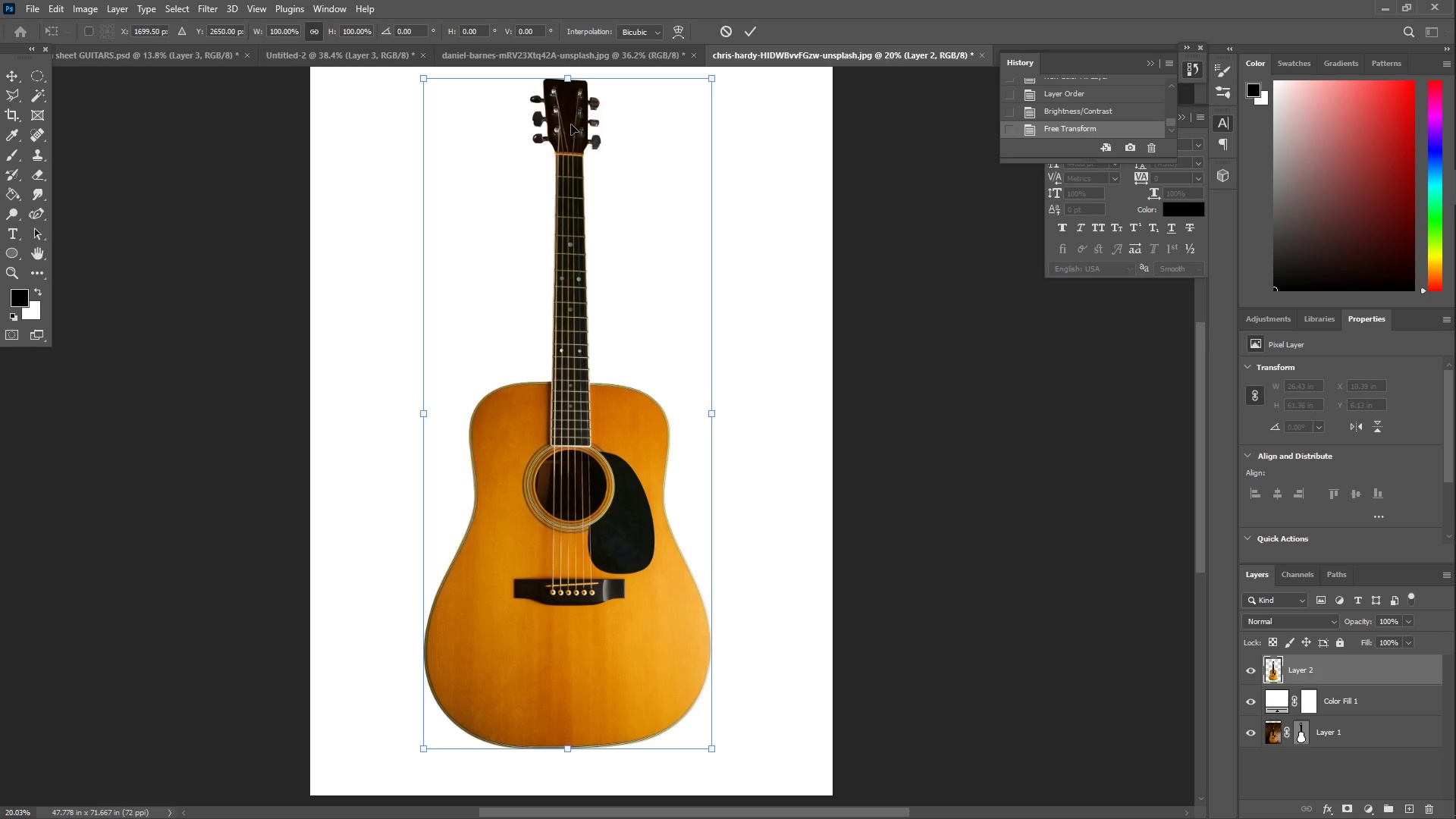 
key(Control+R)
 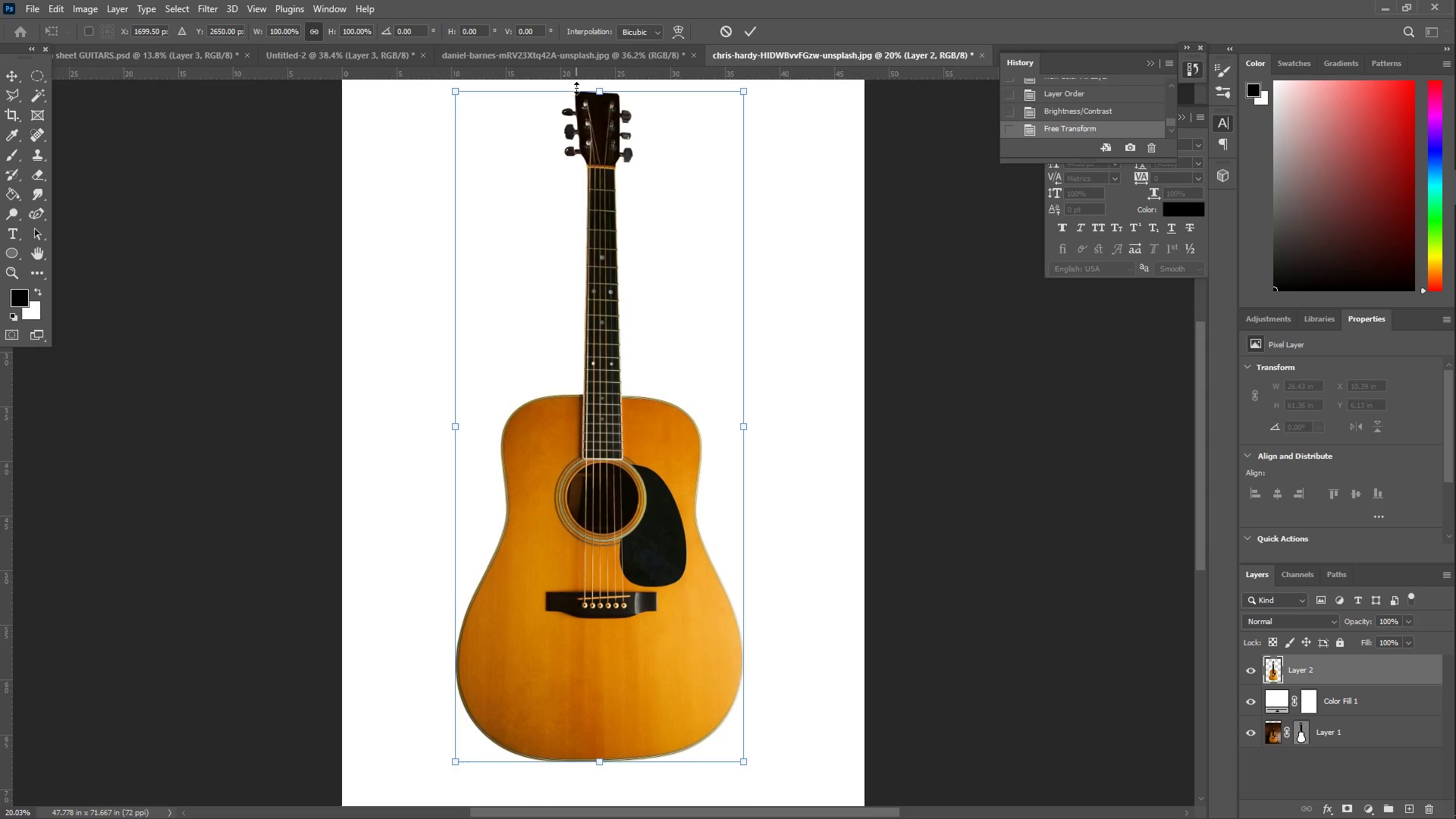 
hold_key(key=ShiftLeft, duration=1.51)
left_click_drag(start_coordinate=[566, 74], to_coordinate=[556, 764])
 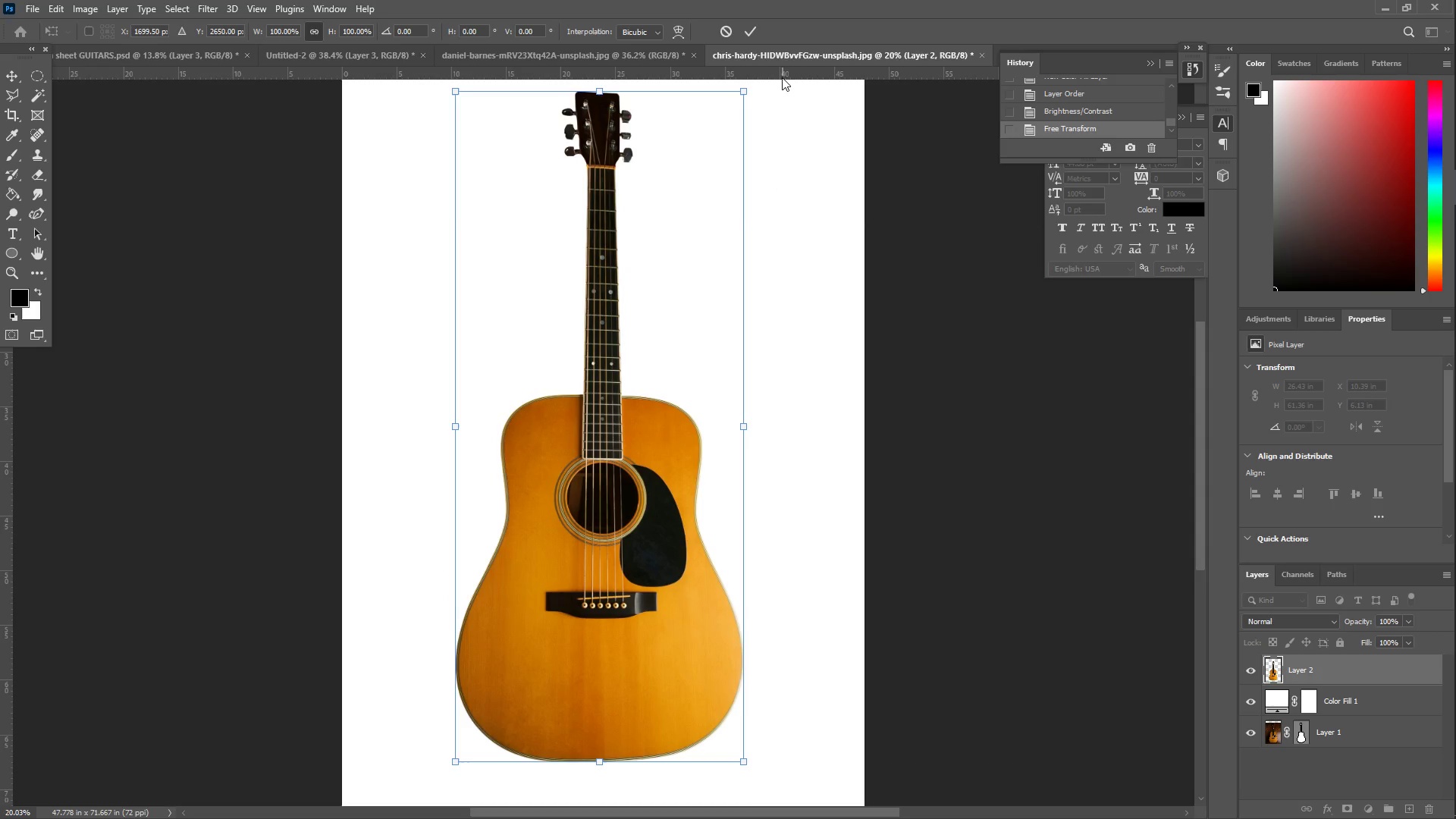 
hold_key(key=ShiftLeft, duration=0.36)
 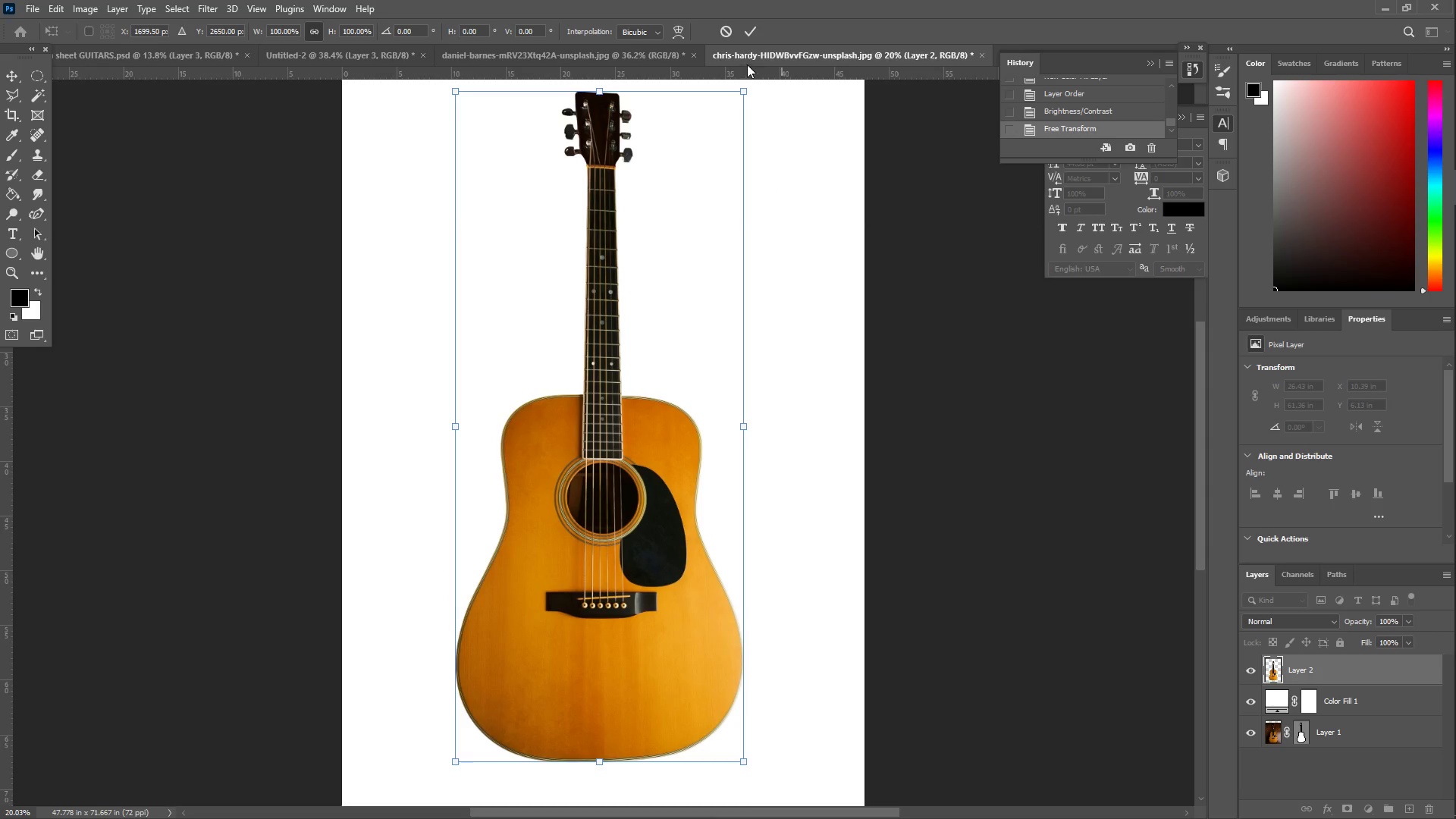 
left_click([748, 31])
 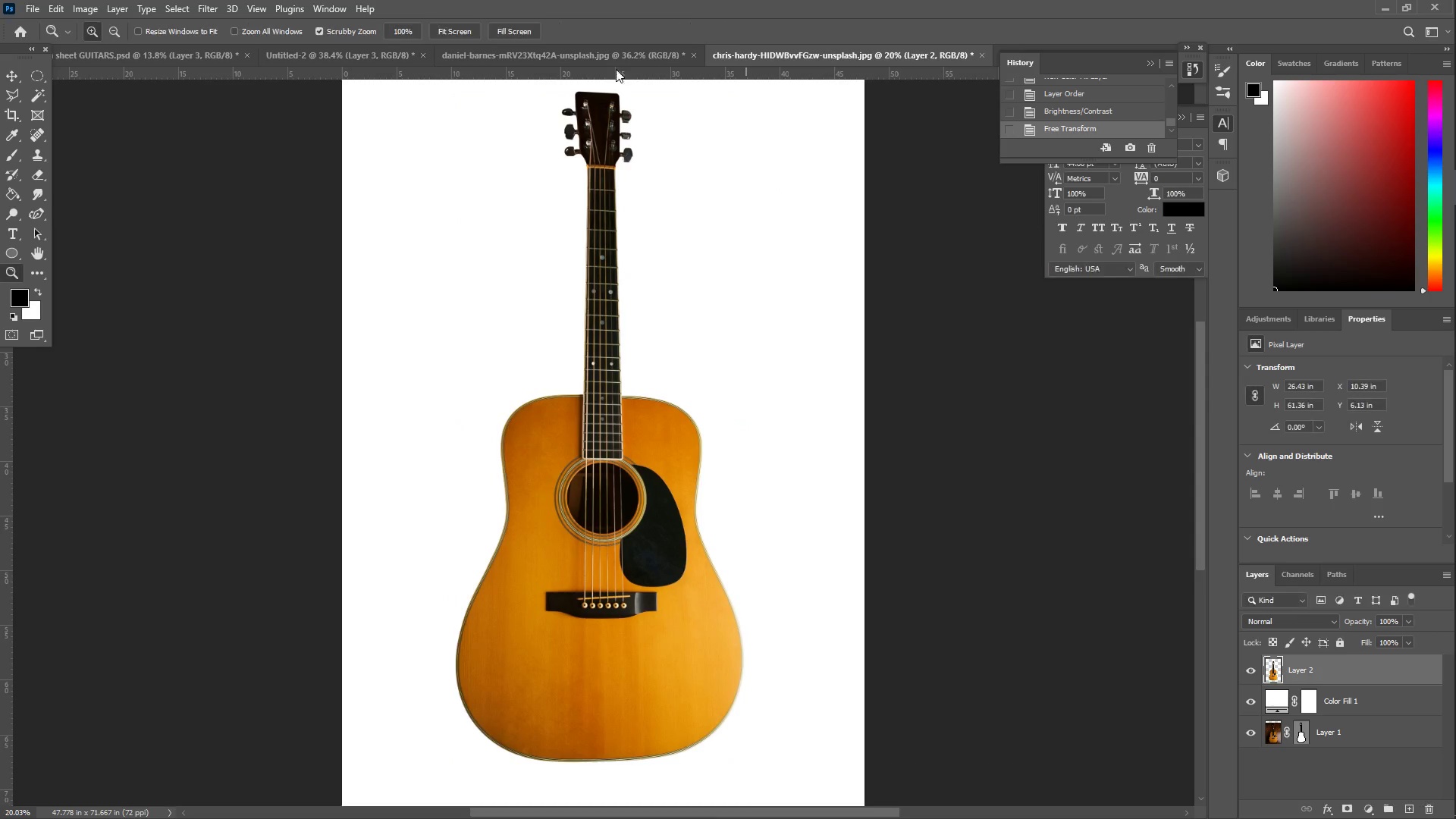 
key(Shift+ShiftLeft)
 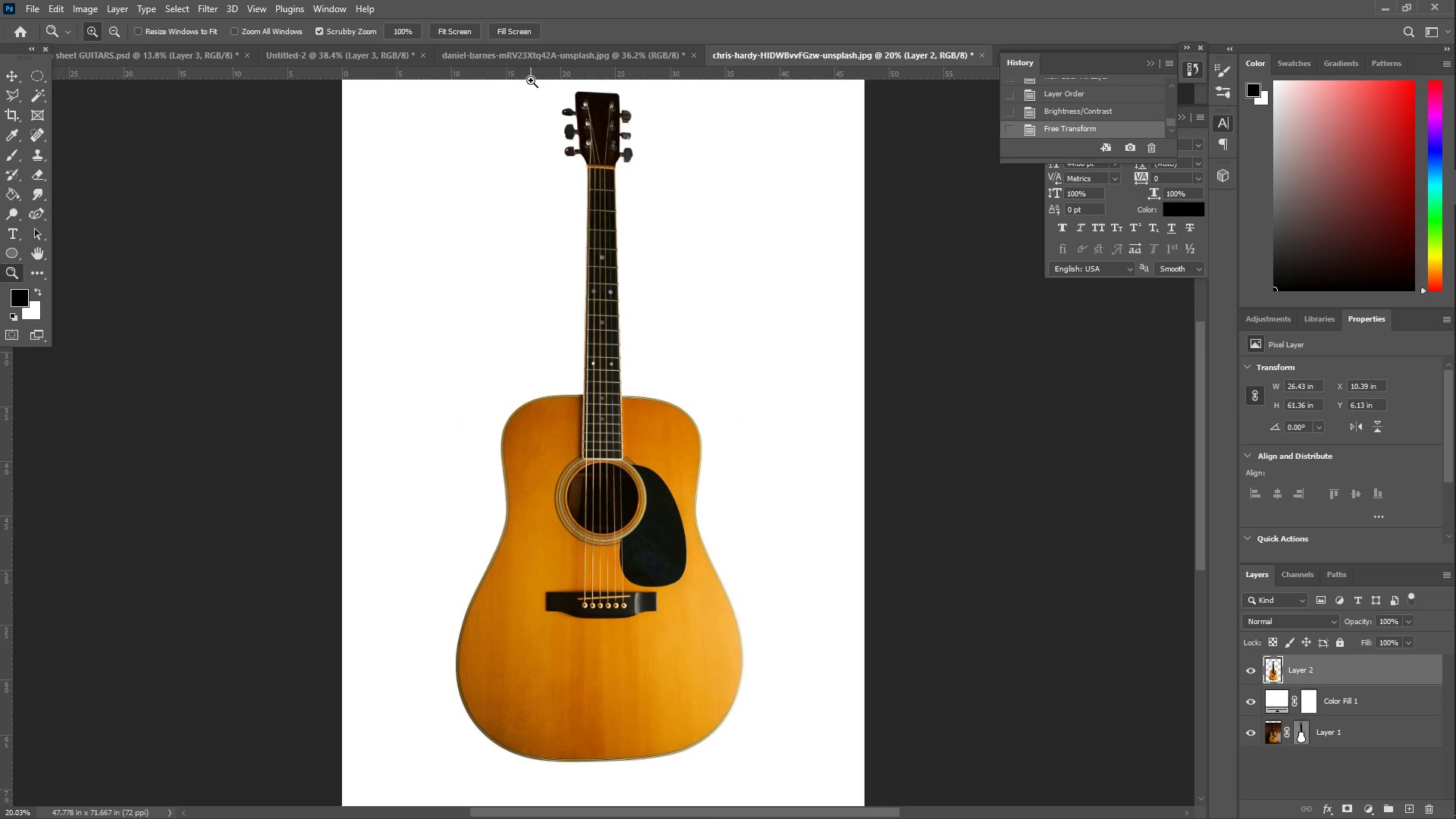 
hold_key(key=ShiftLeft, duration=1.5)
left_click_drag(start_coordinate=[531, 74], to_coordinate=[547, 764])
 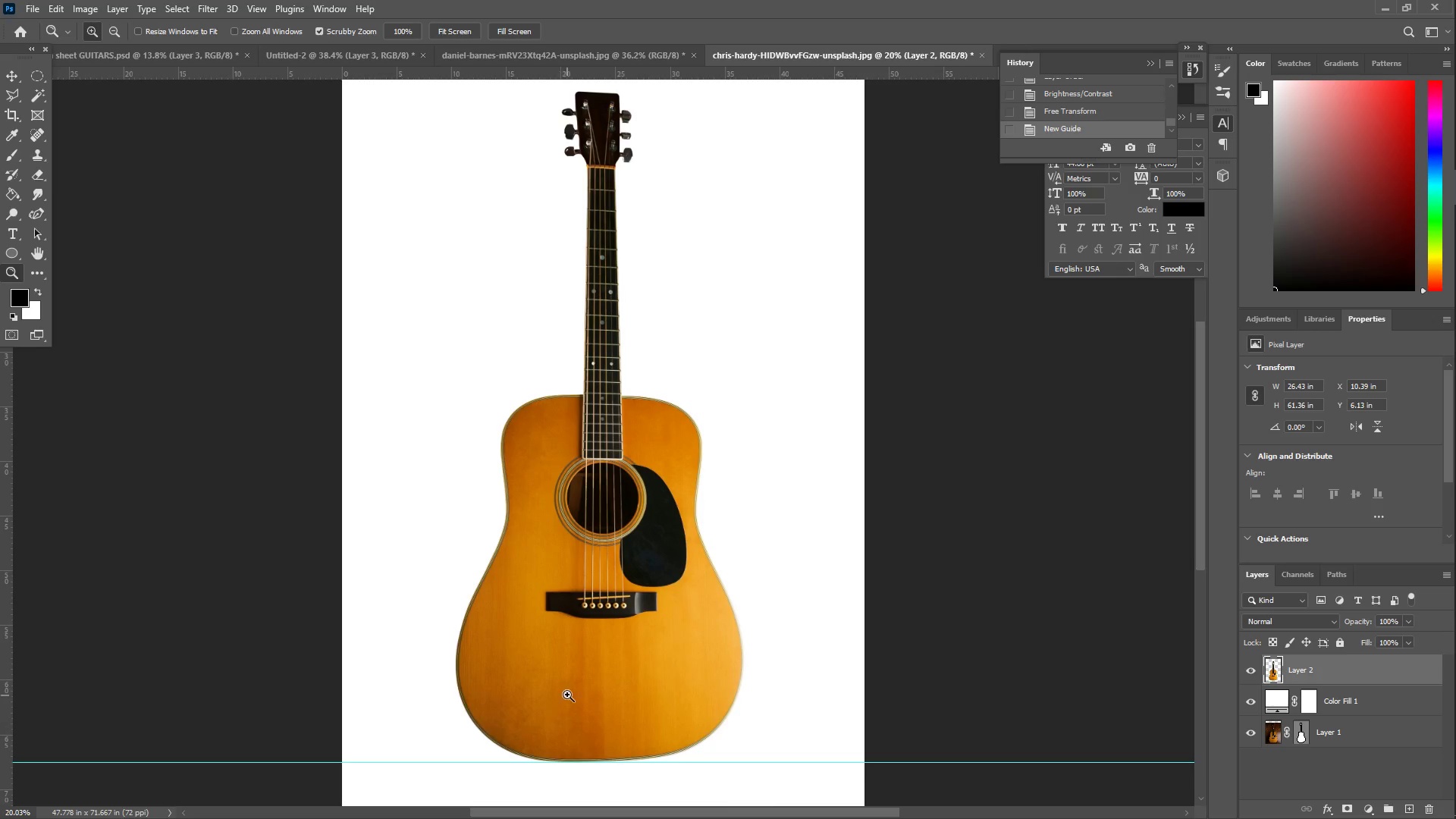 
hold_key(key=ShiftLeft, duration=0.59)
 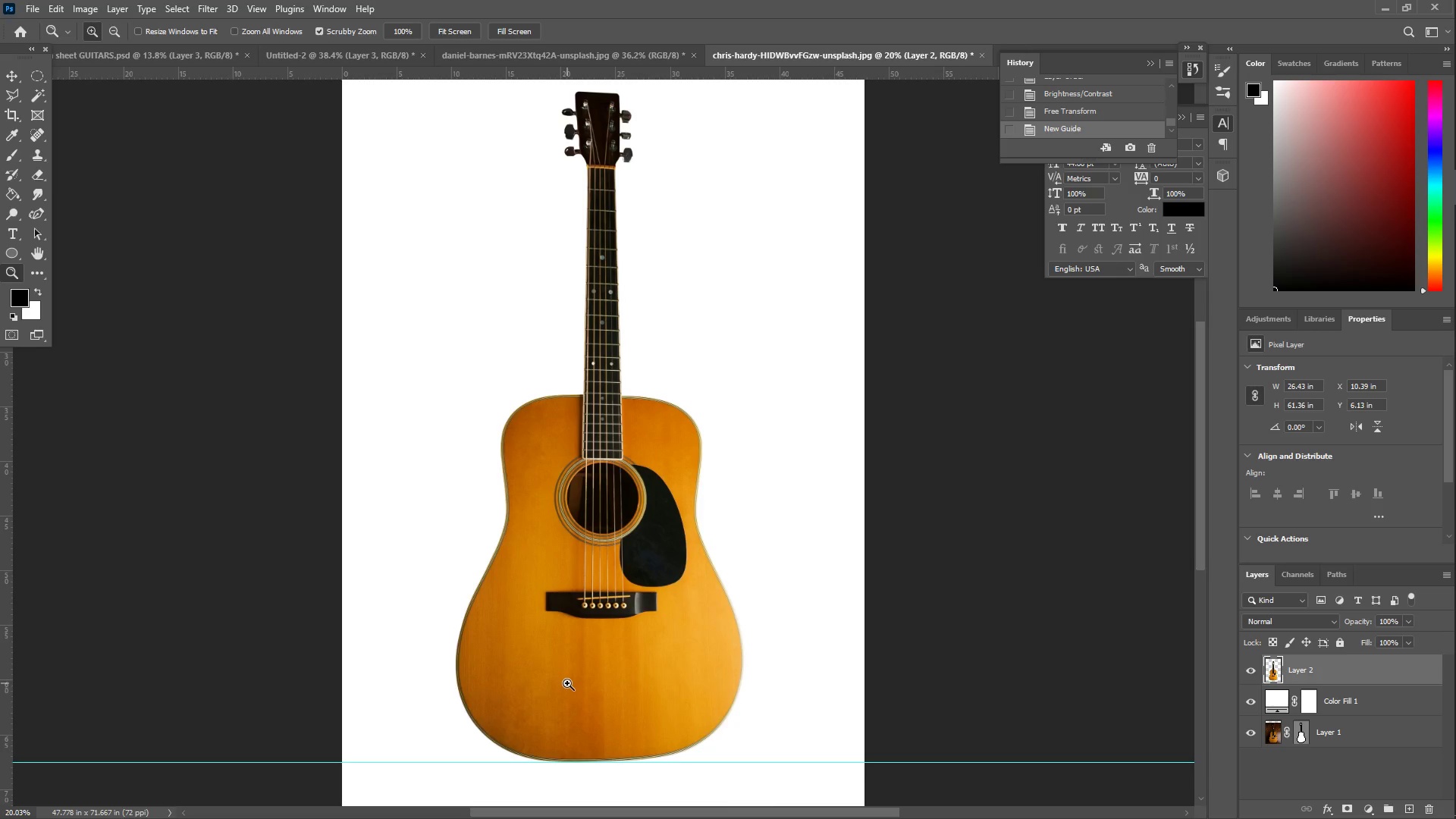 
key(Z)
 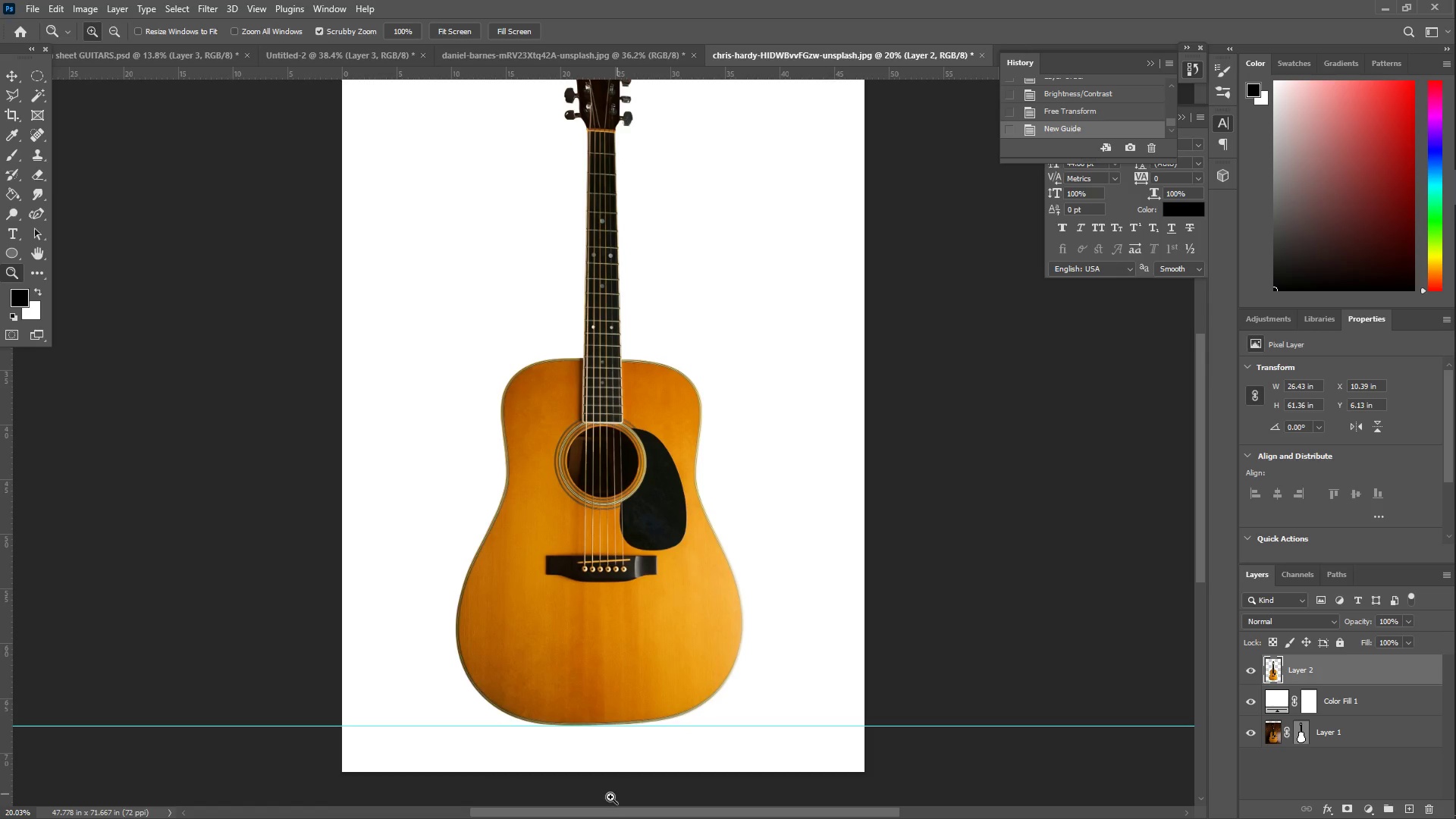 
scroll: coordinate [587, 706], scroll_direction: down, amount: 3.0
 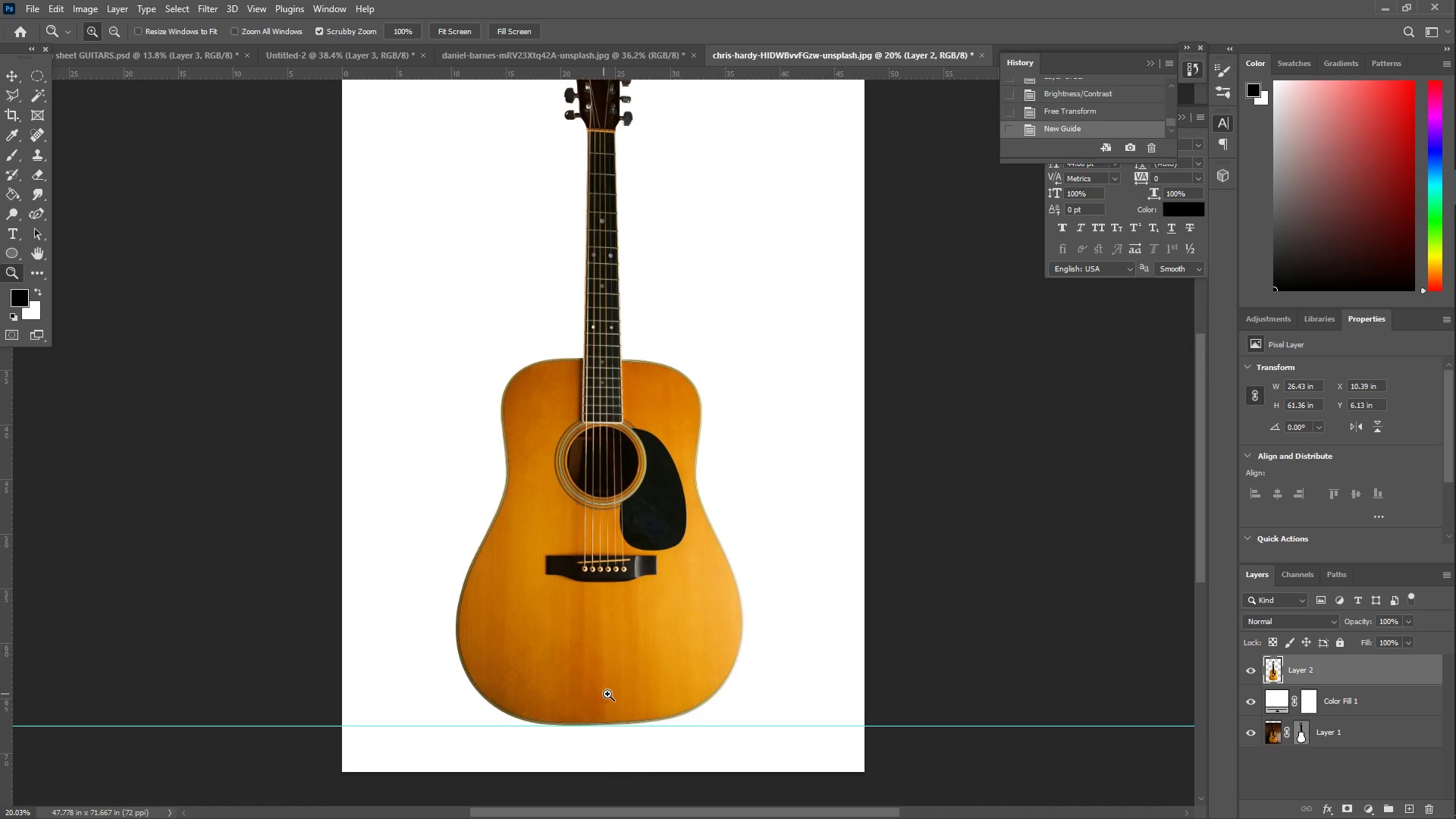 
key(Z)
 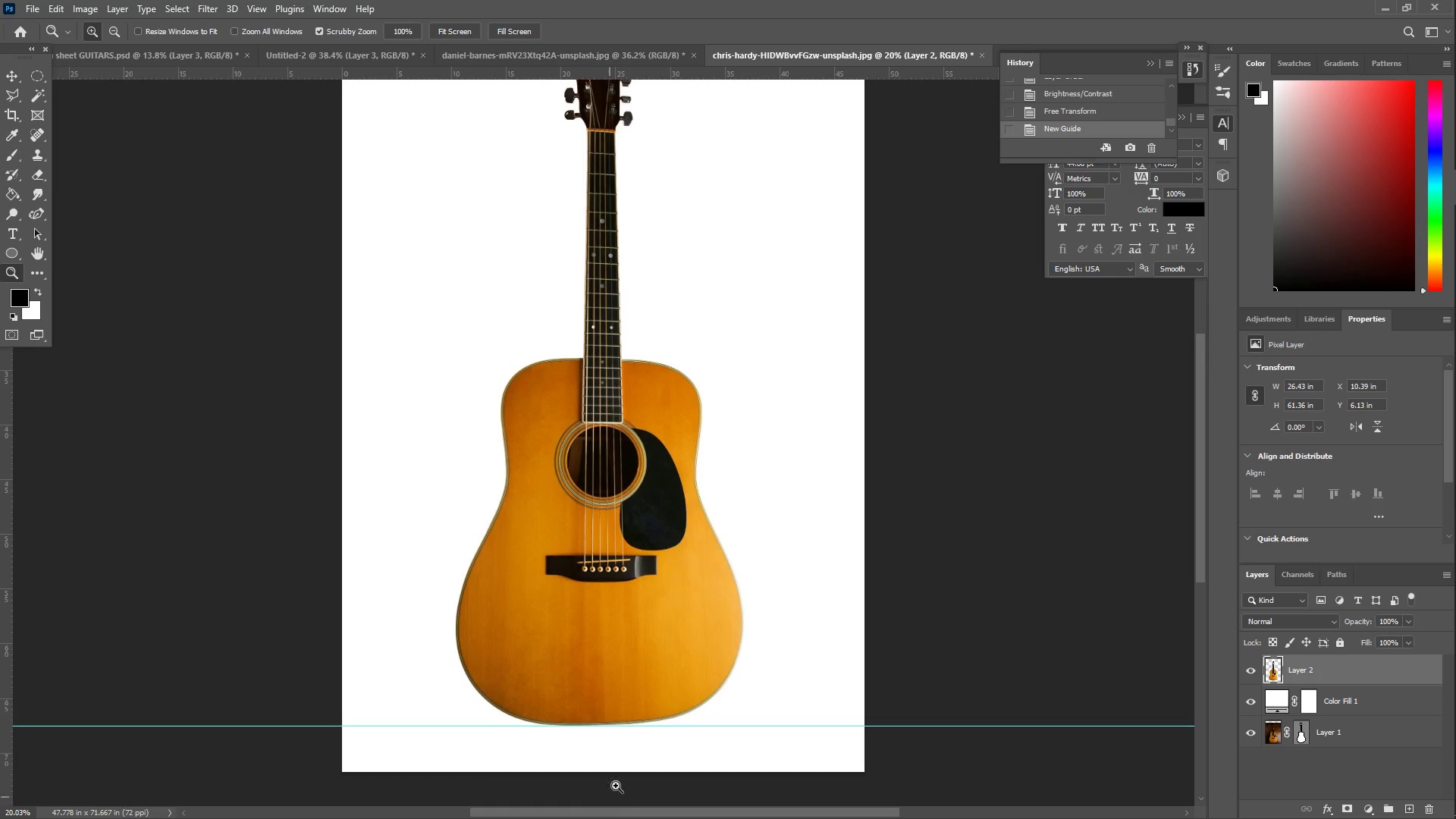 
left_click_drag(start_coordinate=[630, 723], to_coordinate=[683, 656])
 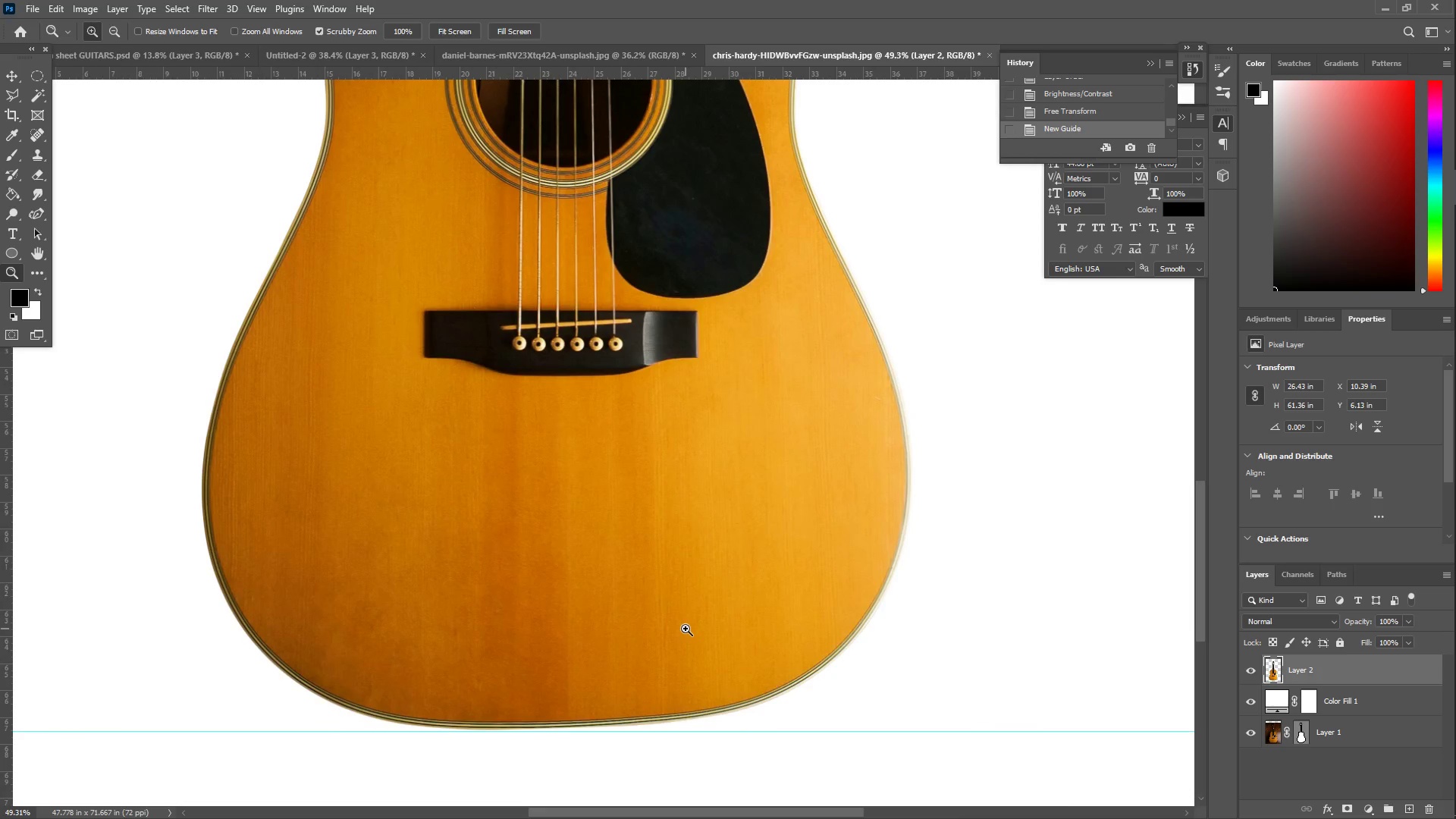 
key(Z)
 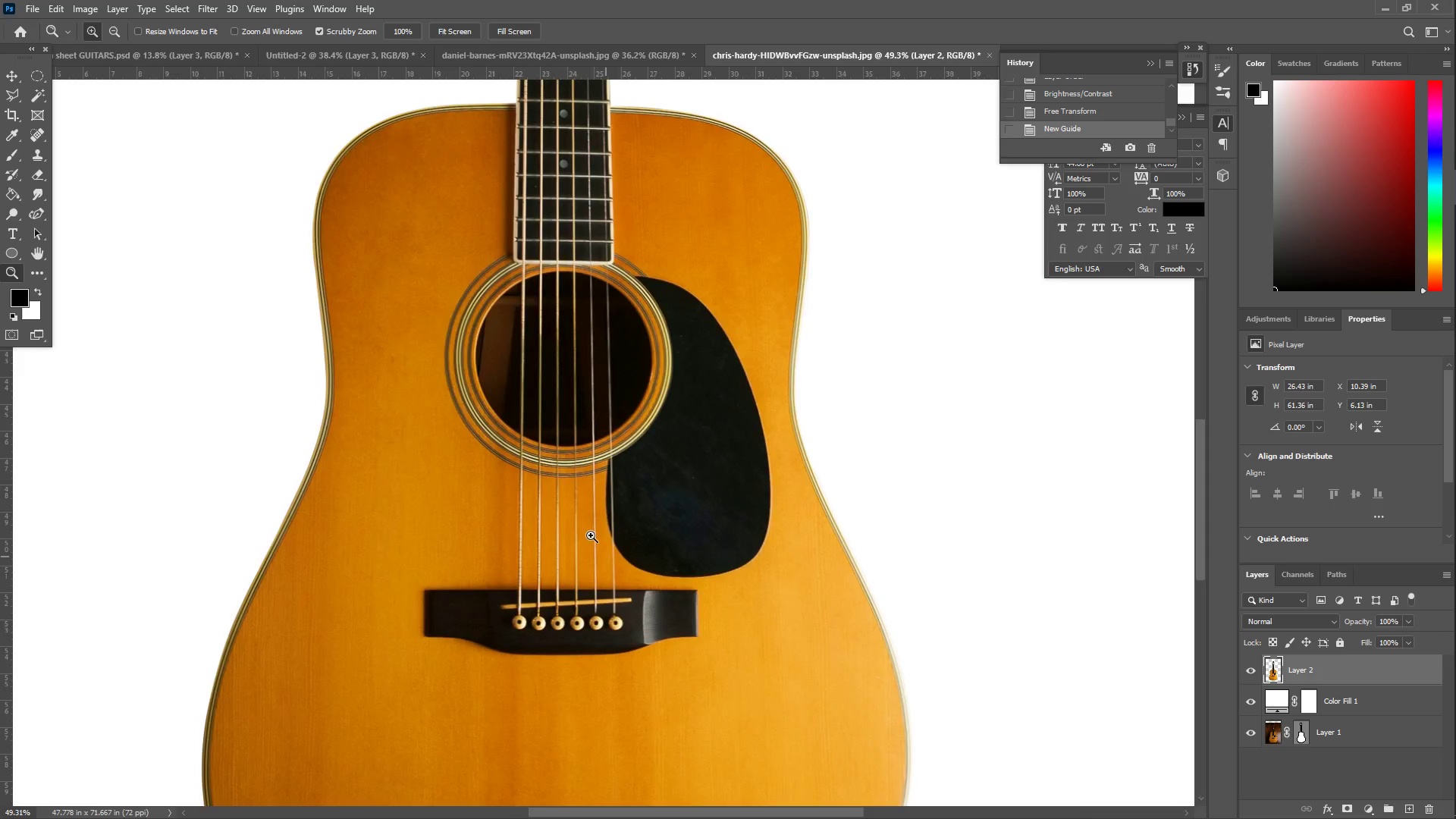 
left_click_drag(start_coordinate=[592, 500], to_coordinate=[526, 482])
 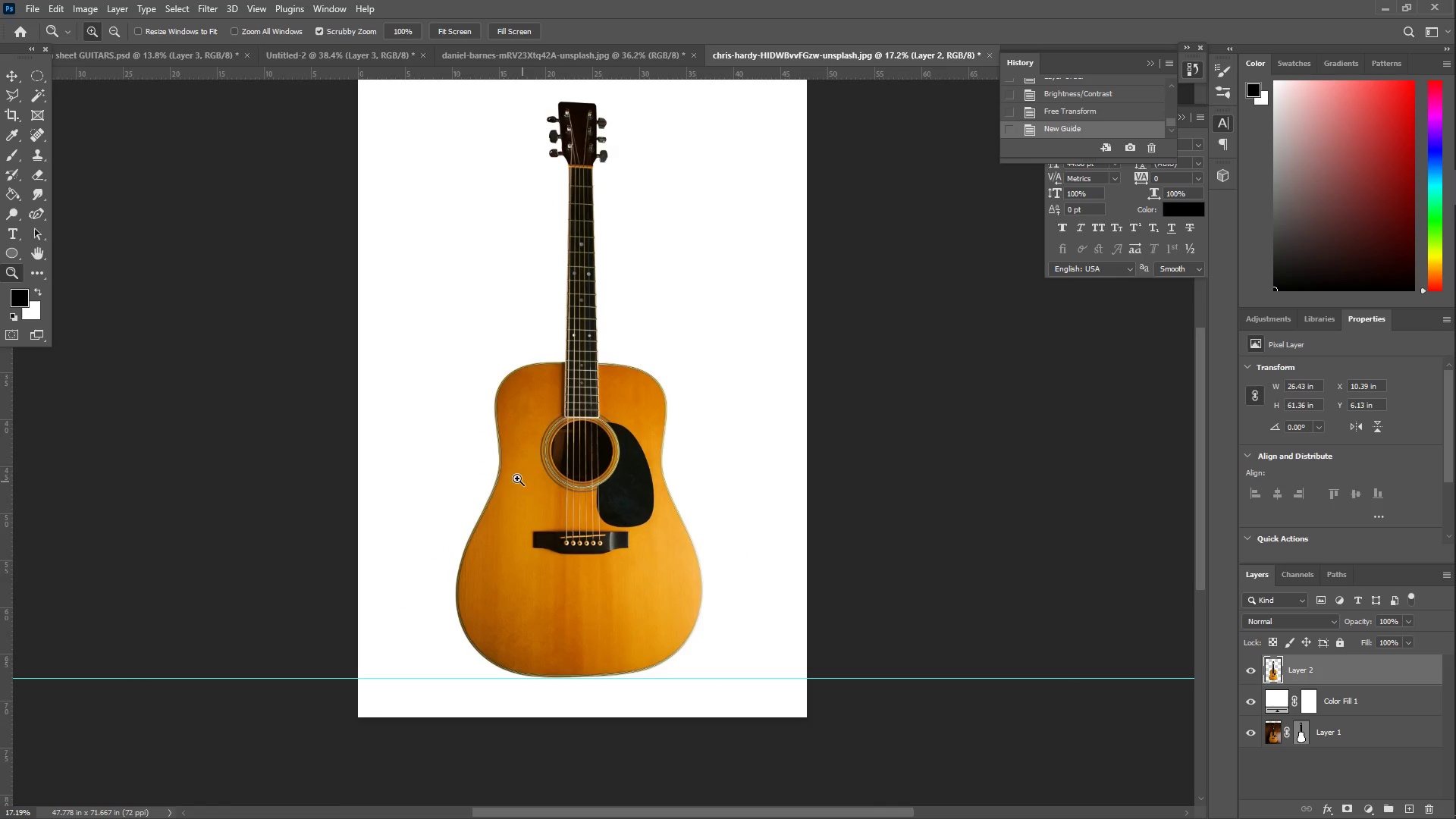 
scroll: coordinate [699, 630], scroll_direction: up, amount: 23.0
 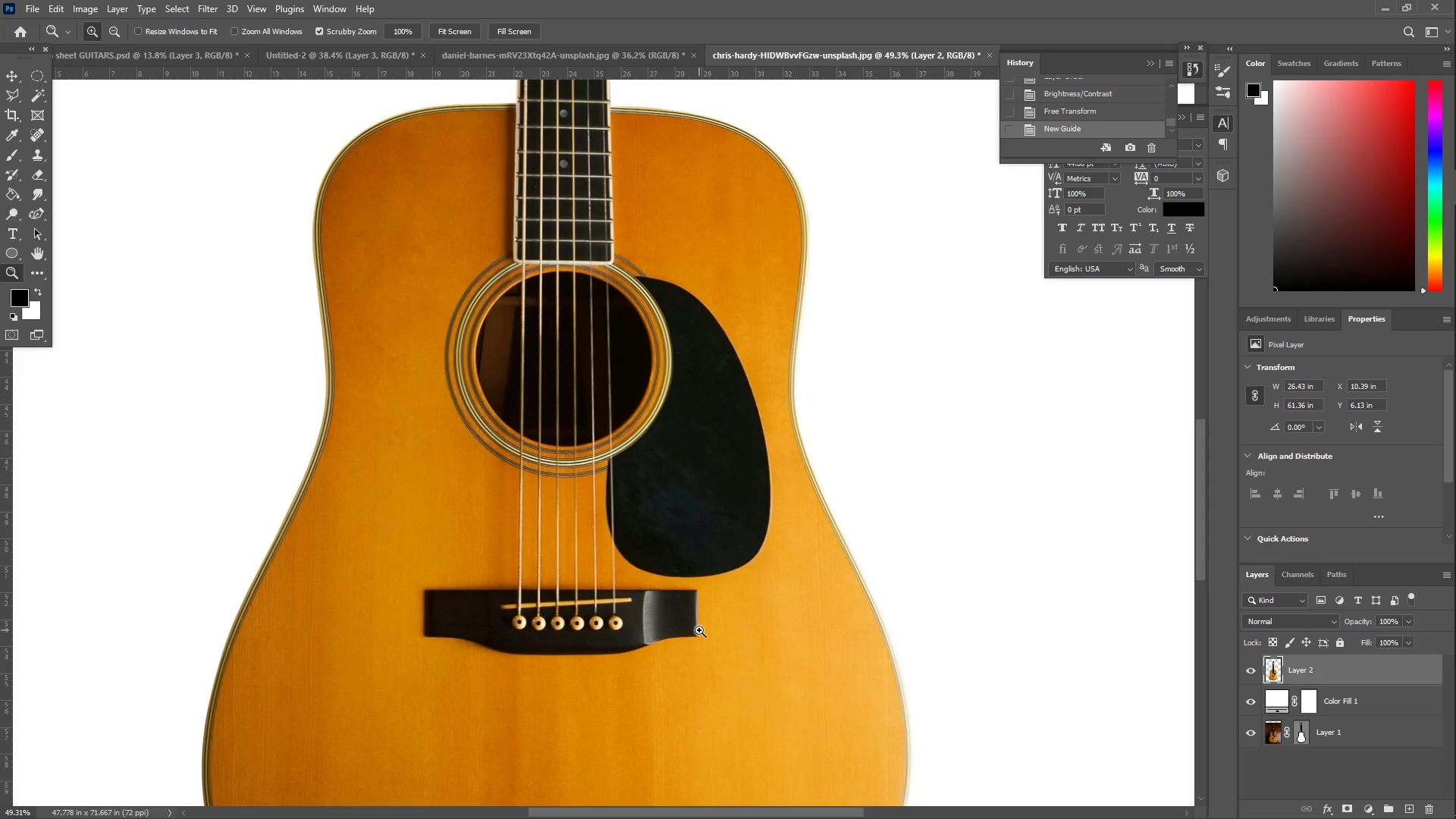 
key(Control+T)
 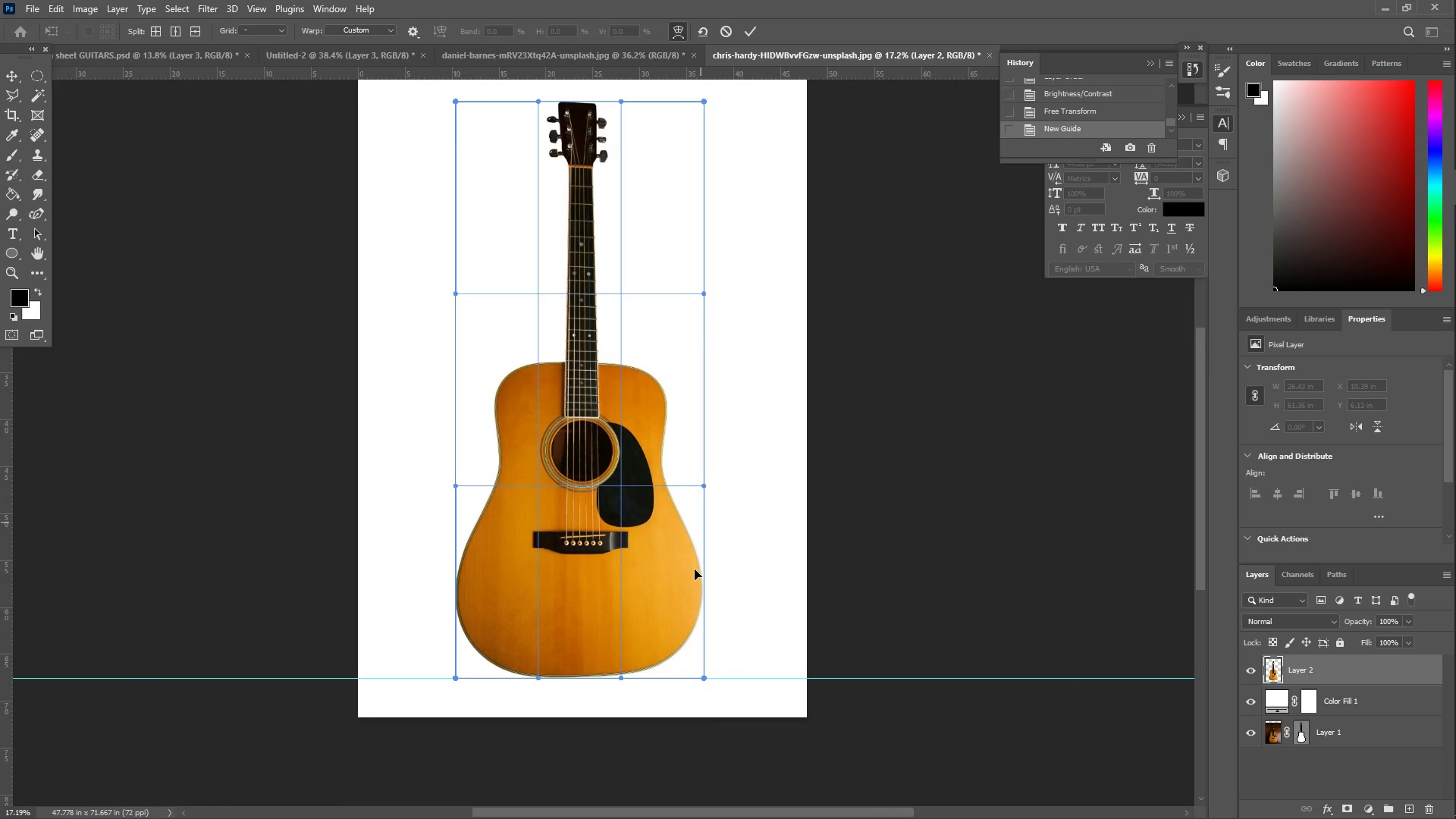 
left_click_drag(start_coordinate=[651, 651], to_coordinate=[652, 664])
 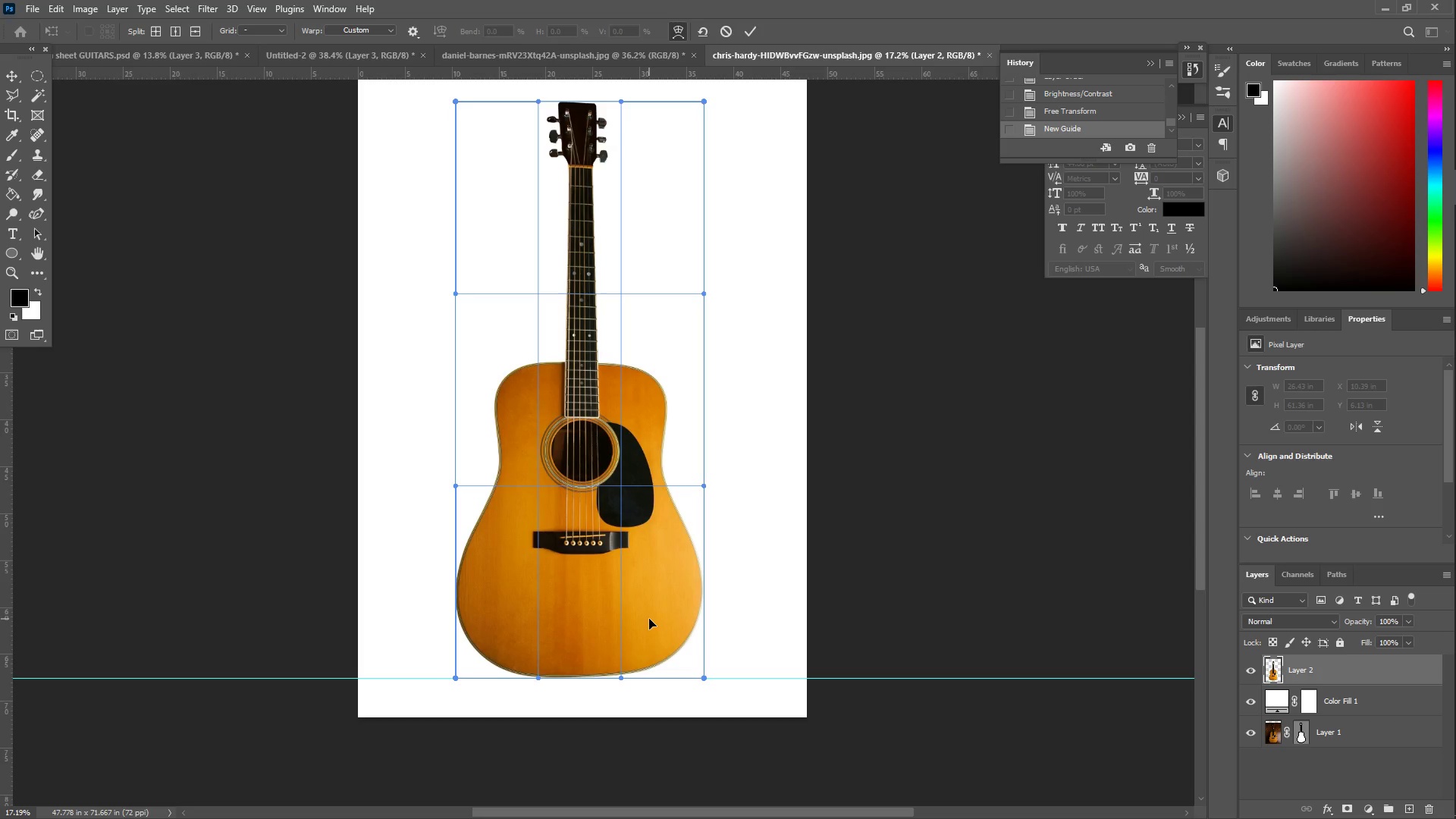 
left_click_drag(start_coordinate=[649, 619], to_coordinate=[653, 620])
 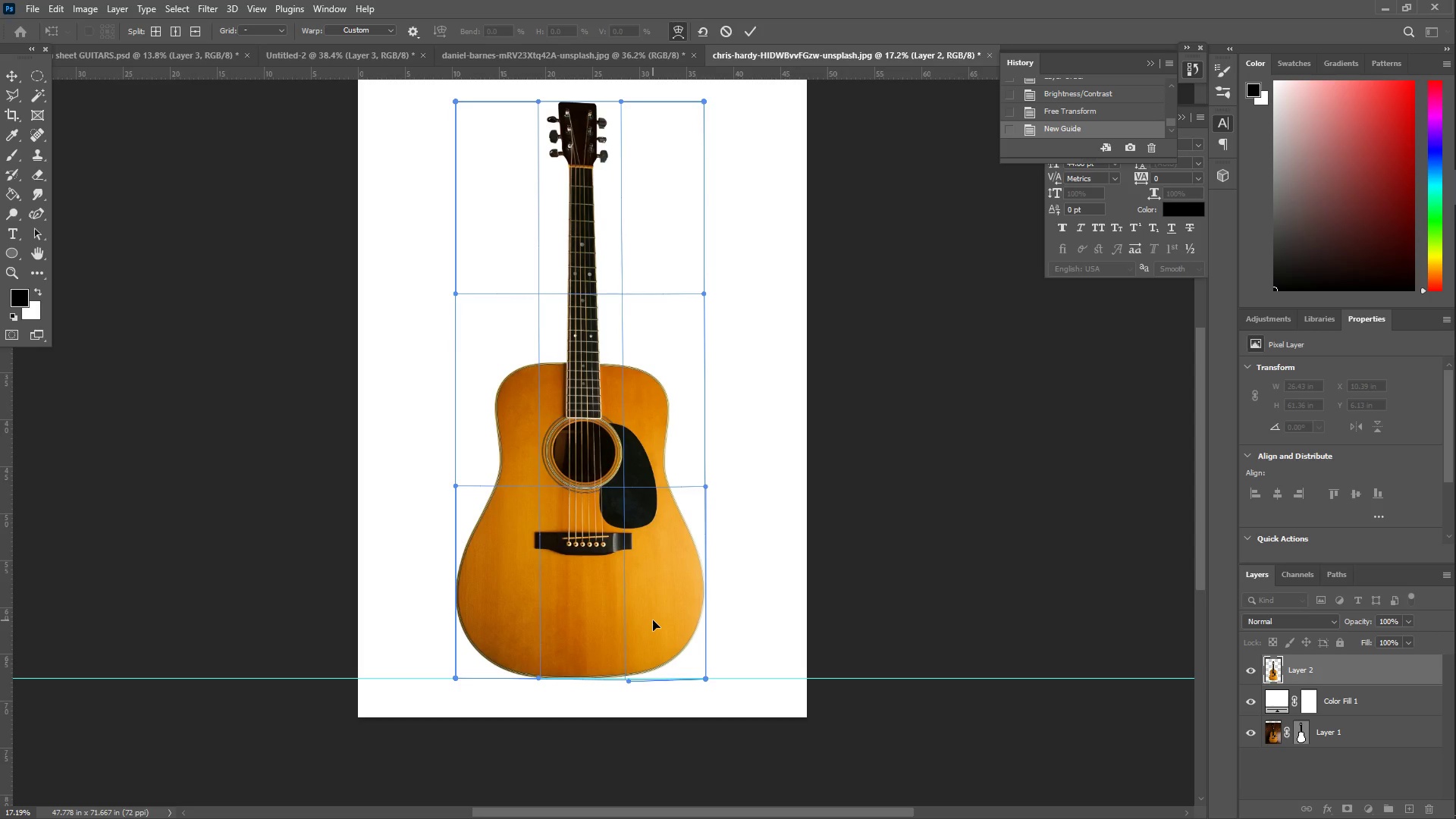 
scroll: coordinate [616, 492], scroll_direction: up, amount: 6.0
 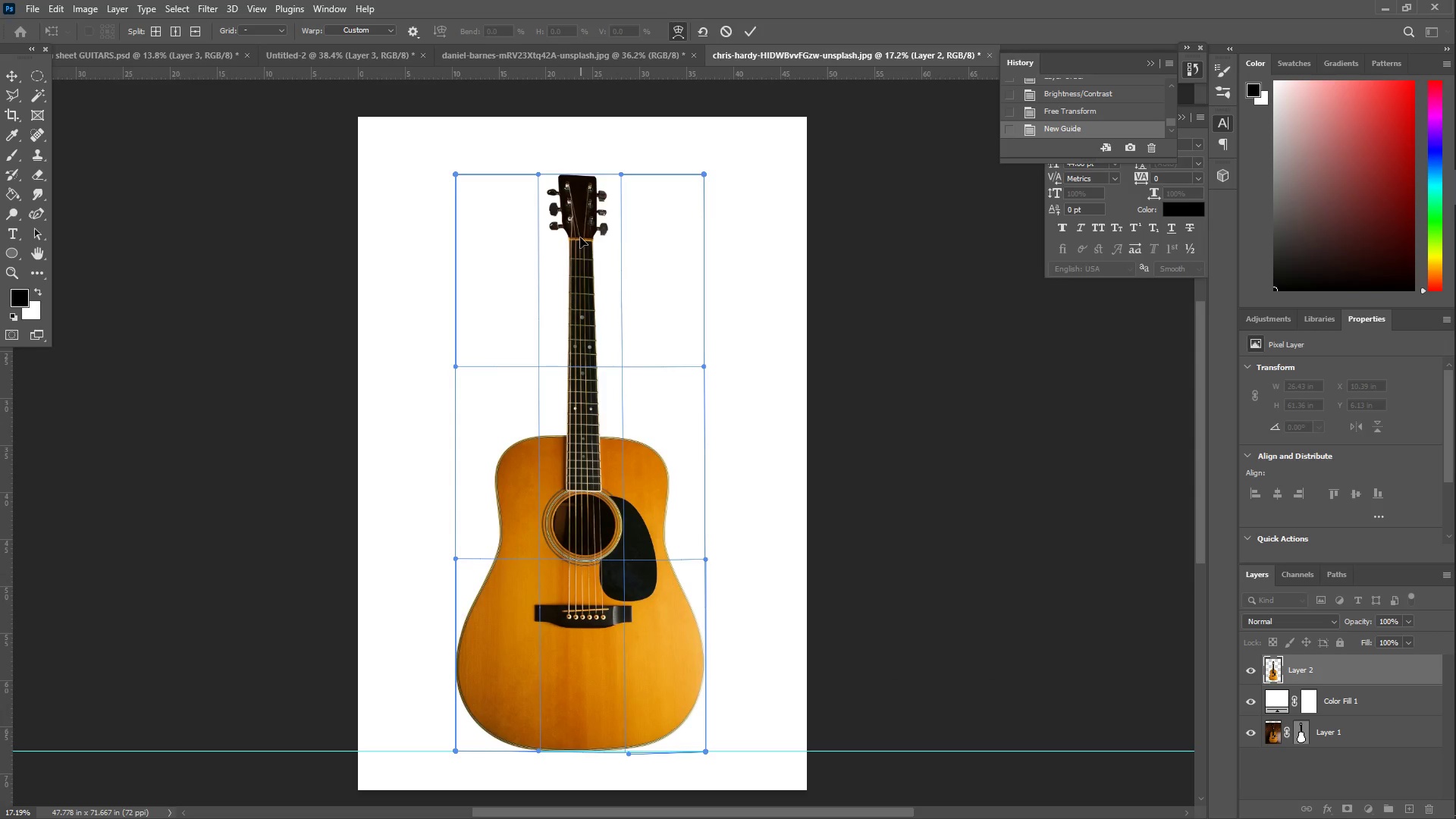 
wait(7.62)
 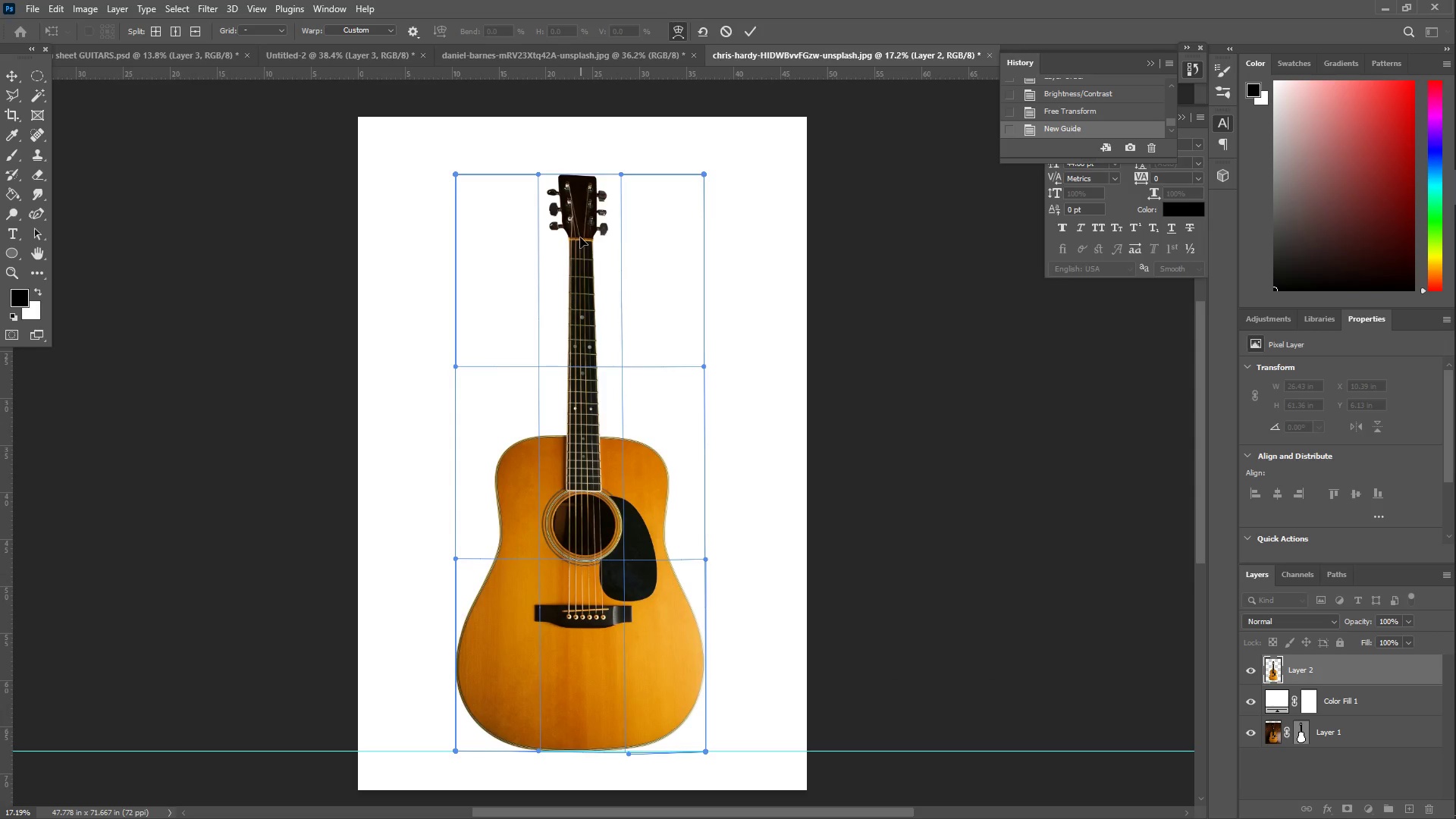 
left_click([748, 31])
 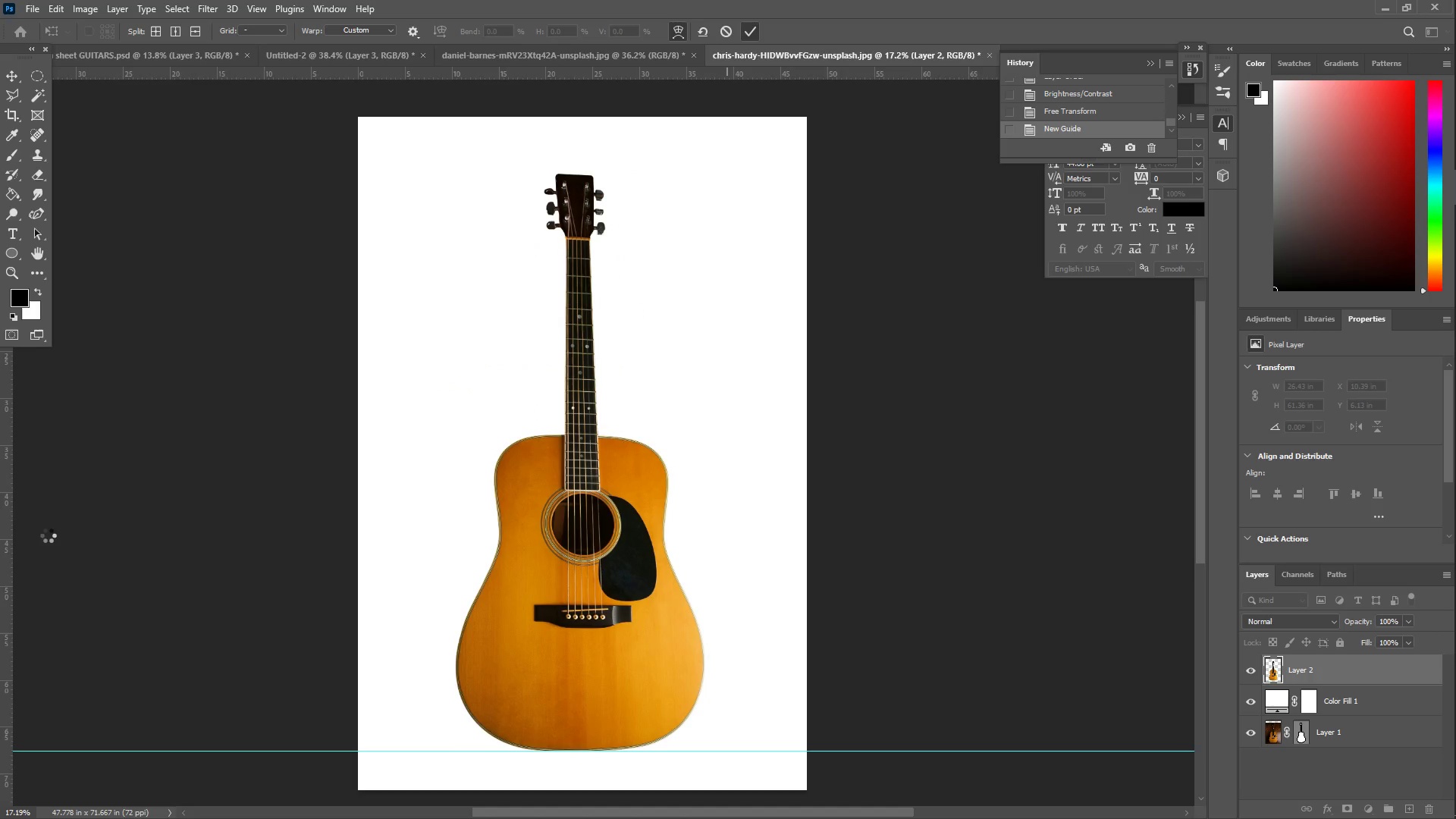 
hold_key(key=ShiftLeft, duration=1.5)
left_click_drag(start_coordinate=[11, 504], to_coordinate=[577, 527])
 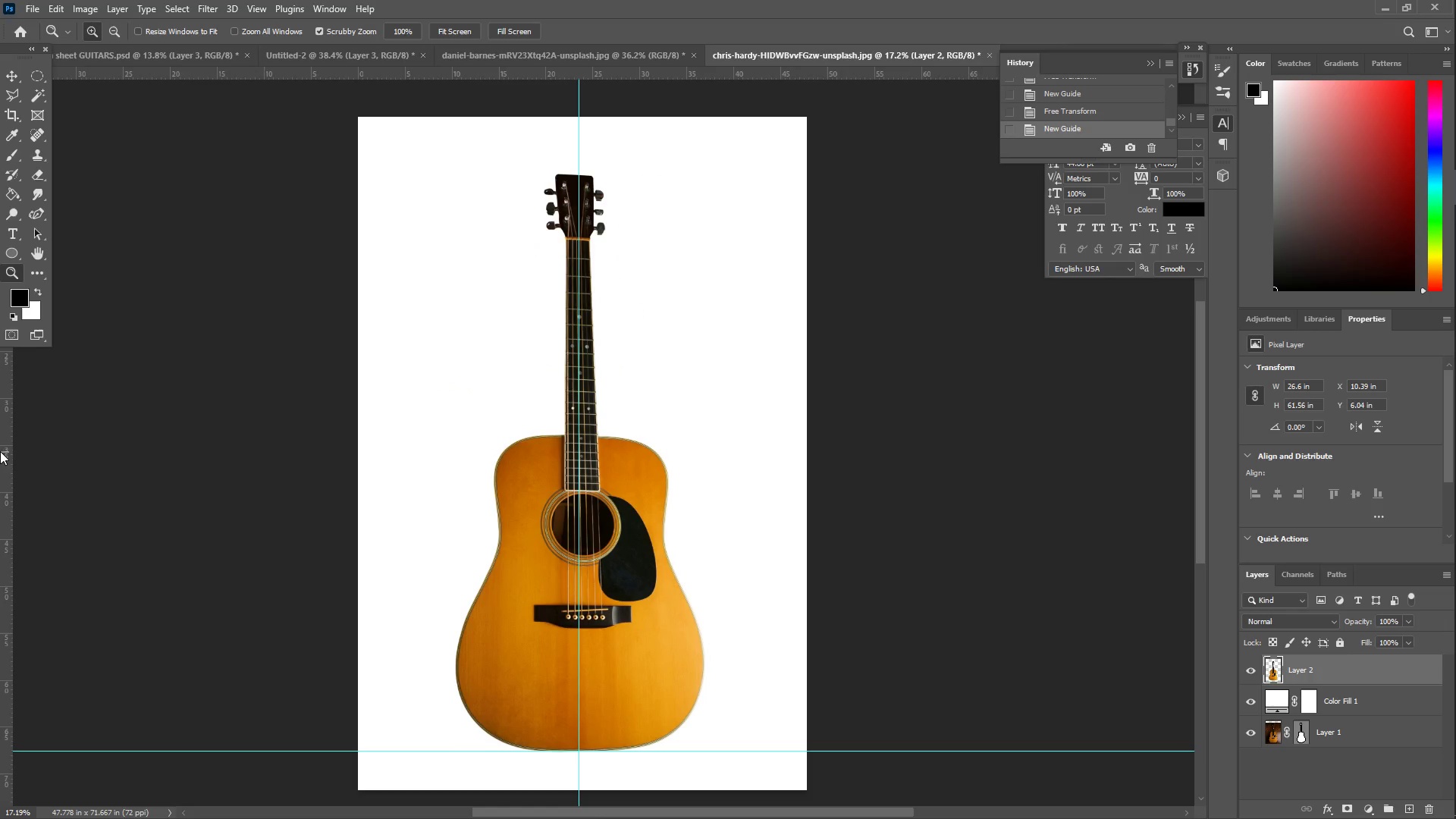 
hold_key(key=ShiftLeft, duration=1.51)
 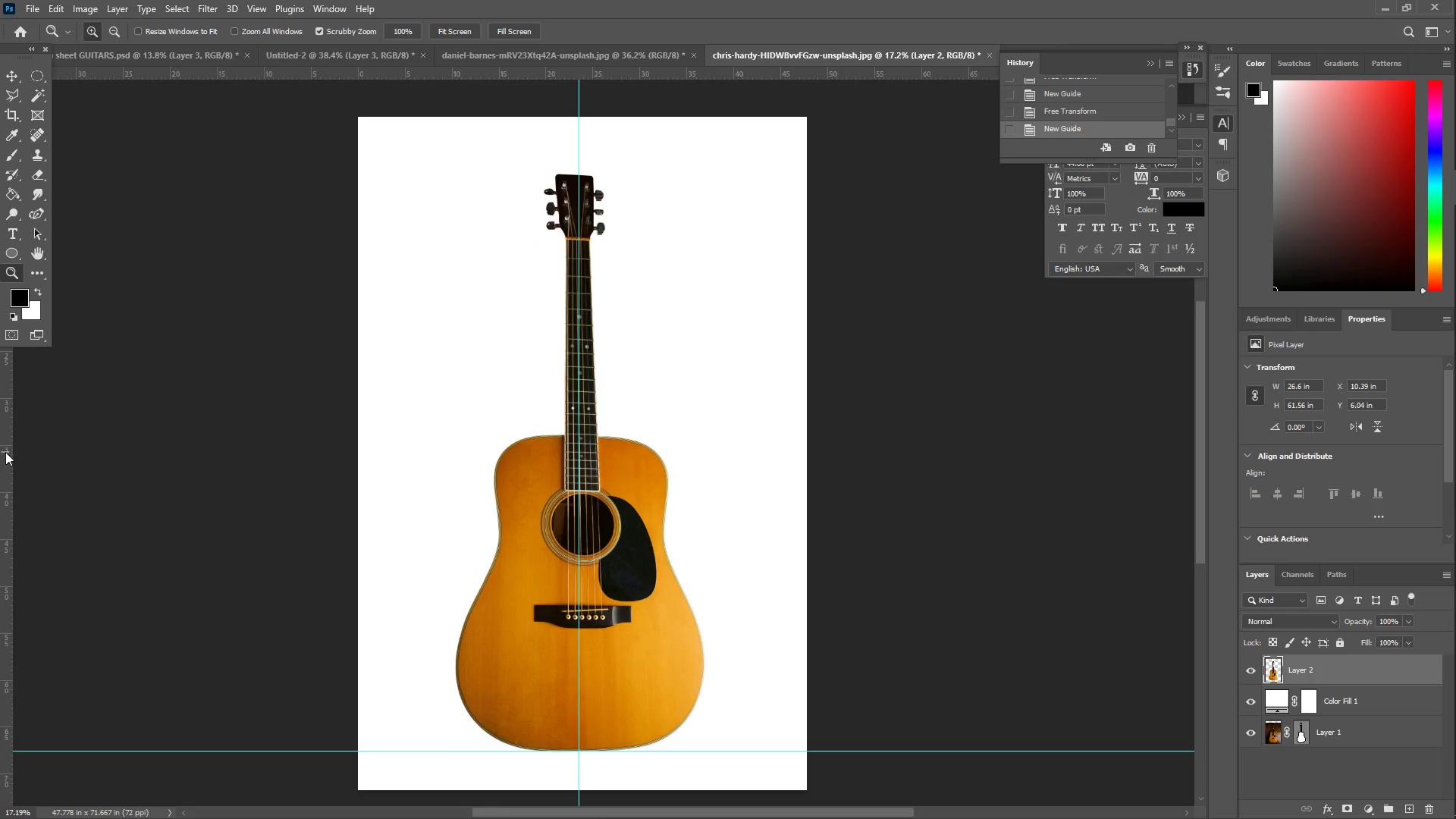 
hold_key(key=ShiftLeft, duration=1.52)
left_click_drag(start_coordinate=[5, 452], to_coordinate=[568, 497])
 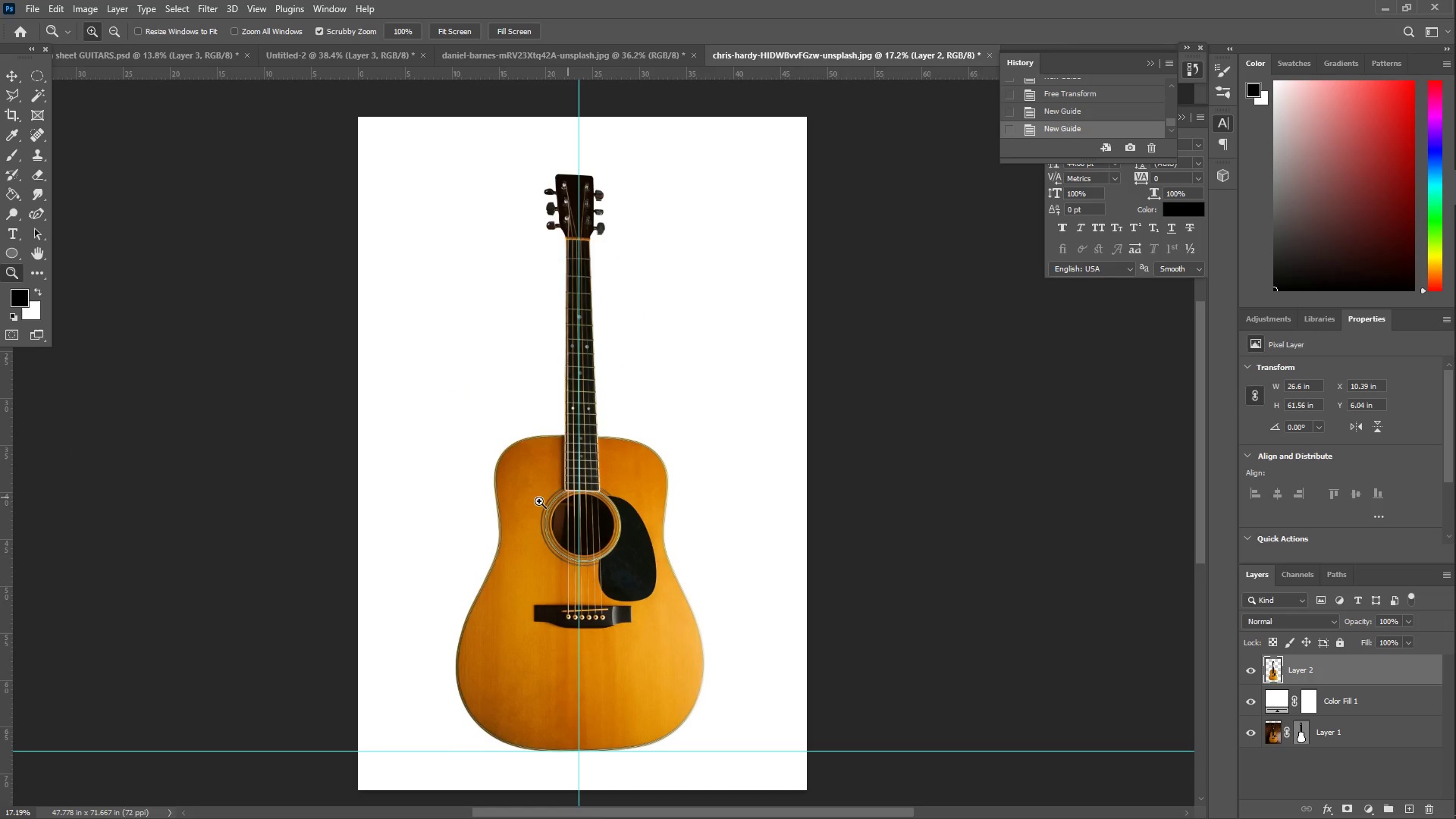 
hold_key(key=ShiftLeft, duration=1.53)
left_click_drag(start_coordinate=[8, 435], to_coordinate=[597, 463])
 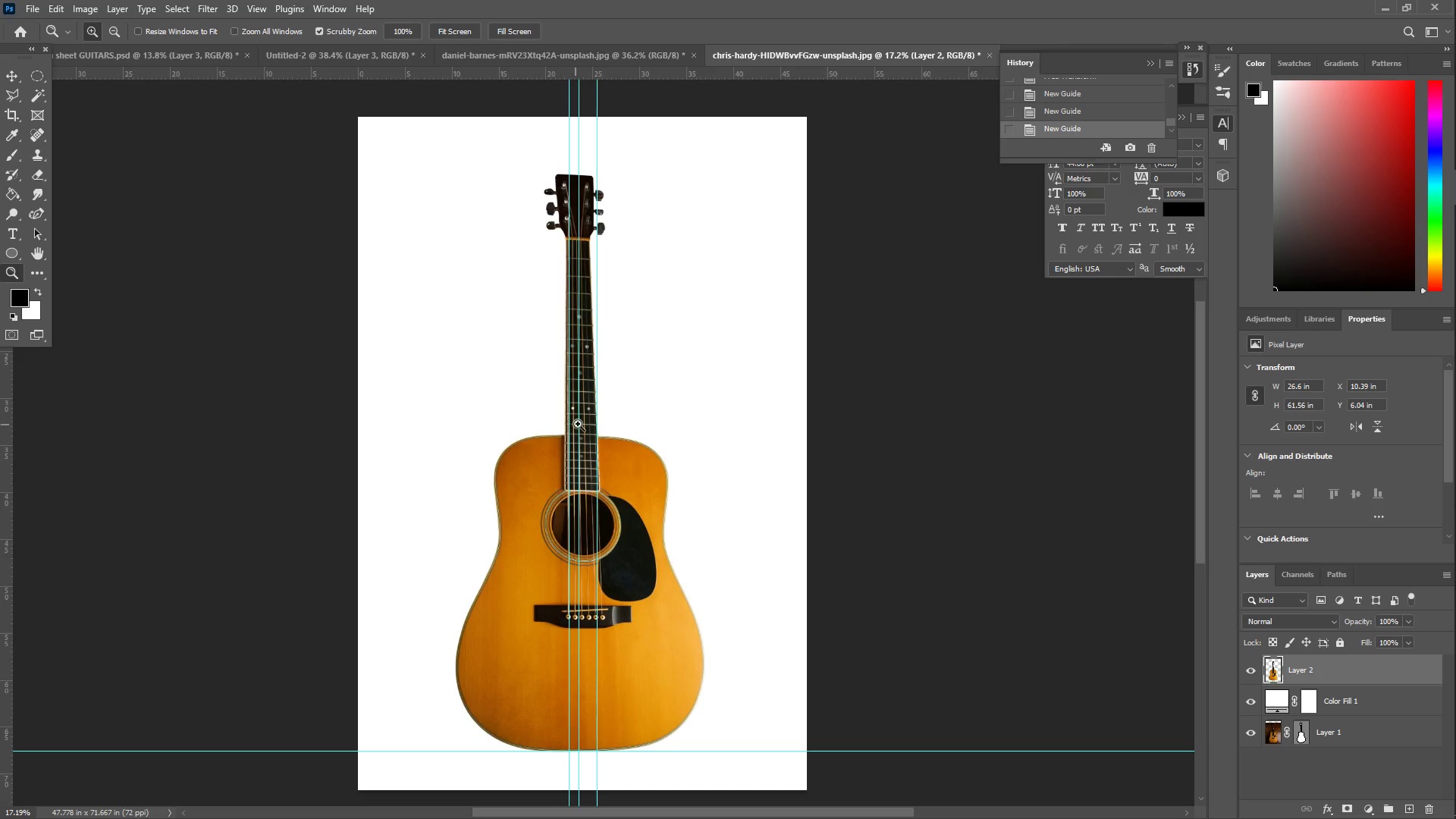 
hold_key(key=ShiftLeft, duration=0.67)
 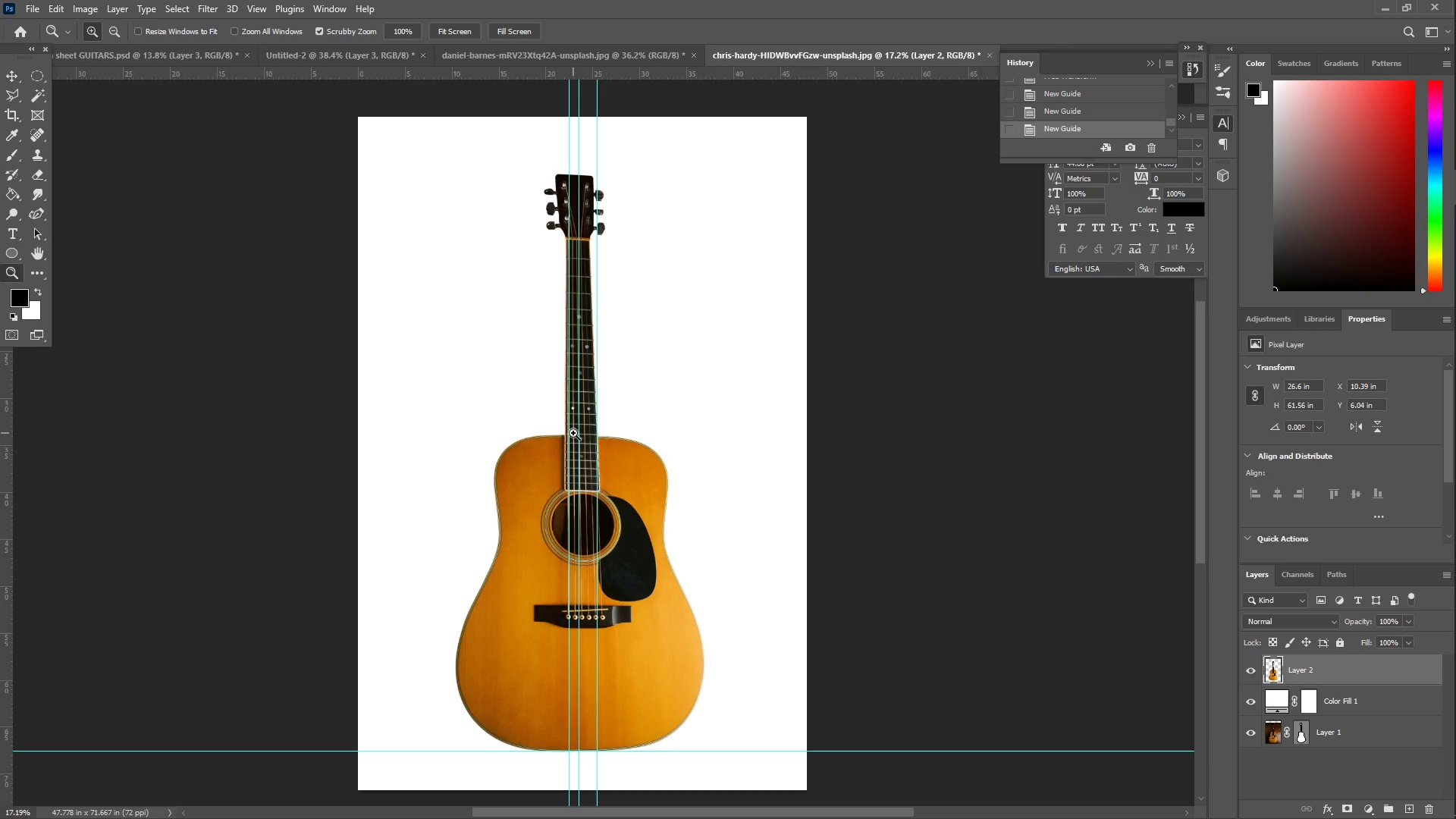 
scroll: coordinate [592, 443], scroll_direction: up, amount: 9.0
 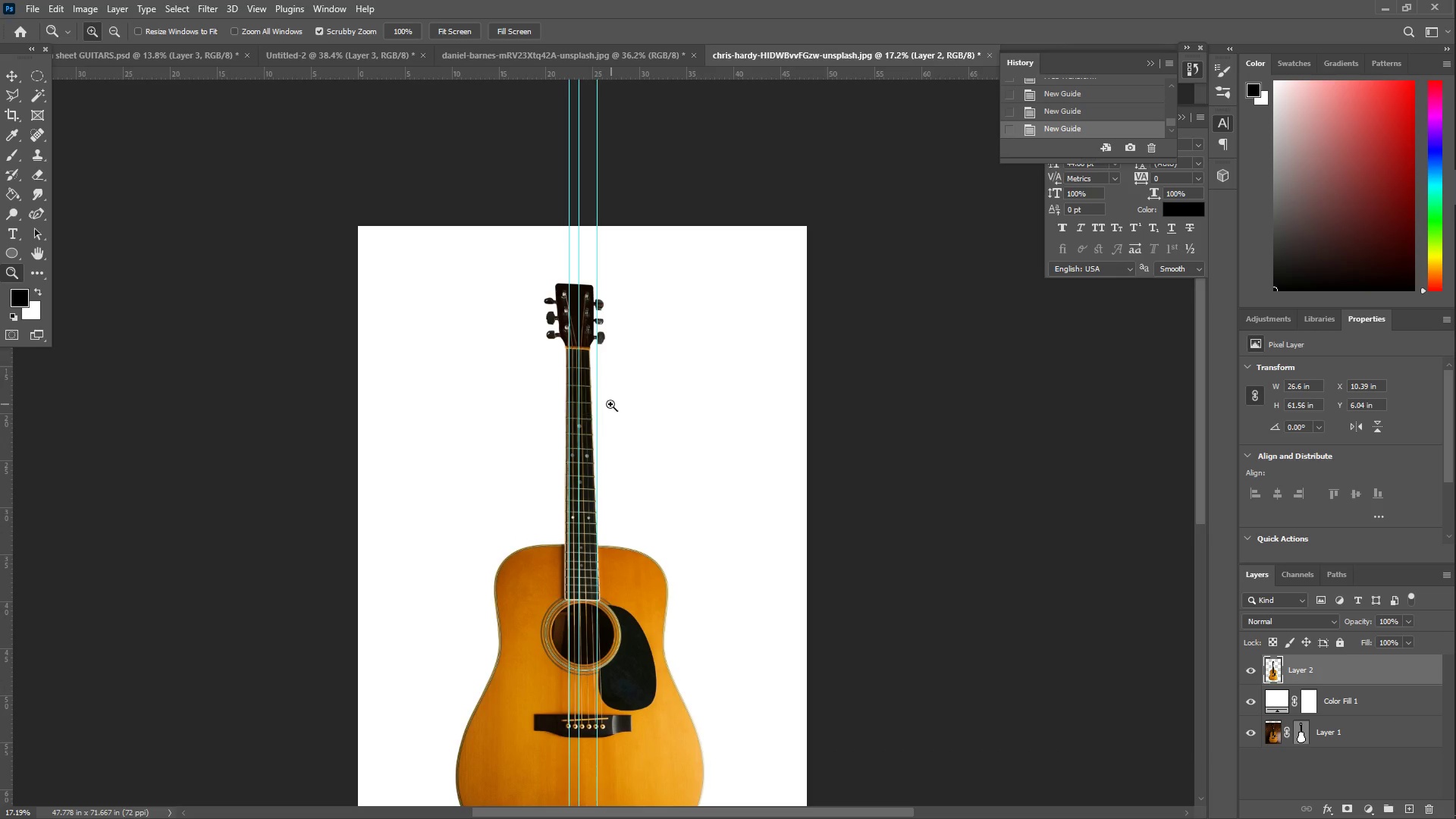 
scroll: coordinate [585, 405], scroll_direction: down, amount: 7.0
 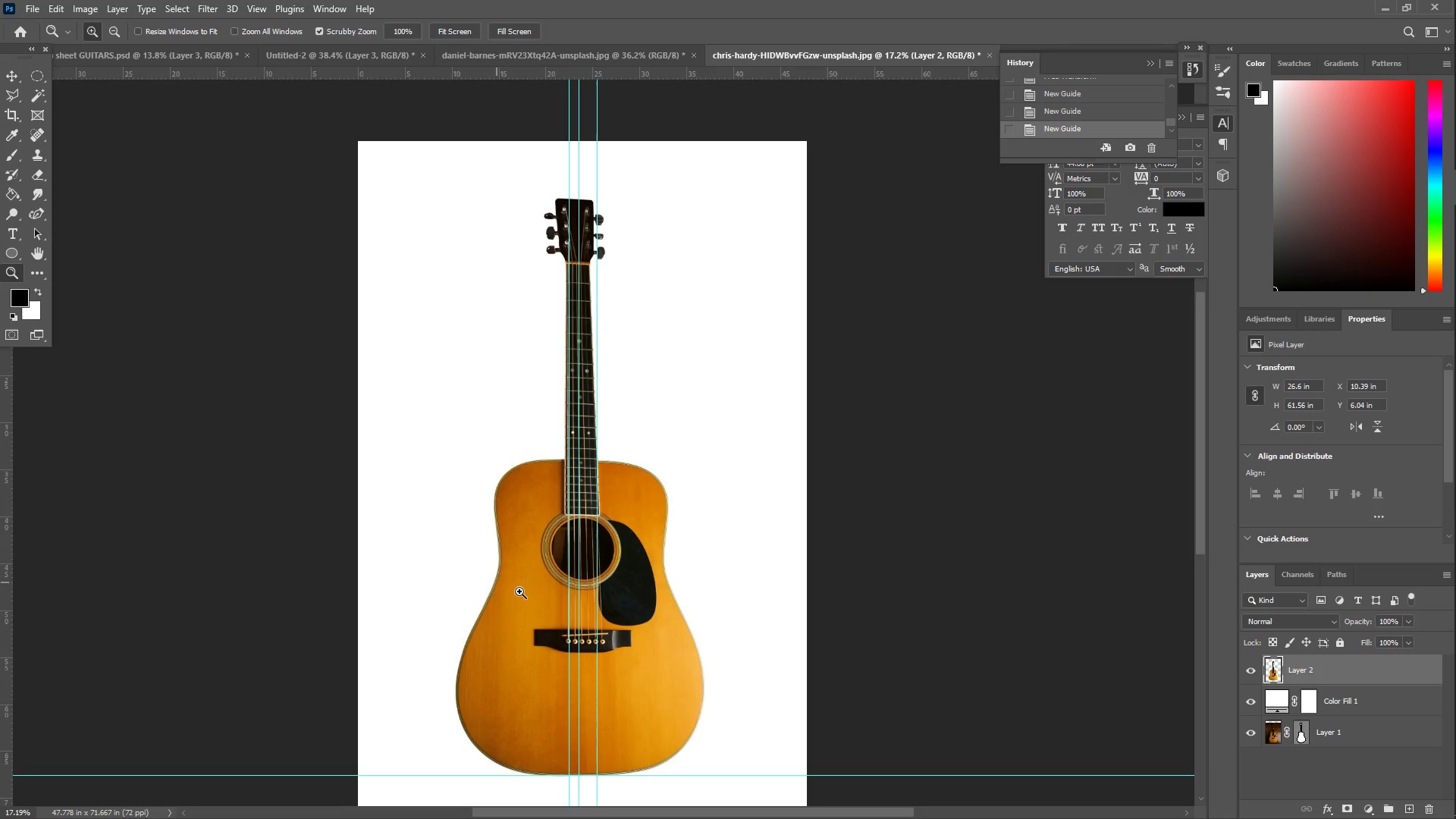 
key(Control+ControlLeft)
 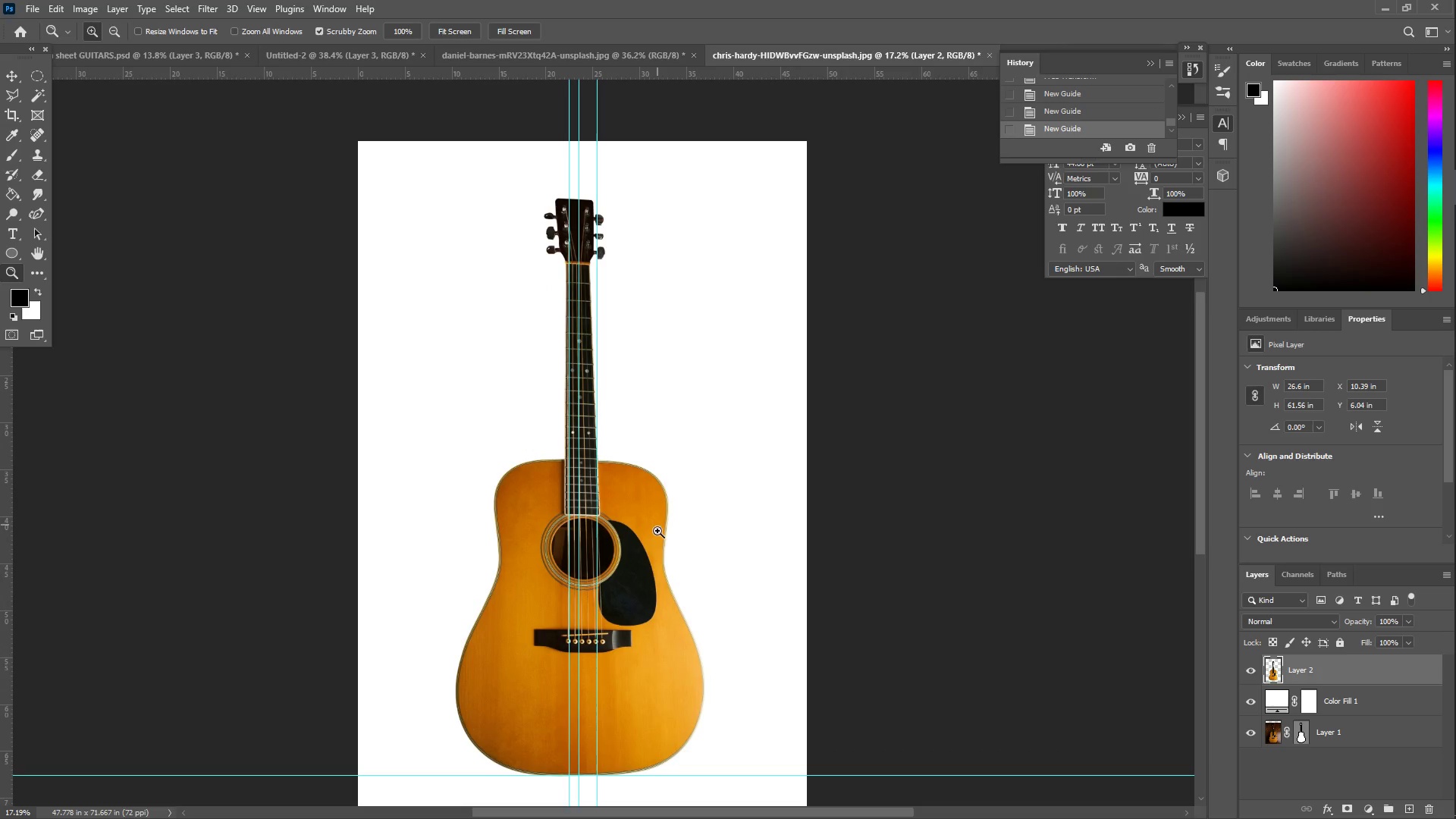 
key(Z)
 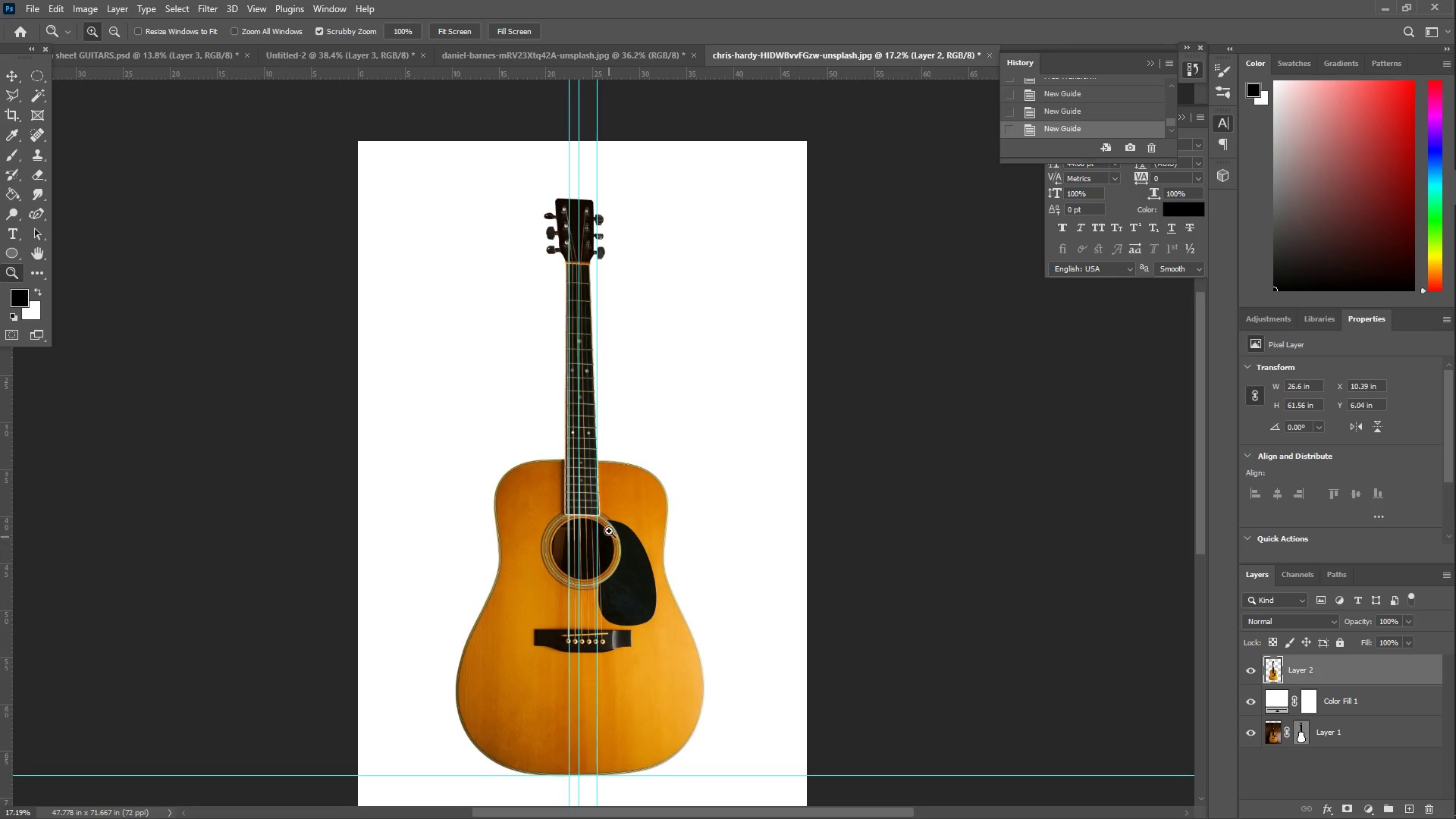 
left_click_drag(start_coordinate=[618, 485], to_coordinate=[642, 482])
 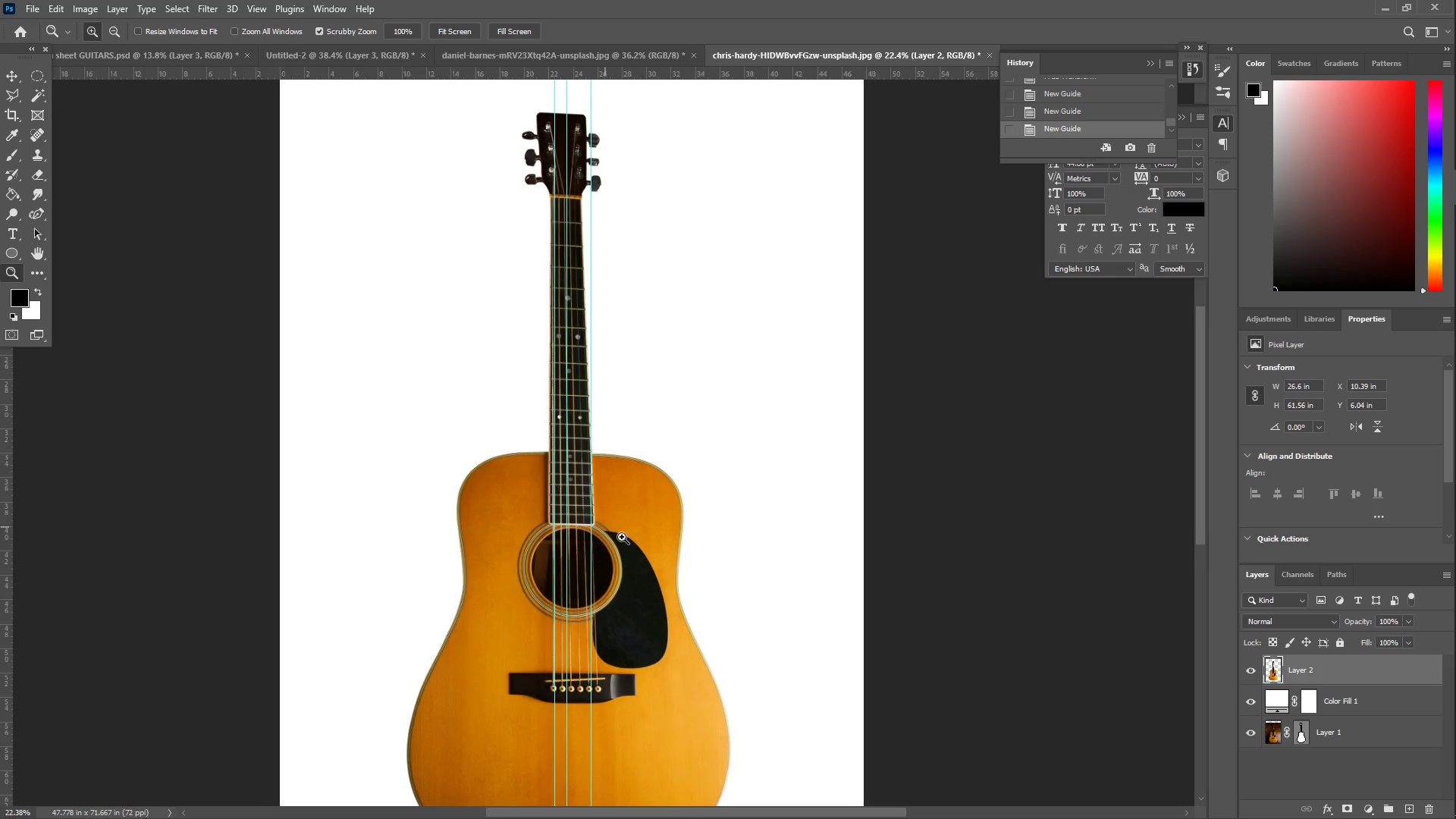 
key(Control+R)
 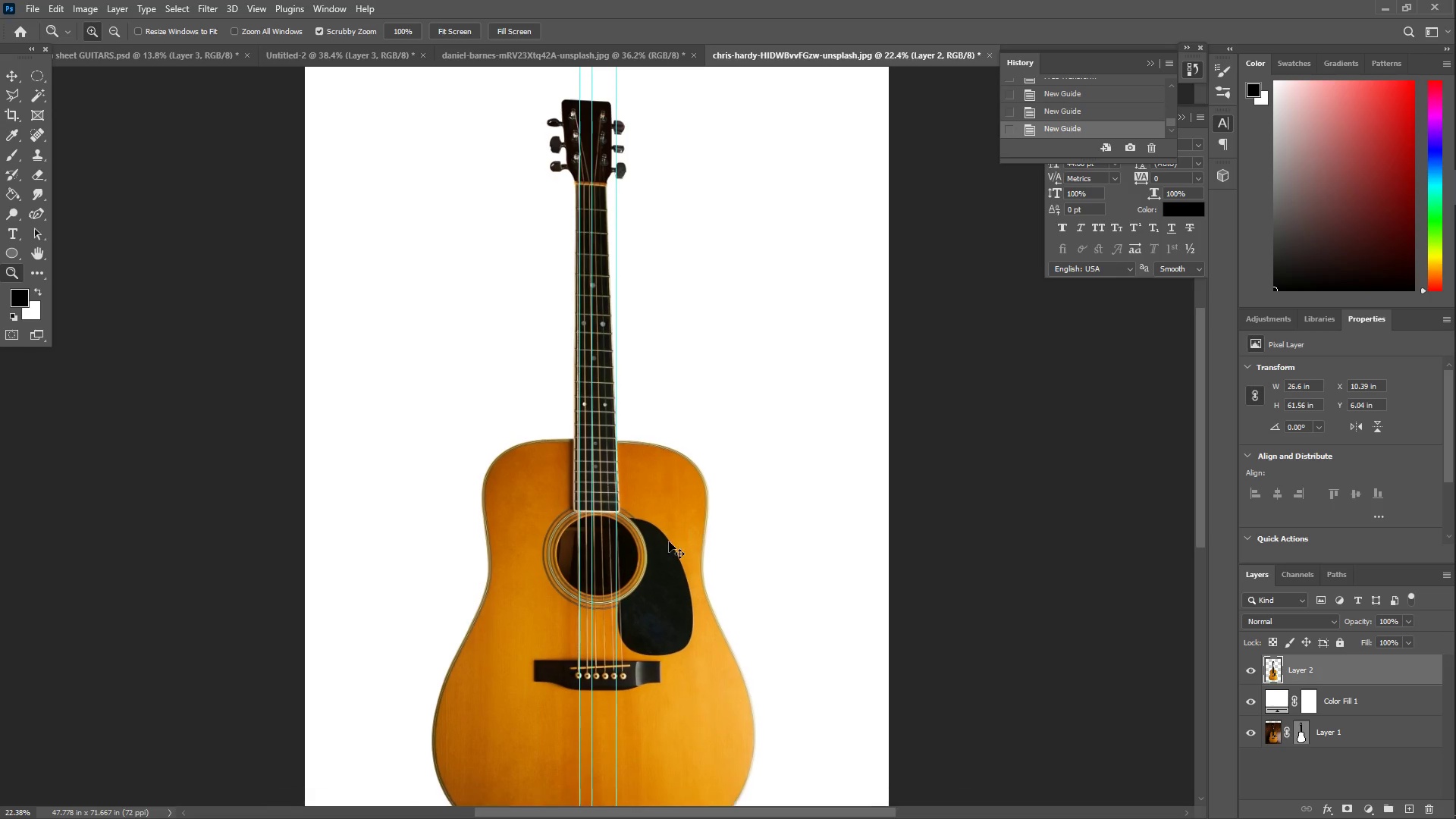 
key(Control+T)
 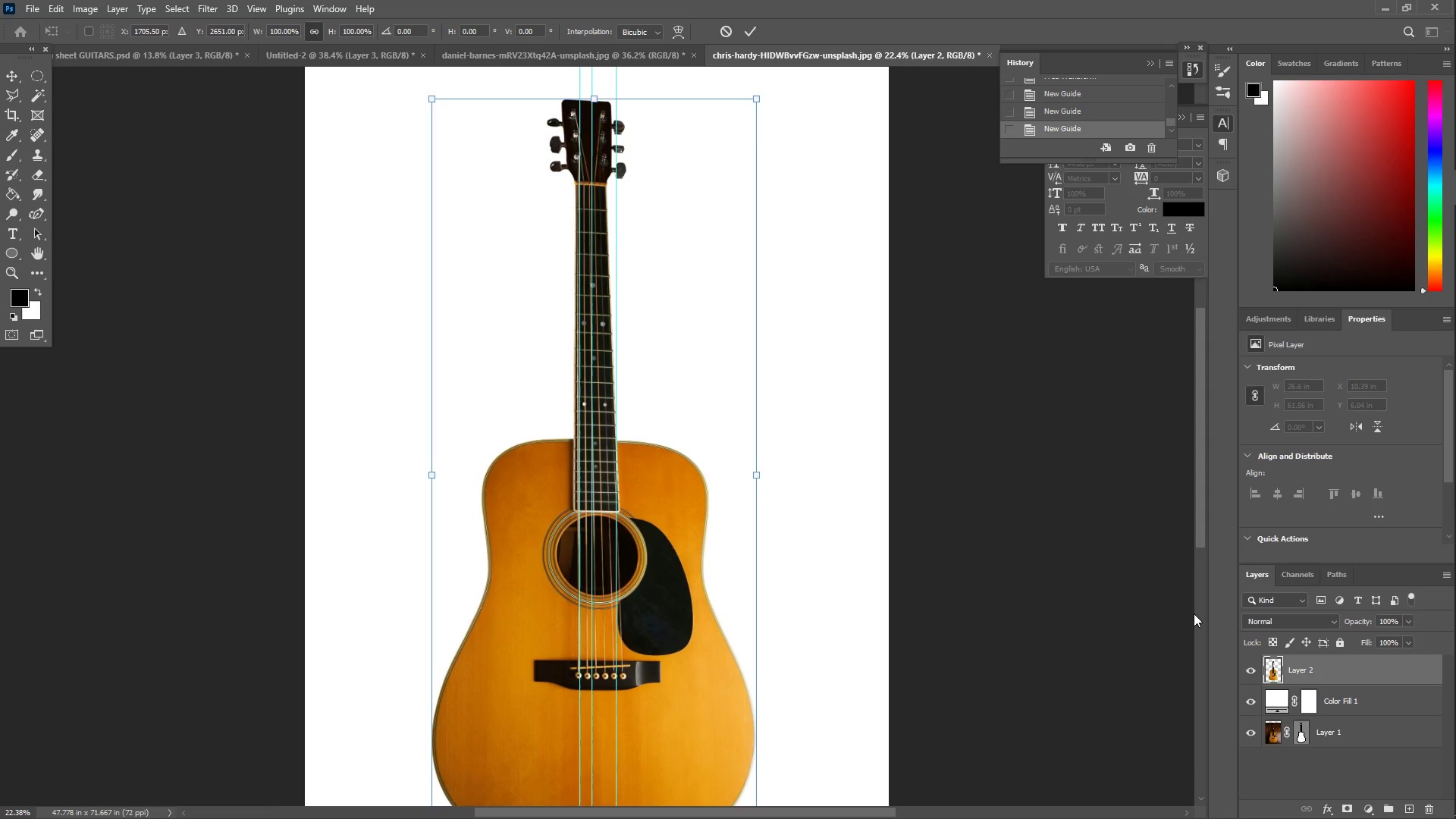 
scroll: coordinate [652, 155], scroll_direction: up, amount: 6.0
 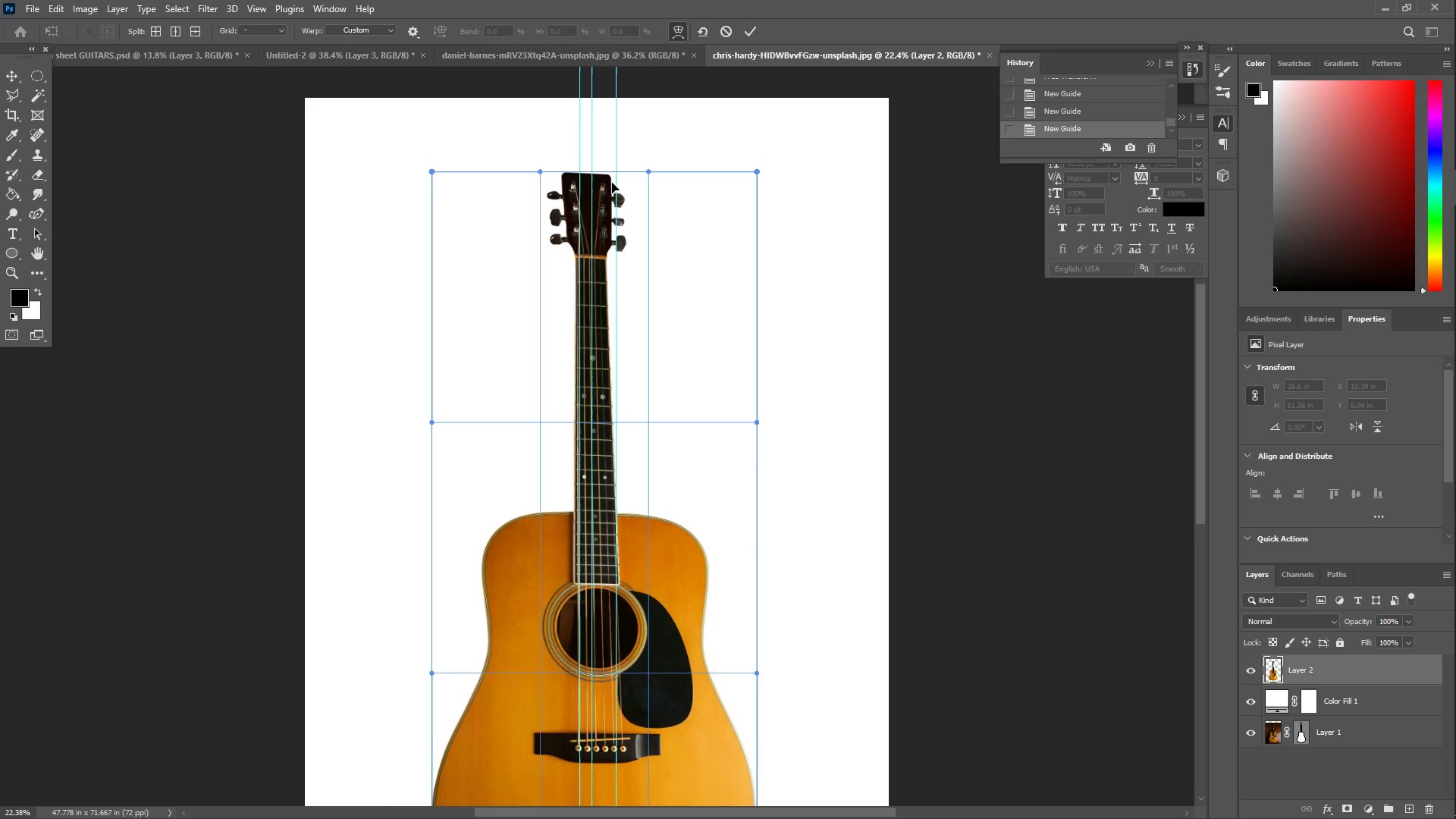 
left_click_drag(start_coordinate=[629, 178], to_coordinate=[639, 179])
 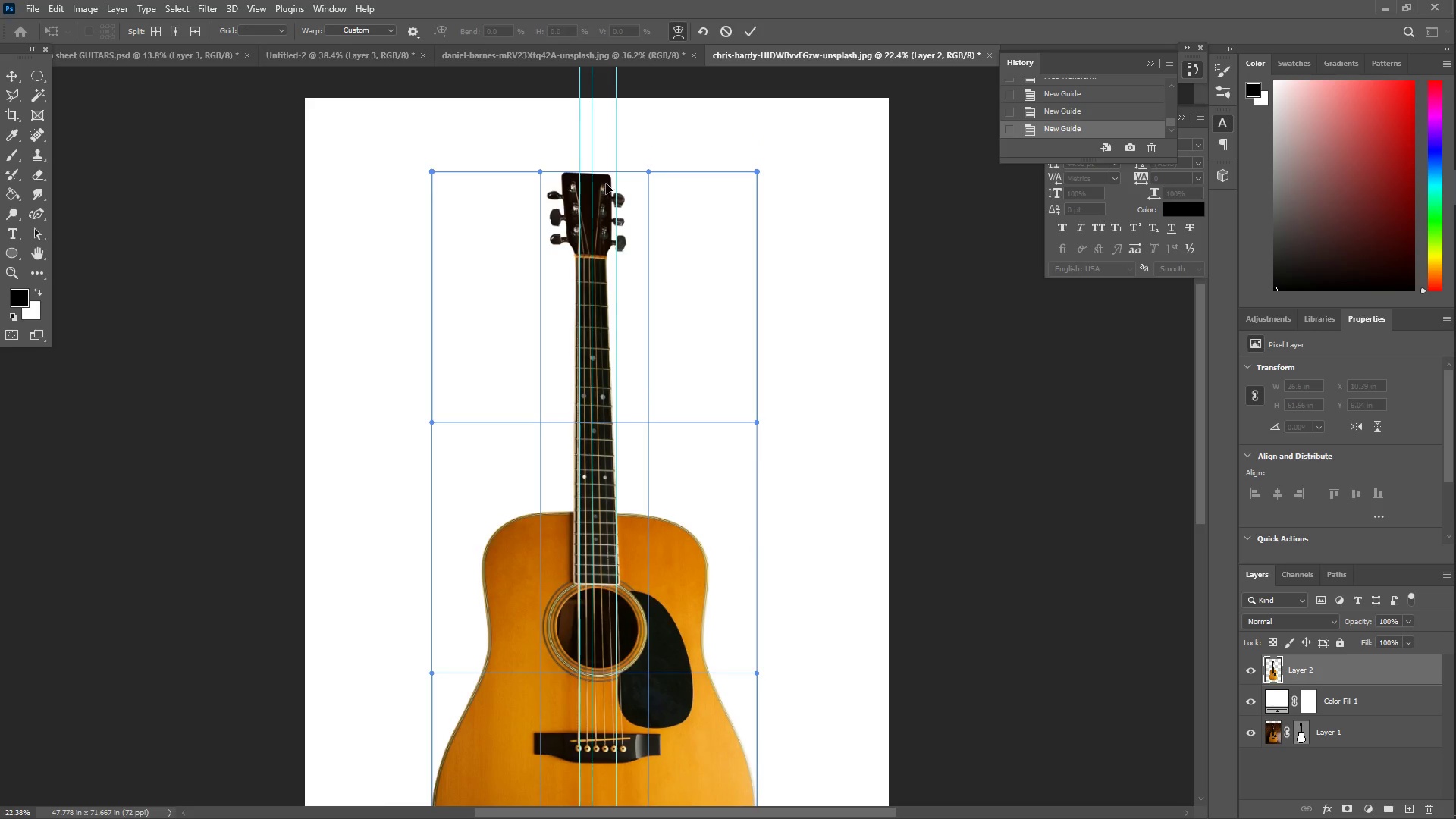 
left_click_drag(start_coordinate=[605, 182], to_coordinate=[611, 181])
 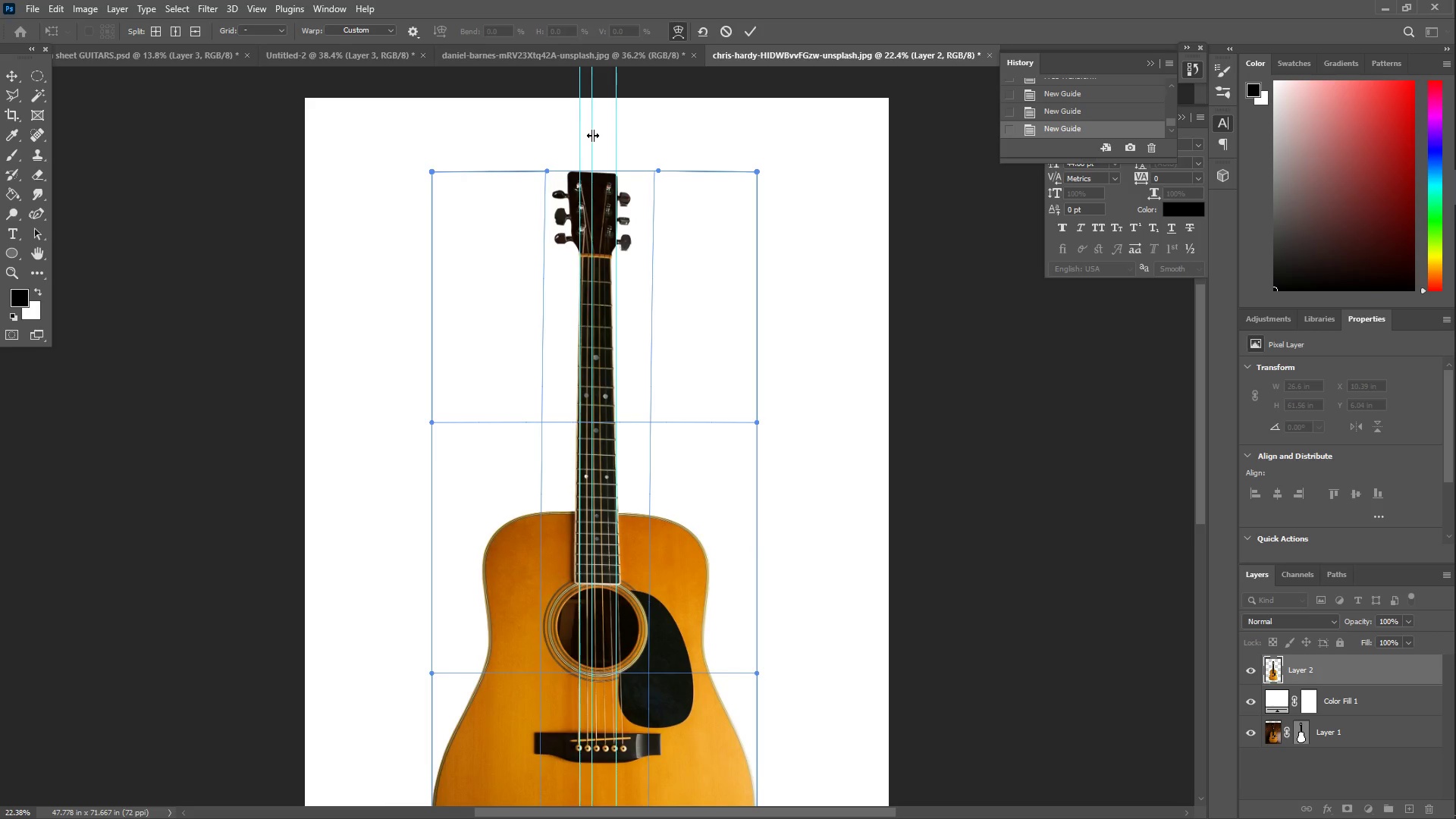 
left_click_drag(start_coordinate=[592, 134], to_coordinate=[601, 137])
 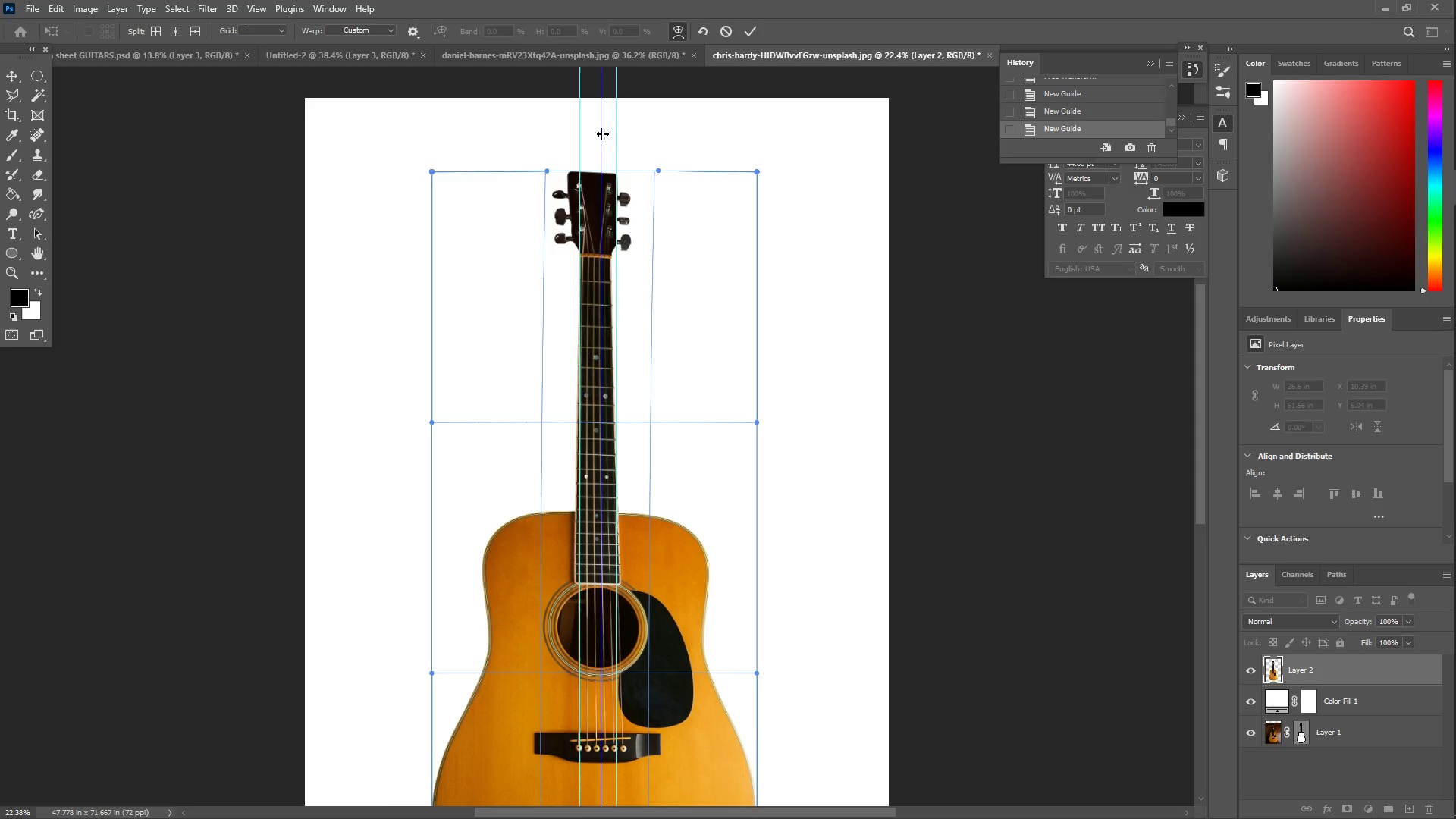 
left_click_drag(start_coordinate=[602, 133], to_coordinate=[598, 133])
 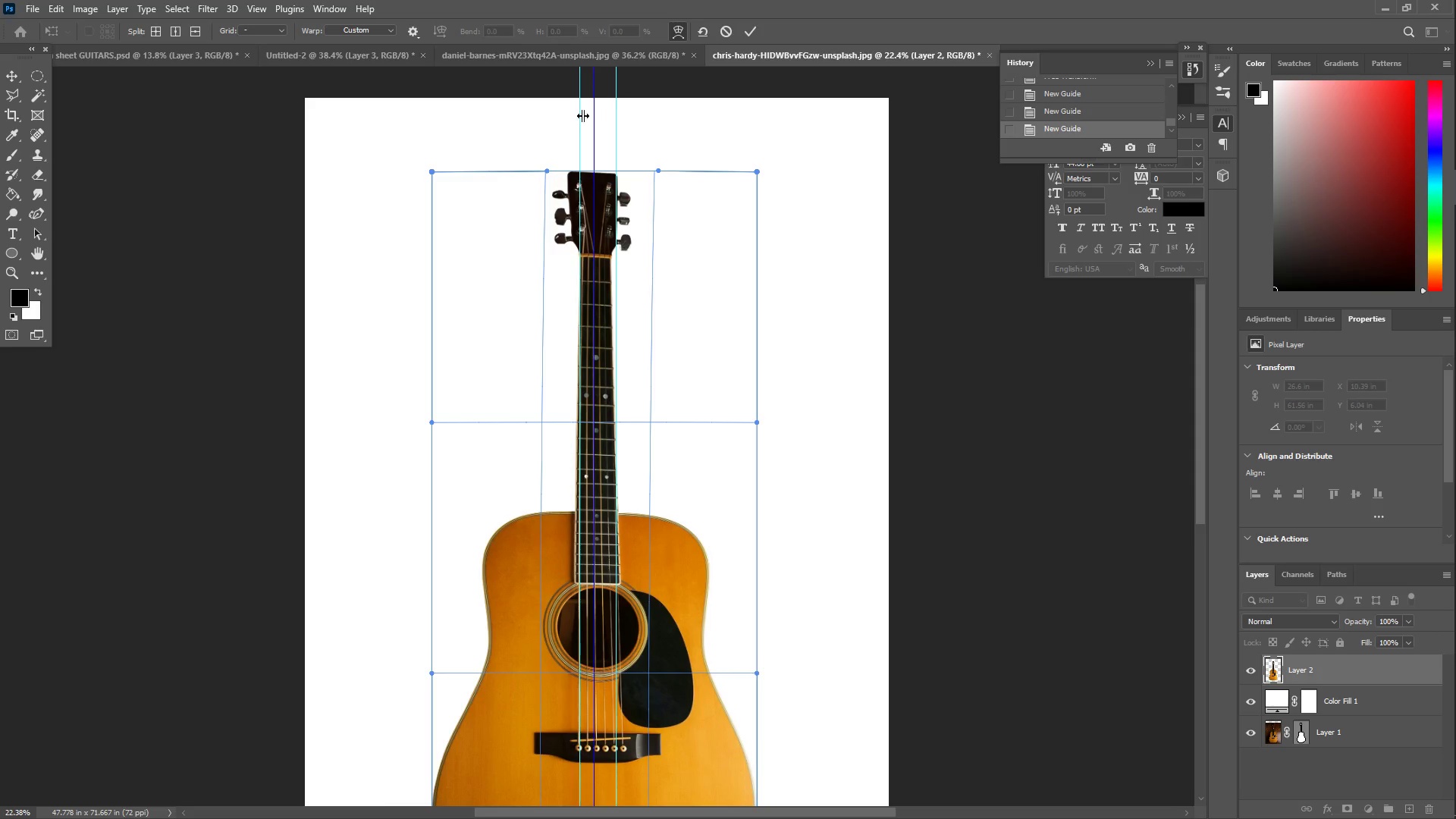 
left_click_drag(start_coordinate=[582, 115], to_coordinate=[576, 115])
 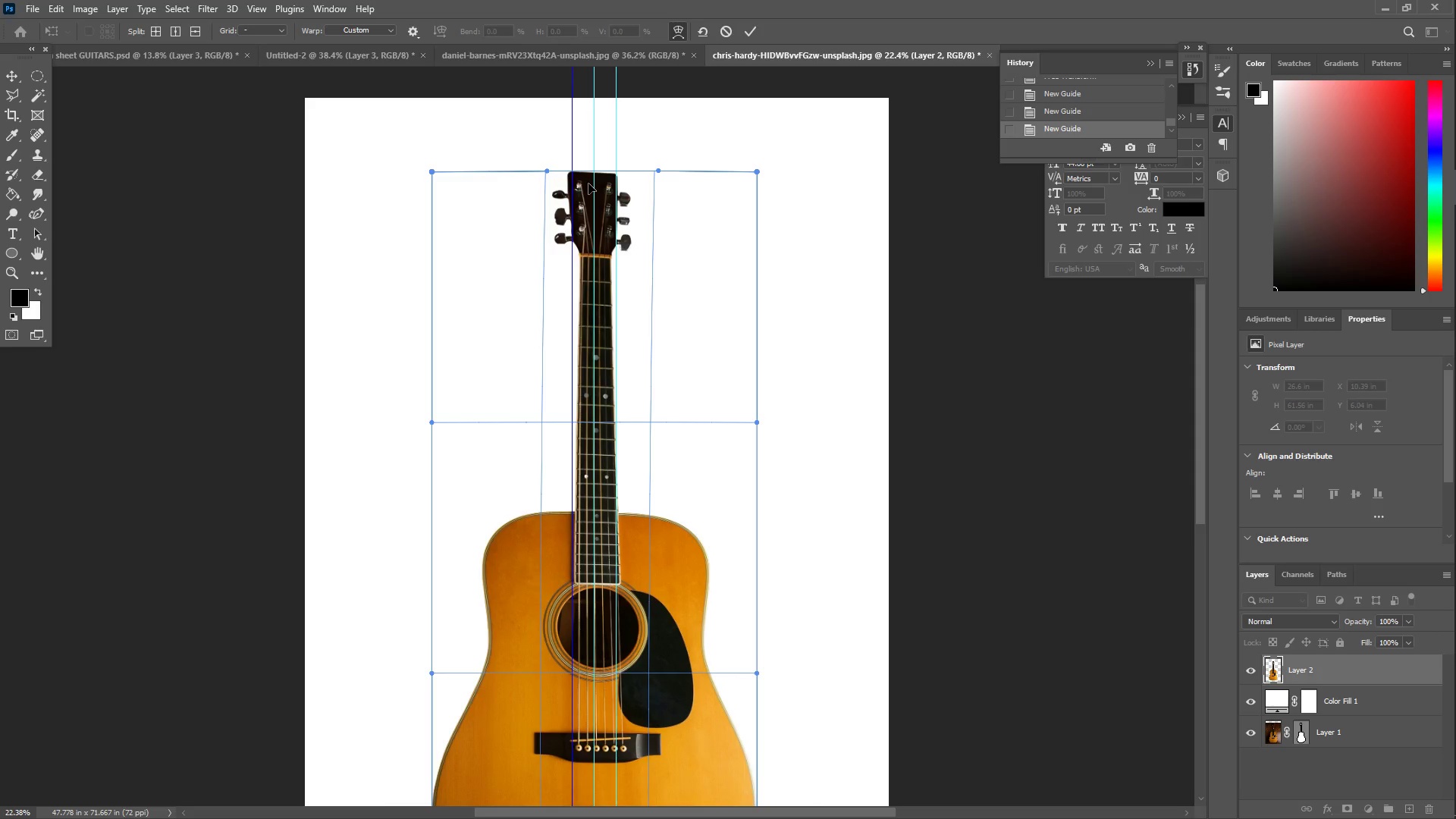 
wait(5.14)
 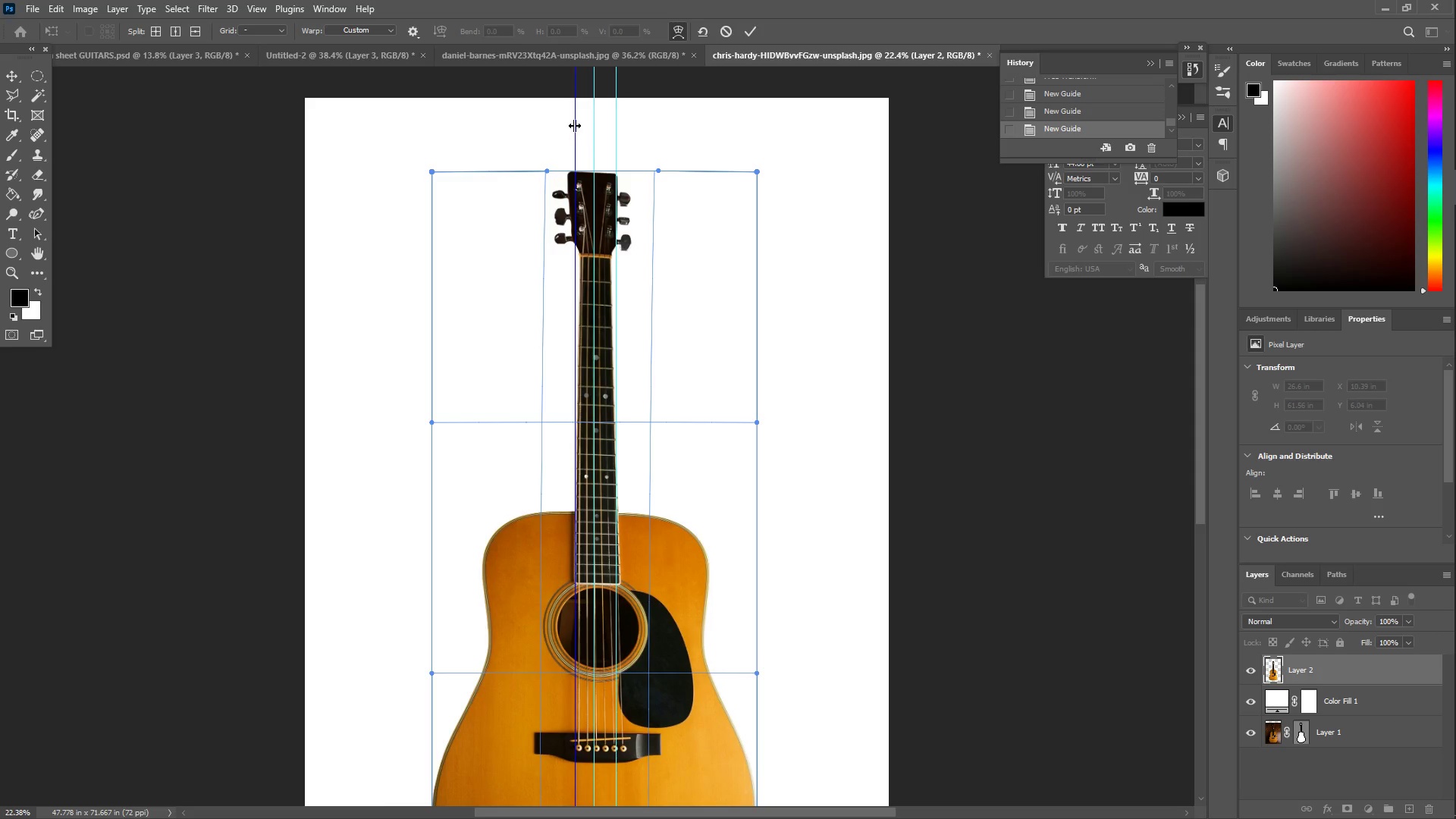 
scroll: coordinate [598, 293], scroll_direction: down, amount: 4.0
 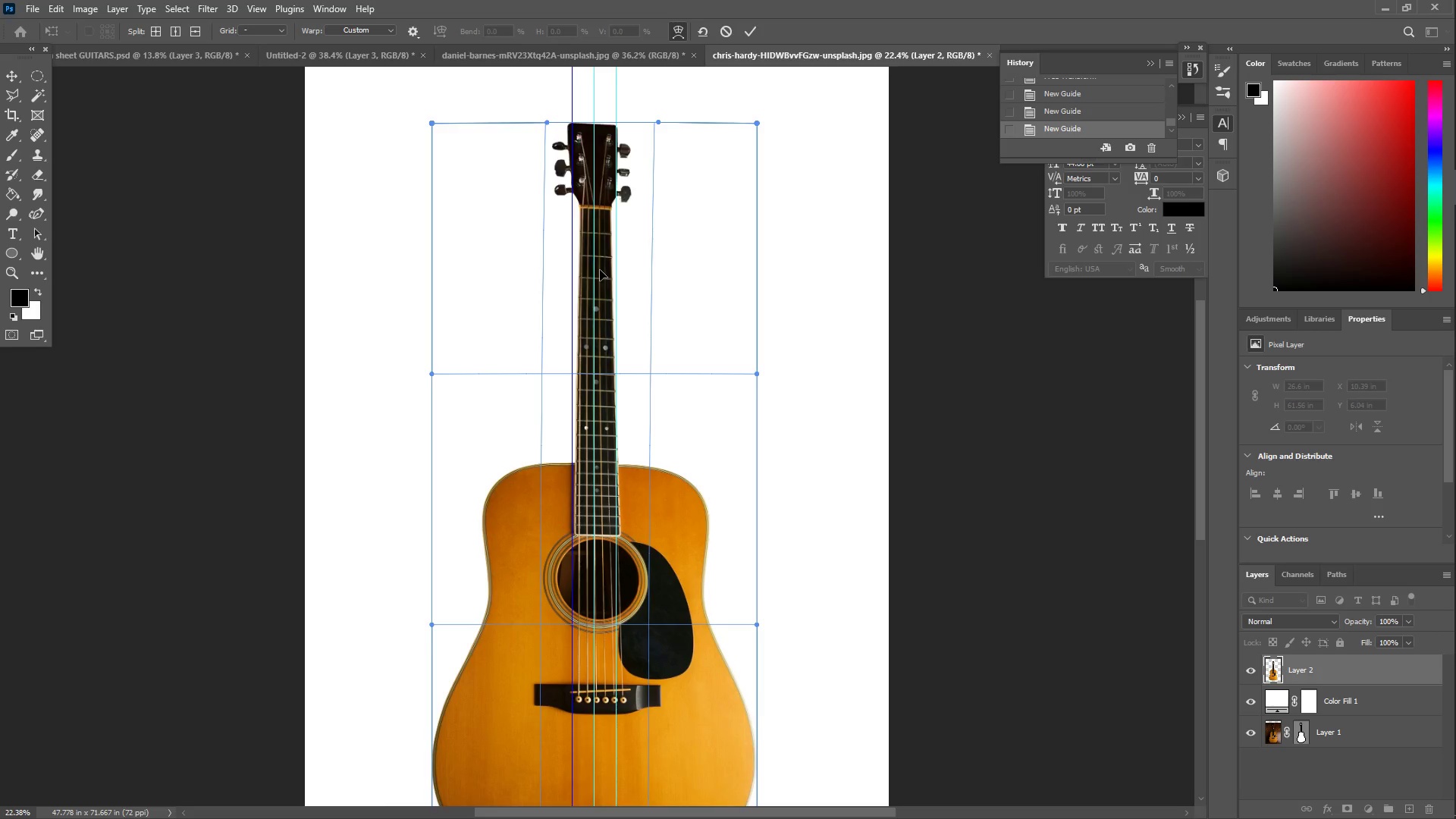 
scroll: coordinate [600, 268], scroll_direction: up, amount: 3.0
 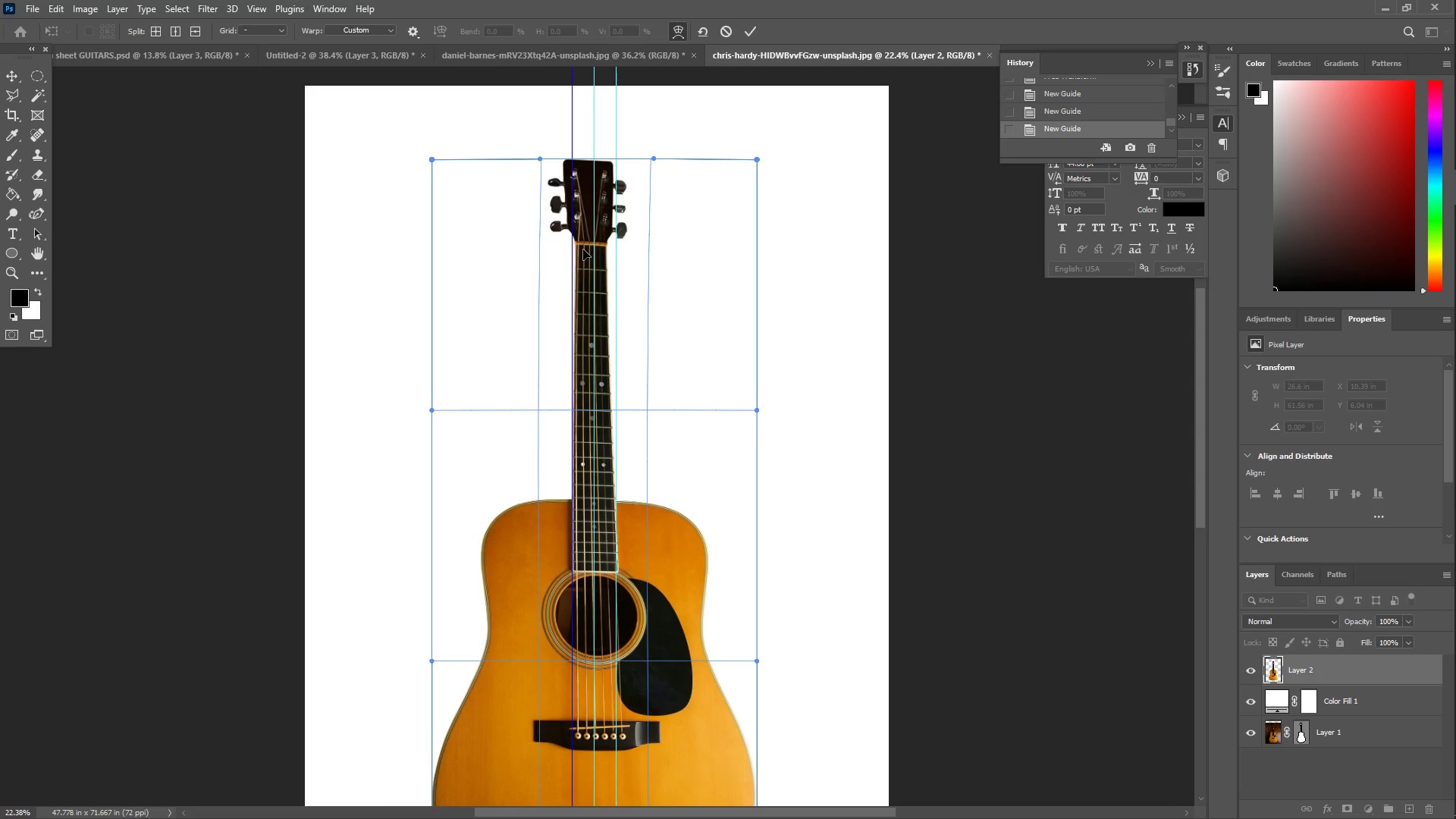 
wait(6.25)
 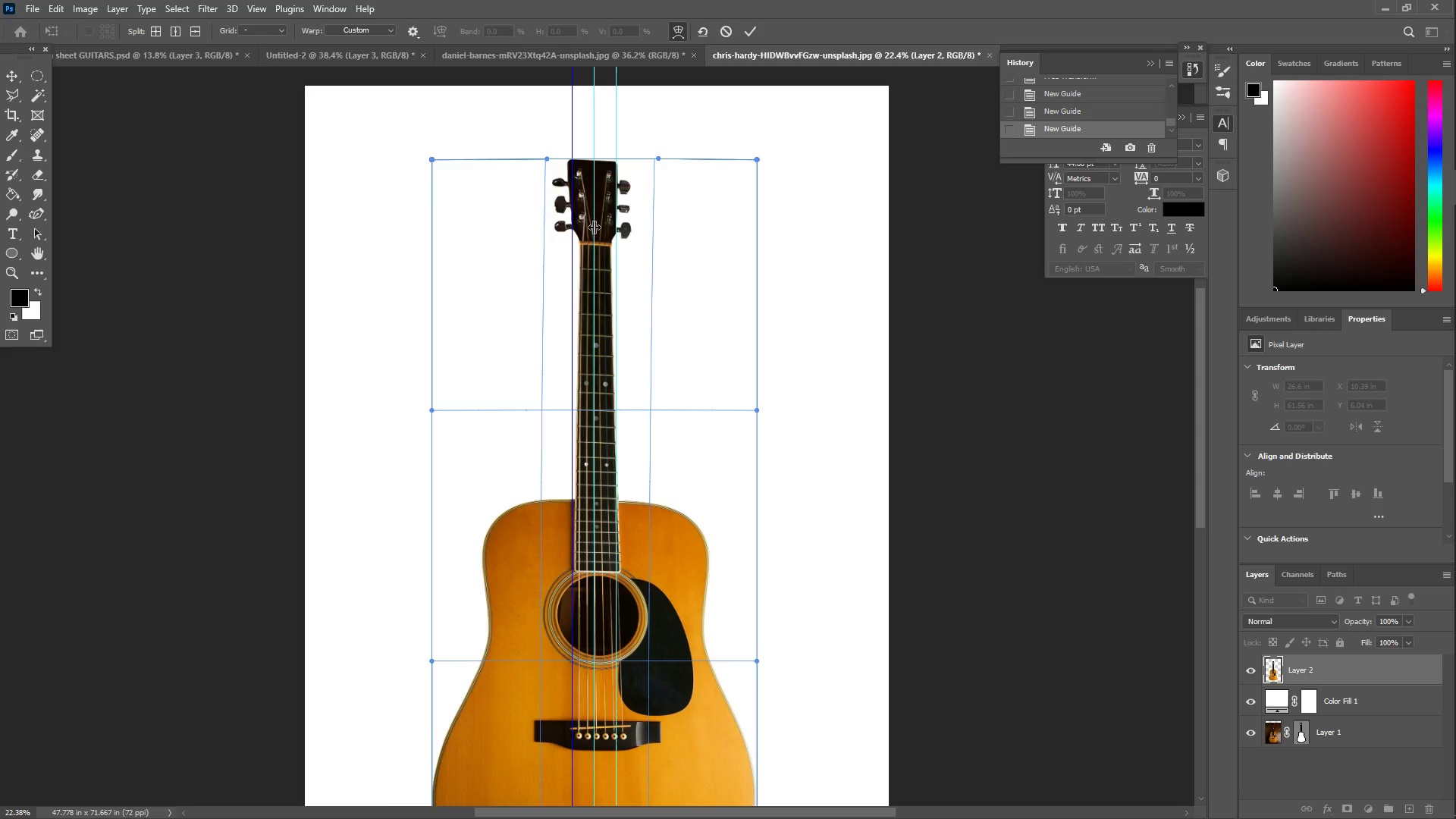 
left_click_drag(start_coordinate=[584, 289], to_coordinate=[588, 291])
 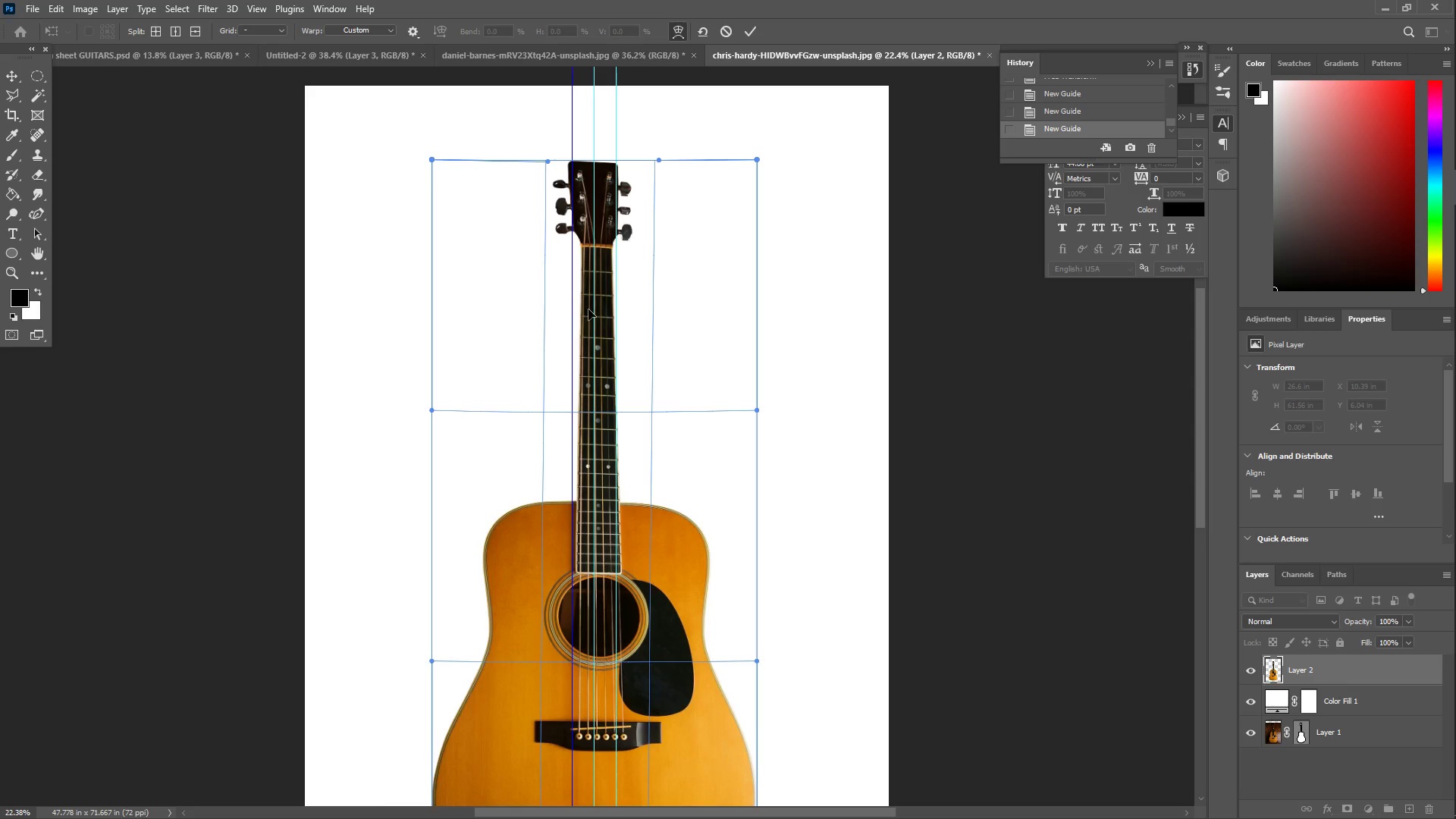 
left_click_drag(start_coordinate=[591, 312], to_coordinate=[587, 311])
 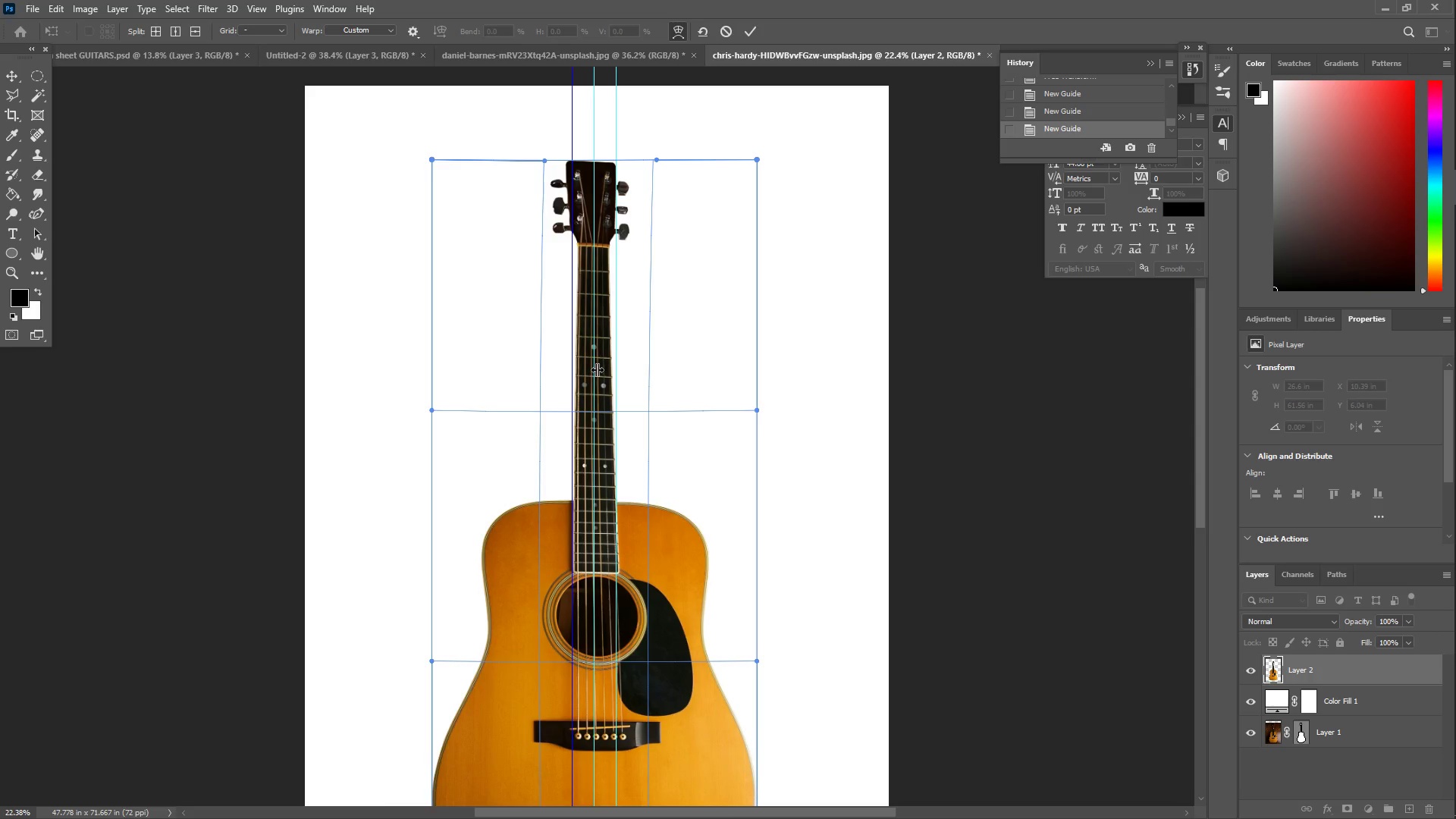 
scroll: coordinate [595, 526], scroll_direction: down, amount: 12.0
 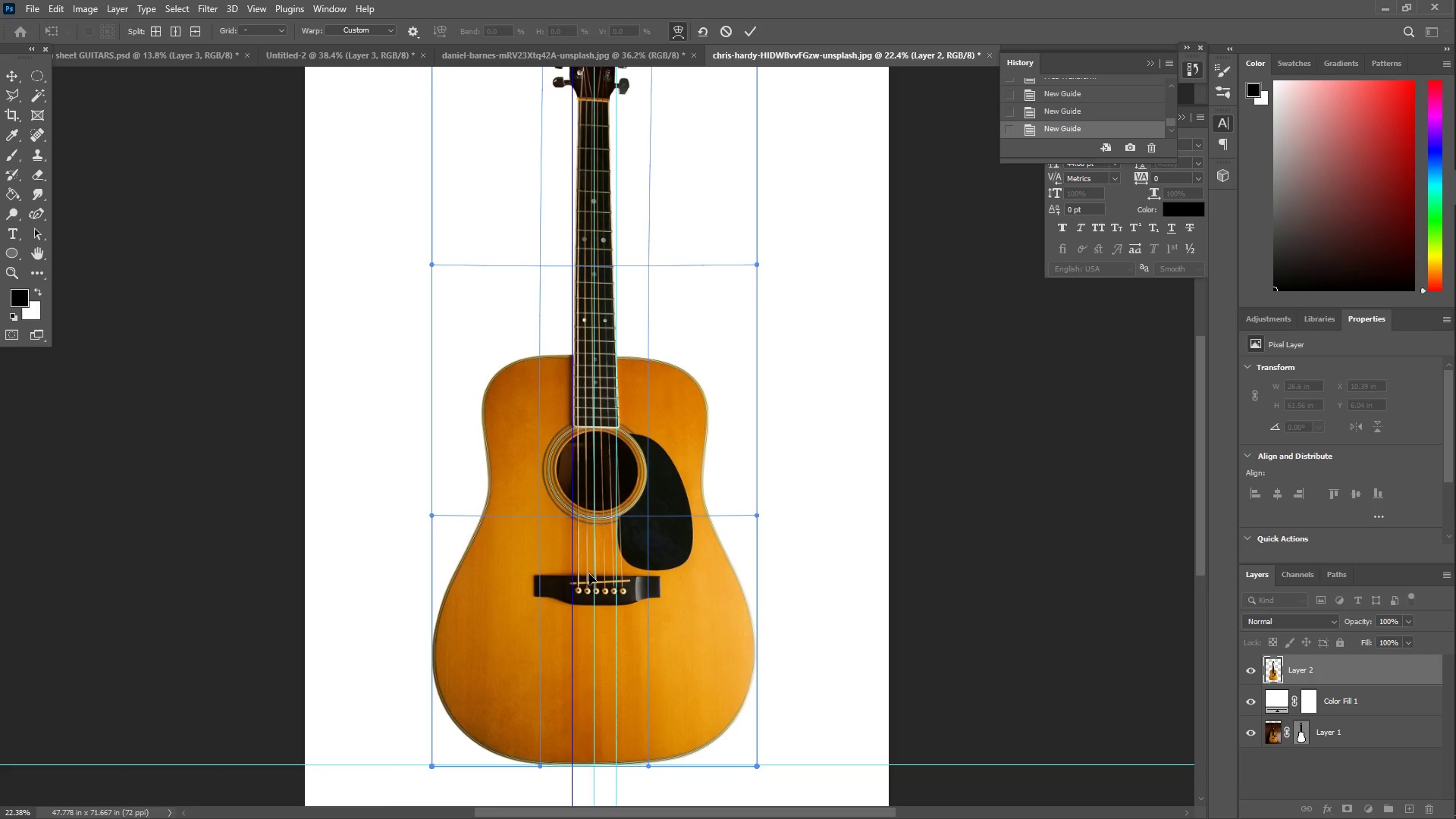 
left_click_drag(start_coordinate=[633, 592], to_coordinate=[628, 592])
 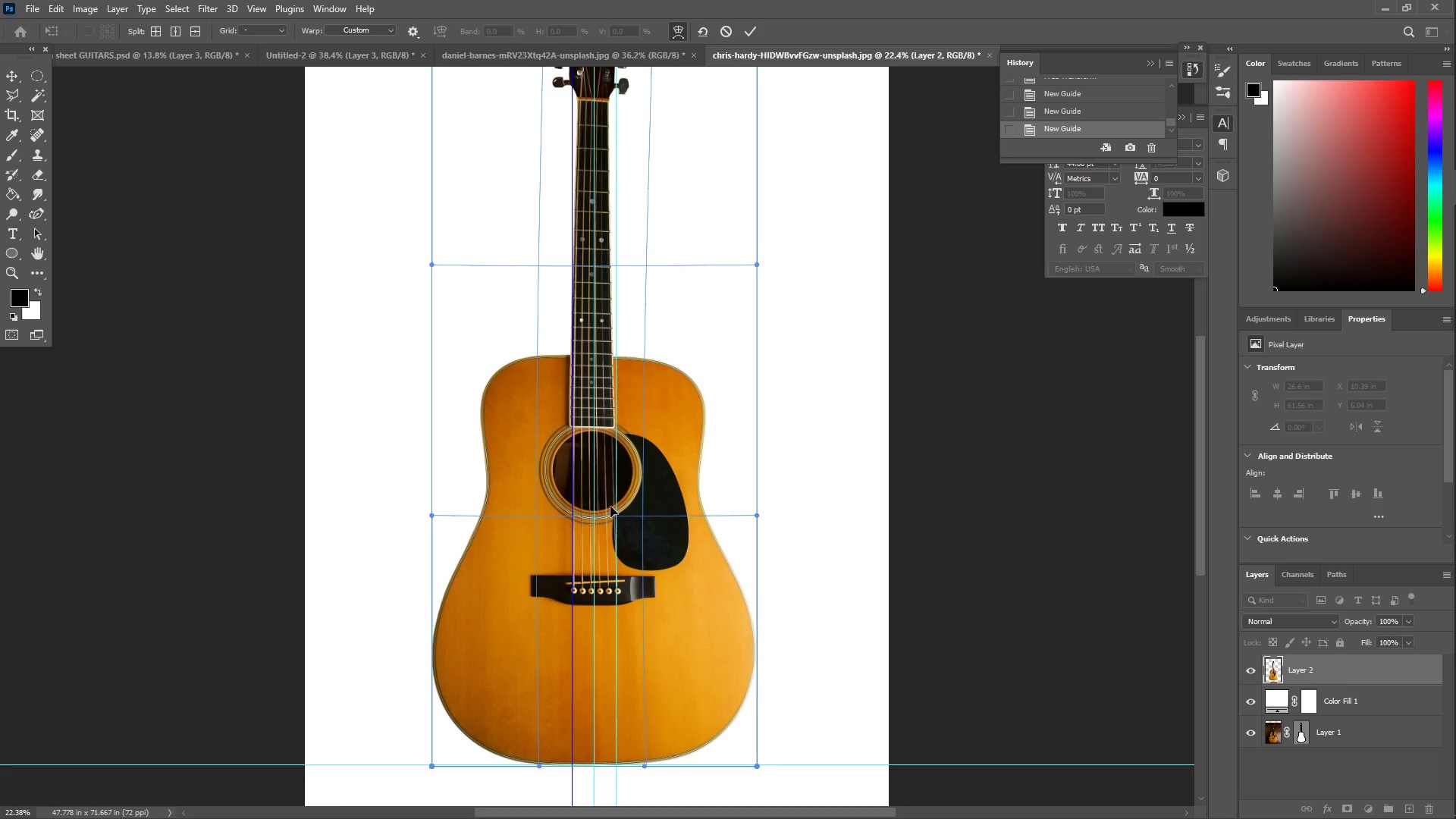 
scroll: coordinate [582, 264], scroll_direction: up, amount: 12.0
 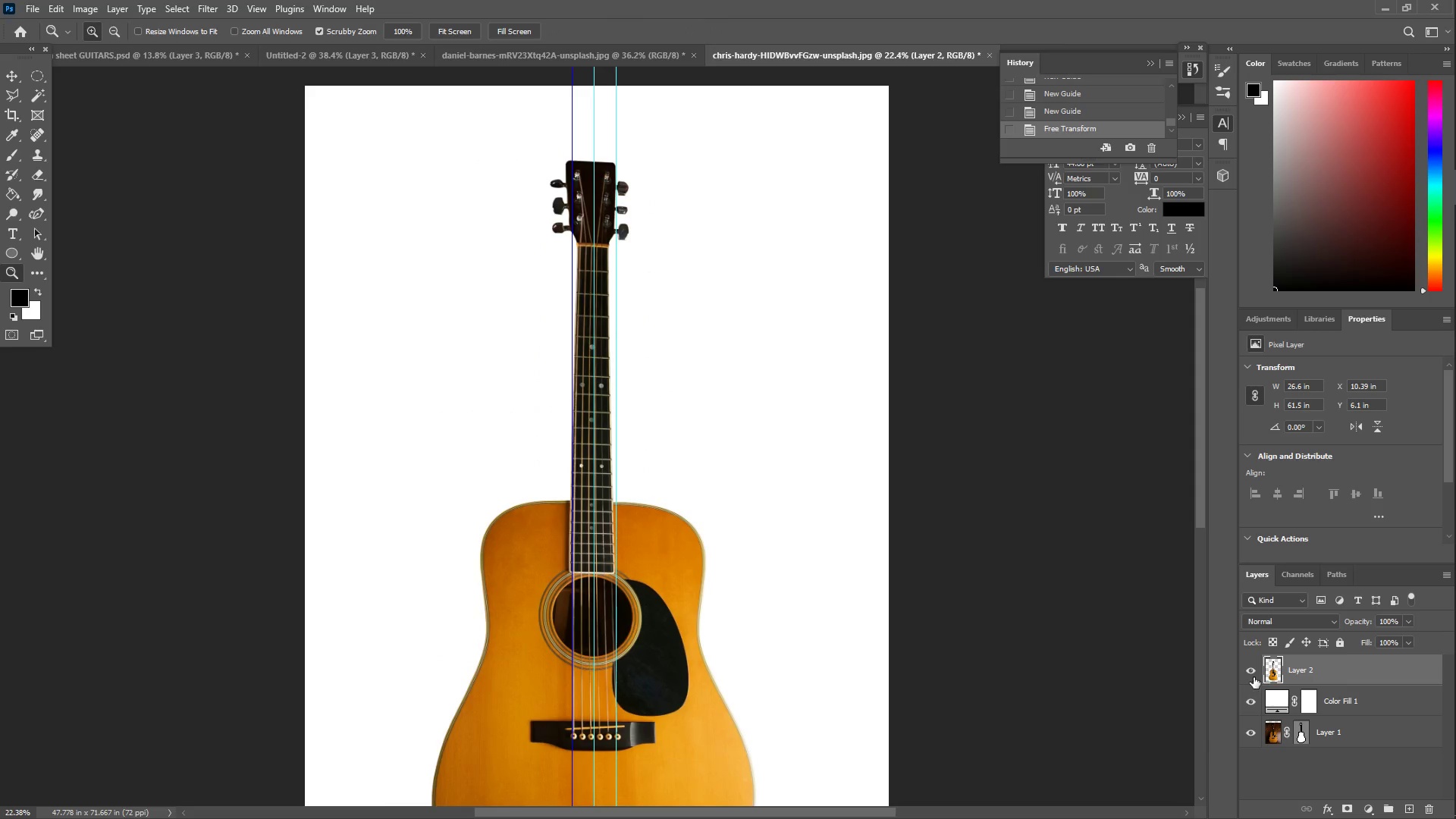 
key(Control+Semicolon)
 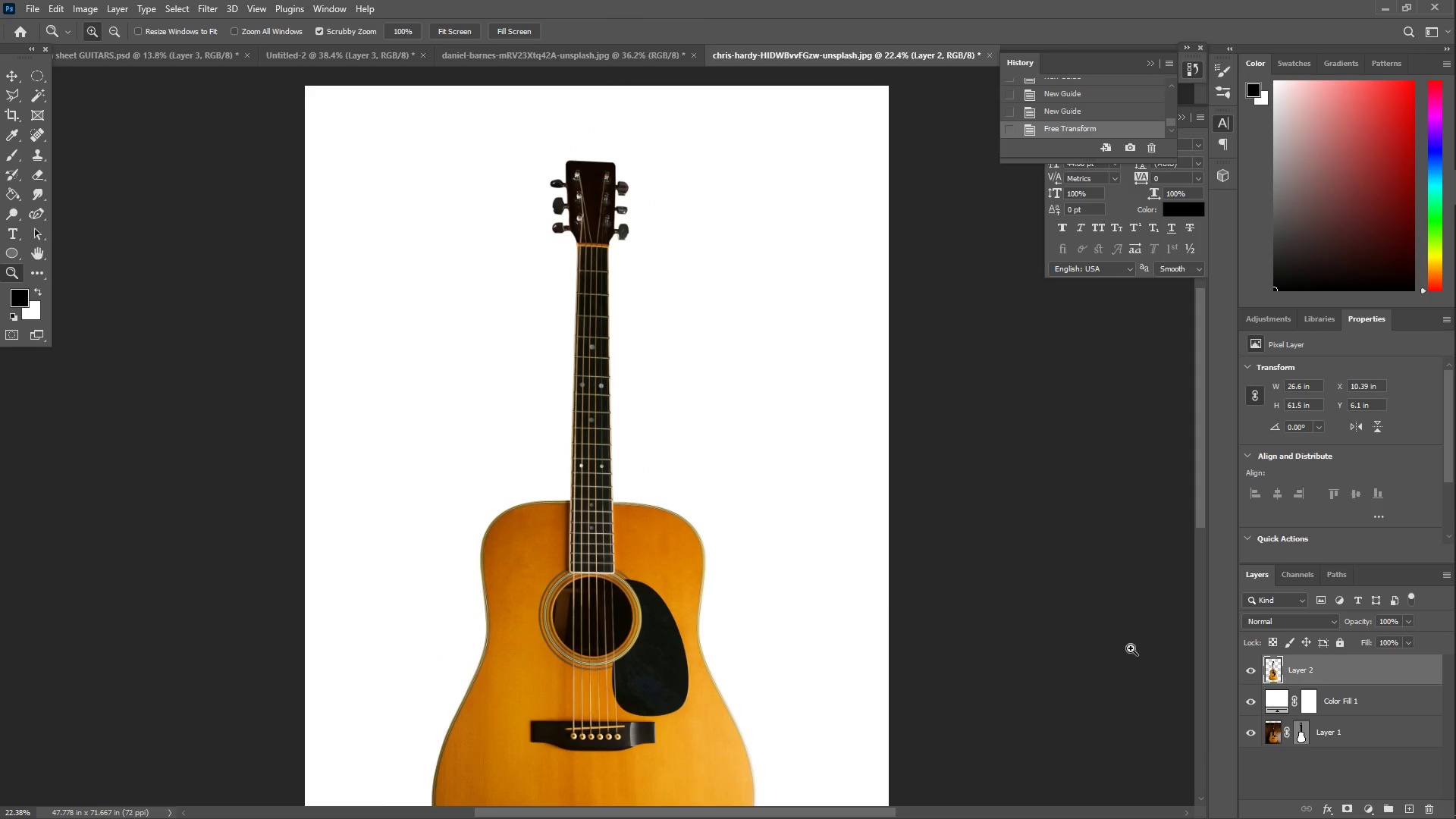 
key(Z)
 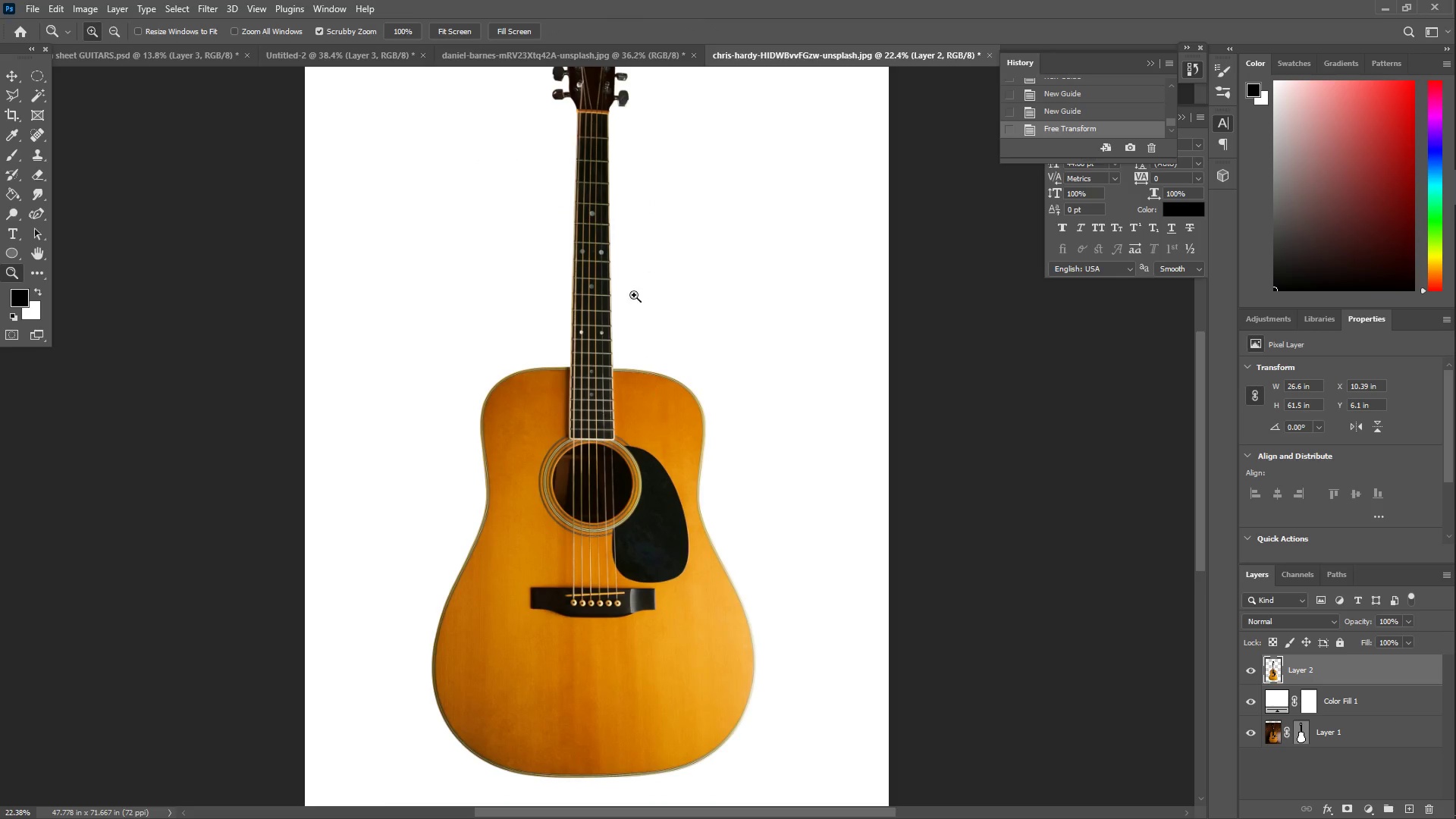 
left_click_drag(start_coordinate=[613, 265], to_coordinate=[560, 281])
 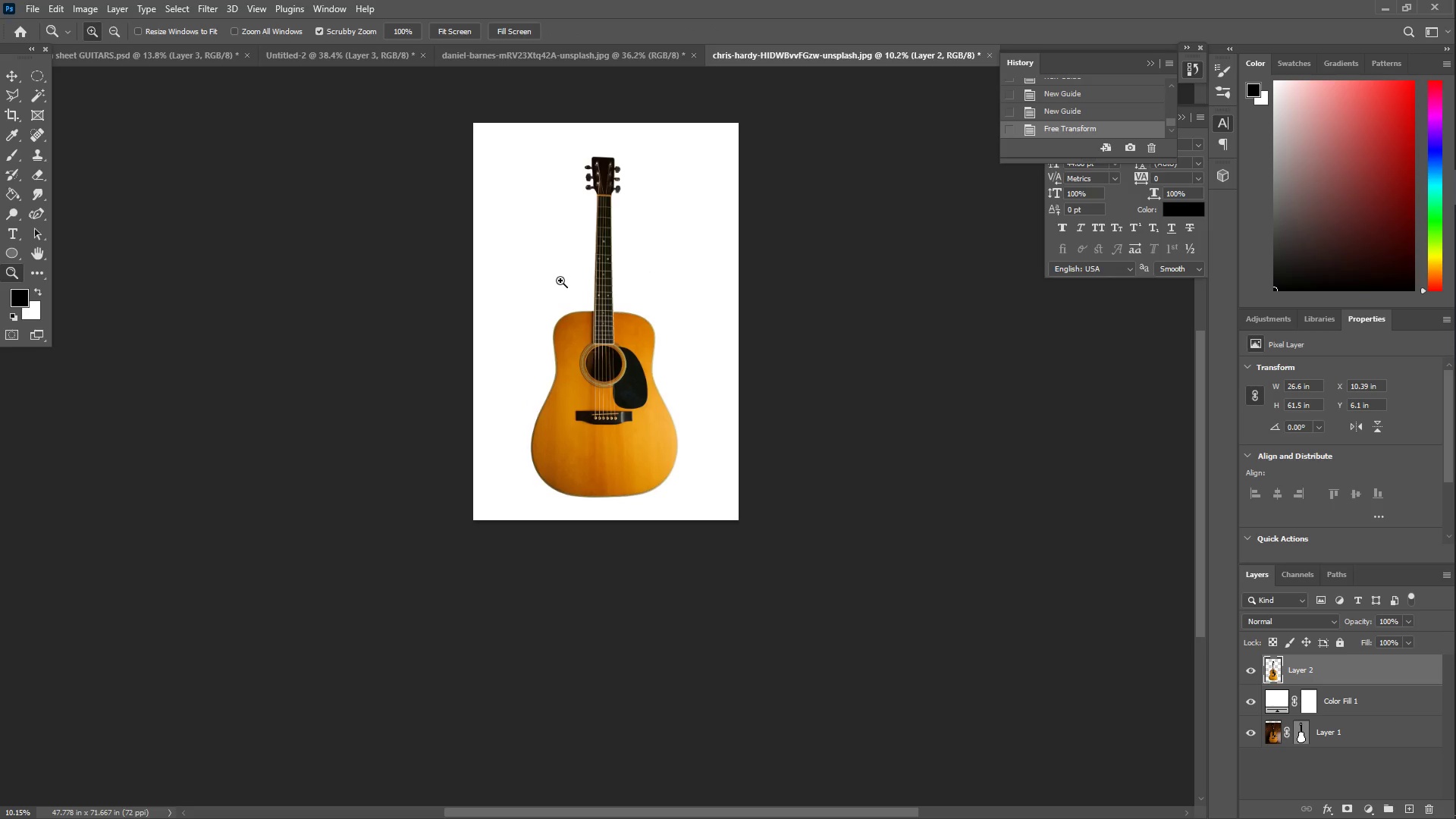 
scroll: coordinate [667, 445], scroll_direction: down, amount: 11.0
 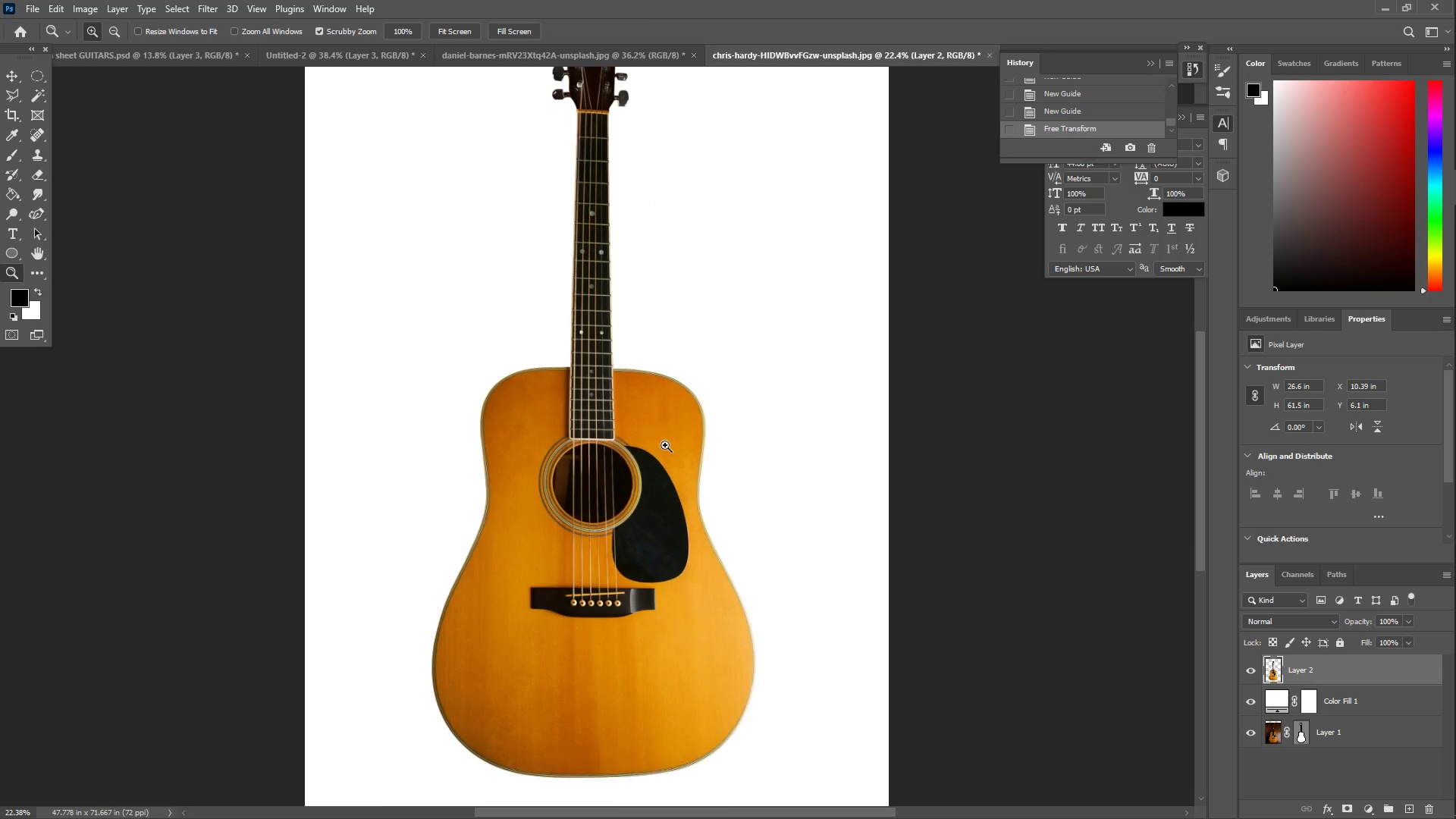 
left_click_drag(start_coordinate=[582, 277], to_coordinate=[604, 284])
 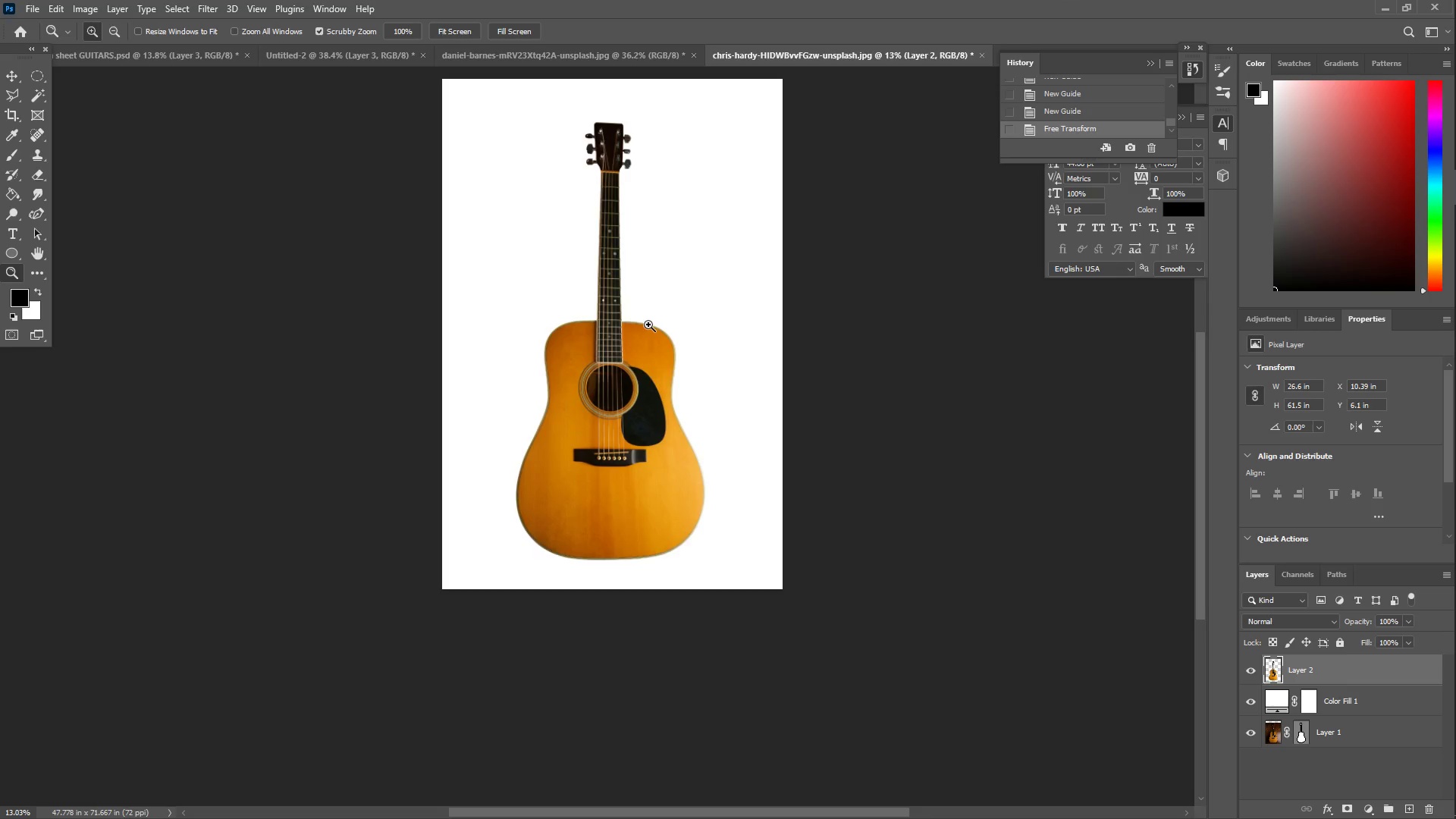 
scroll: coordinate [648, 325], scroll_direction: up, amount: 4.0
 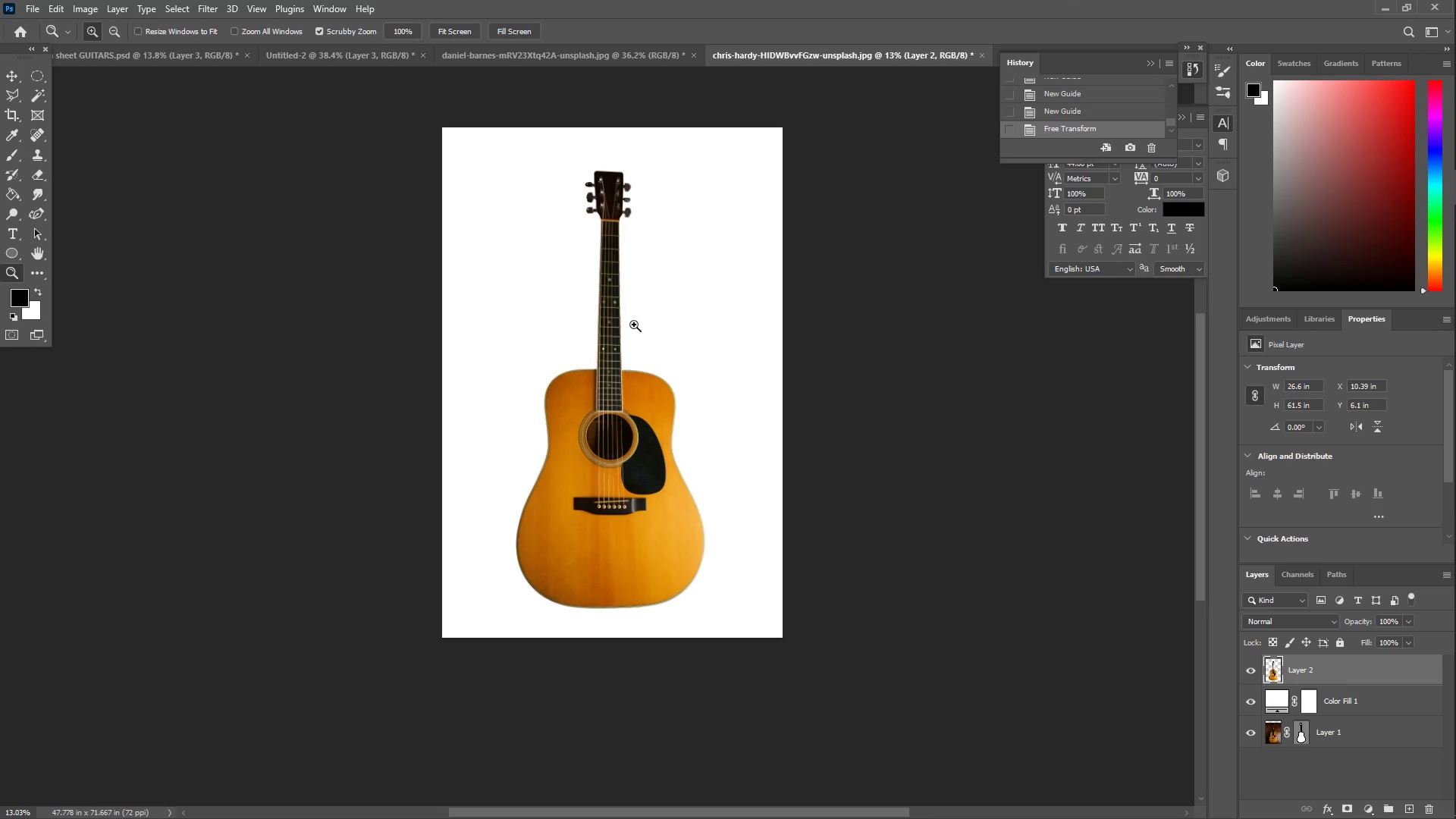 
left_click_drag(start_coordinate=[634, 325], to_coordinate=[645, 325])
 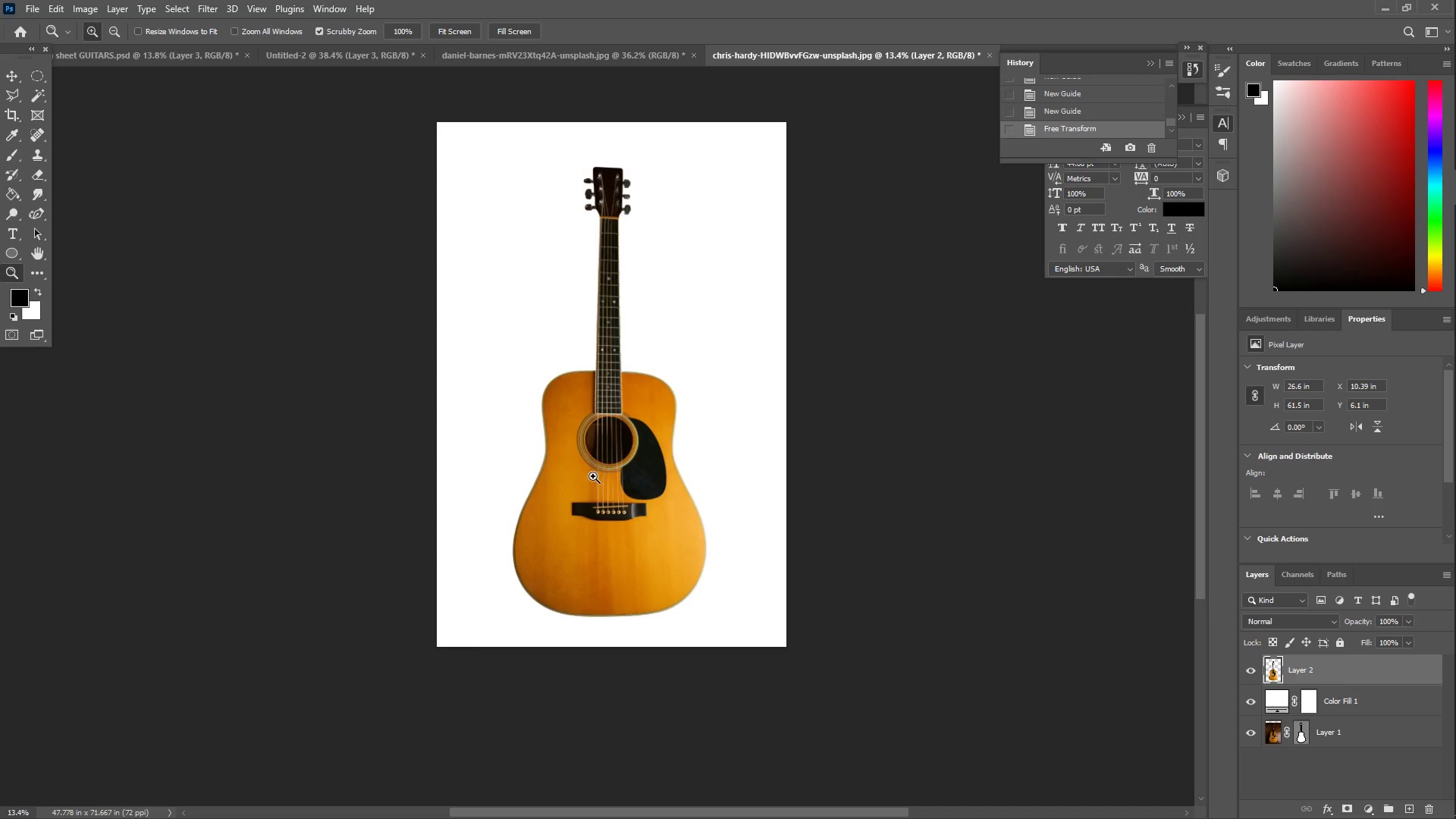 
left_click_drag(start_coordinate=[599, 377], to_coordinate=[646, 372])
 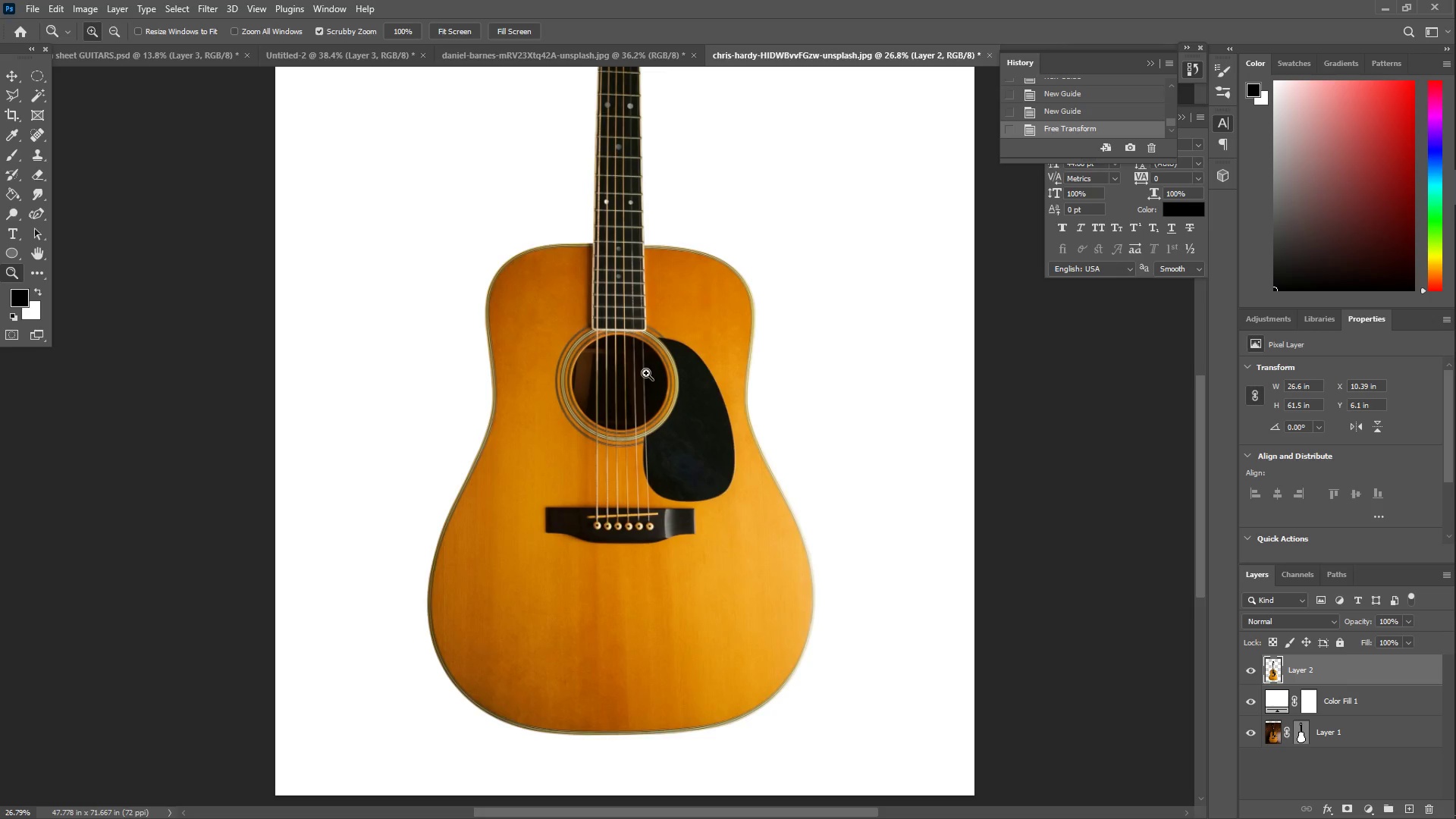 
scroll: coordinate [585, 488], scroll_direction: down, amount: 5.0
 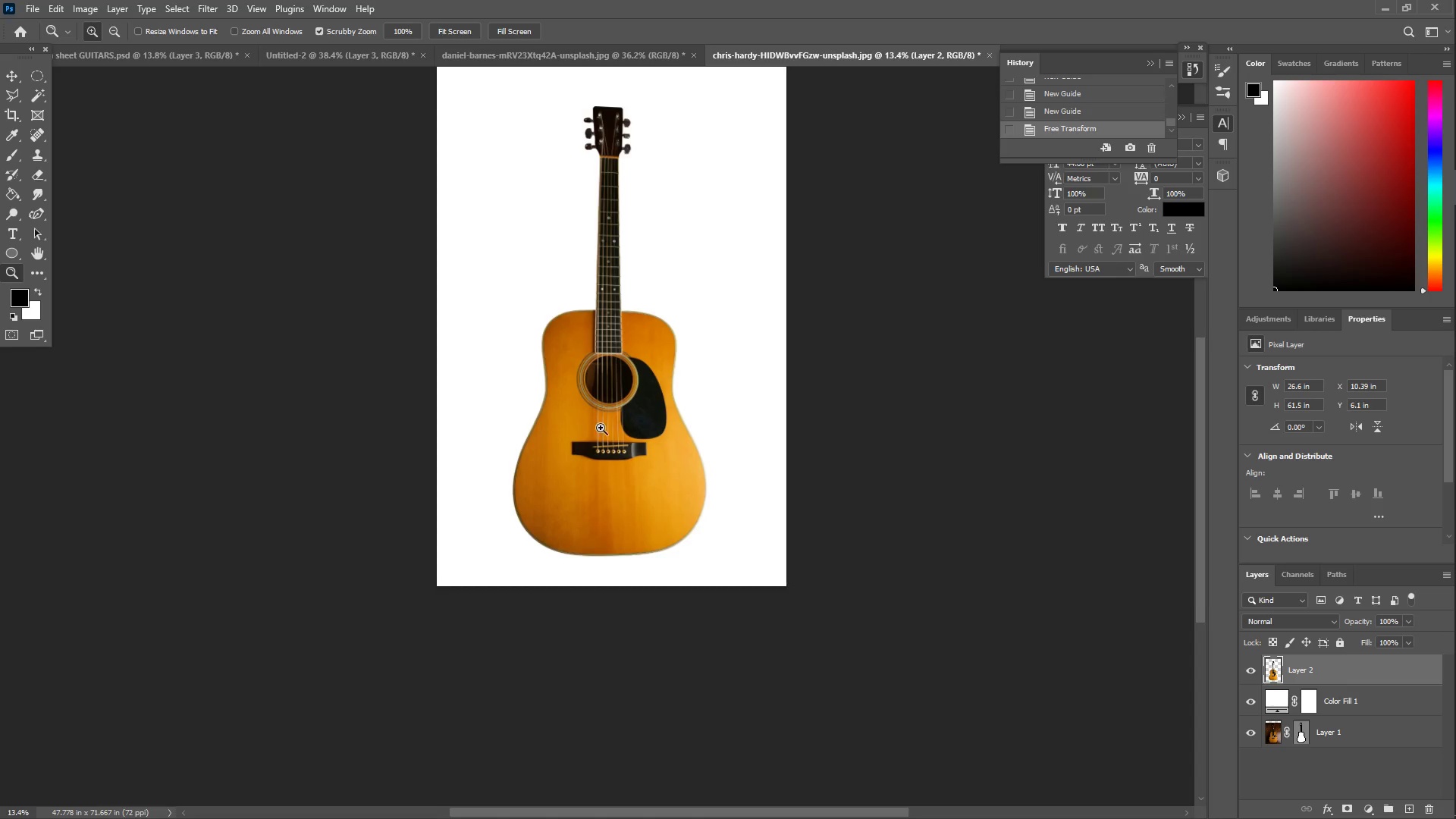 
left_click_drag(start_coordinate=[646, 297], to_coordinate=[611, 293])
 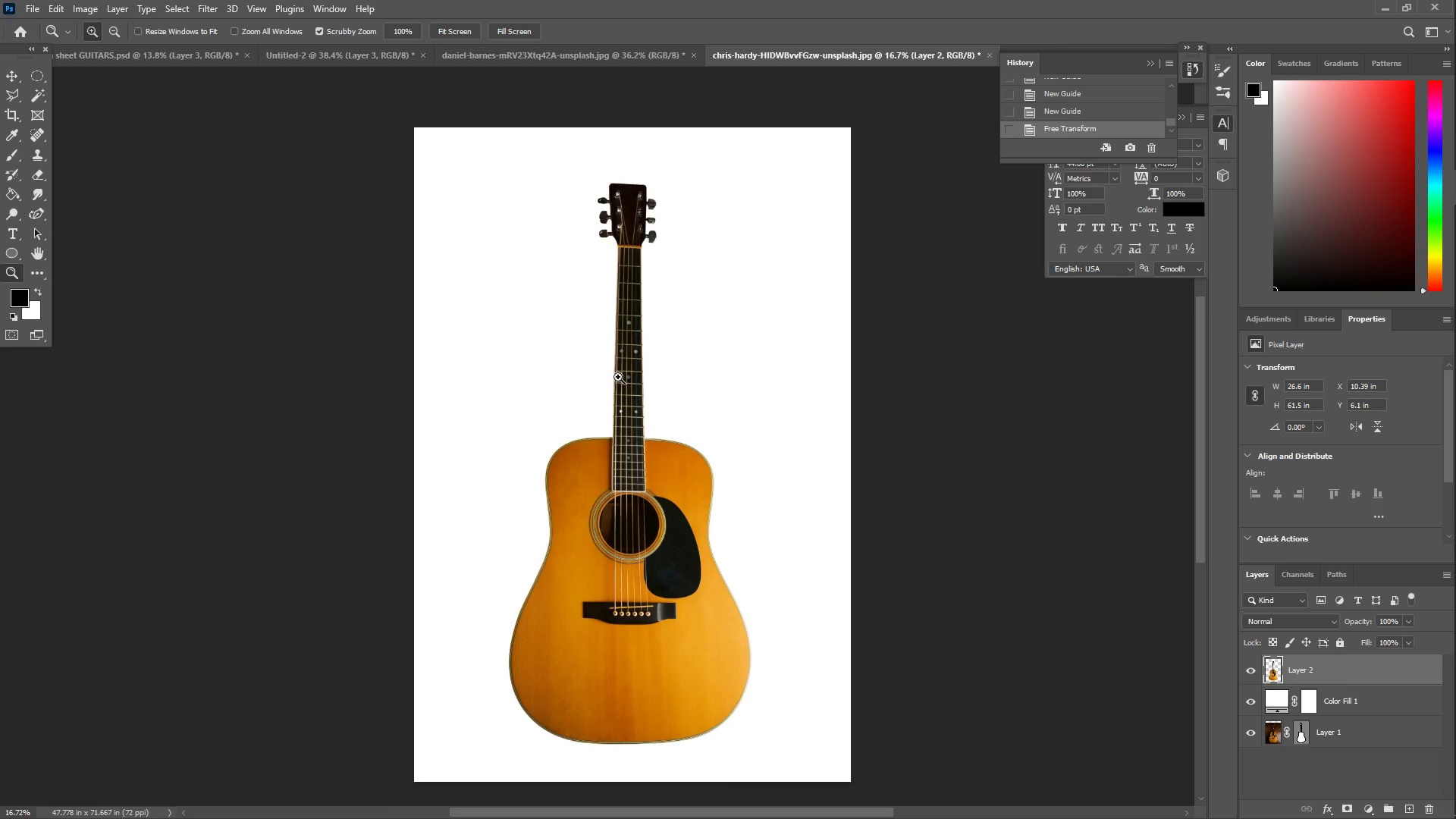 
scroll: coordinate [648, 288], scroll_direction: up, amount: 23.0
 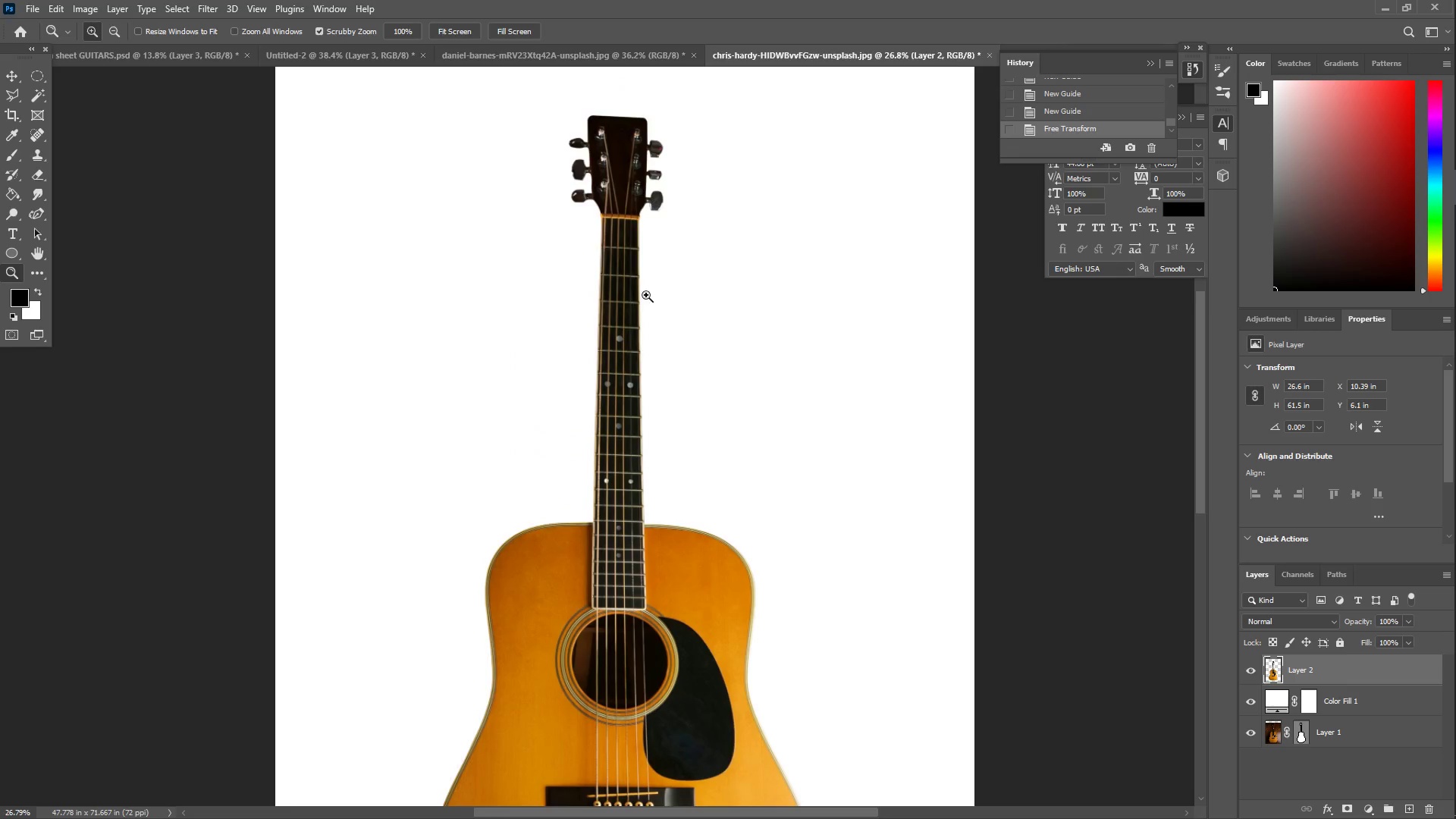 
left_click_drag(start_coordinate=[637, 529], to_coordinate=[742, 551])
 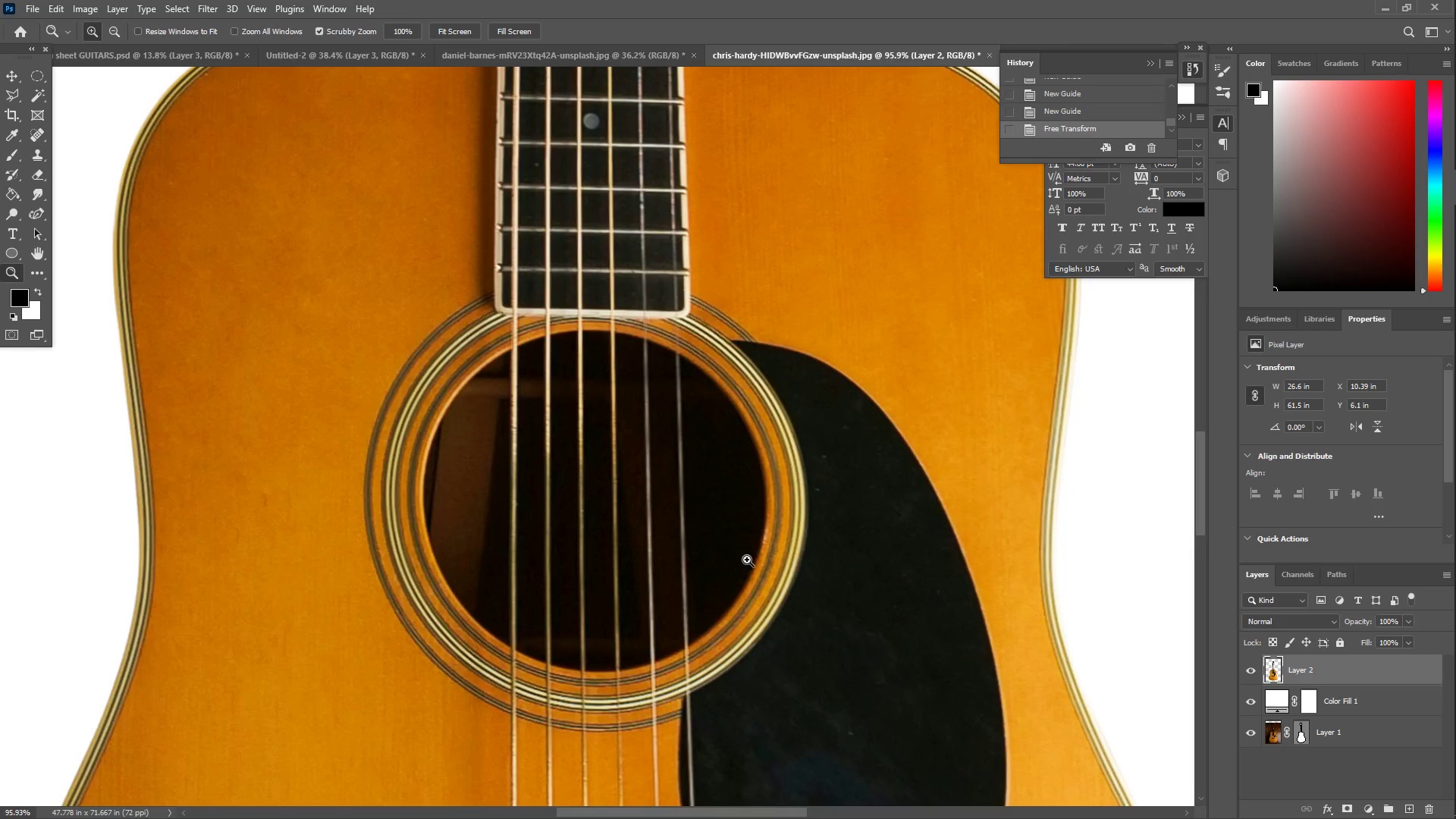 
scroll: coordinate [815, 573], scroll_direction: down, amount: 12.0
 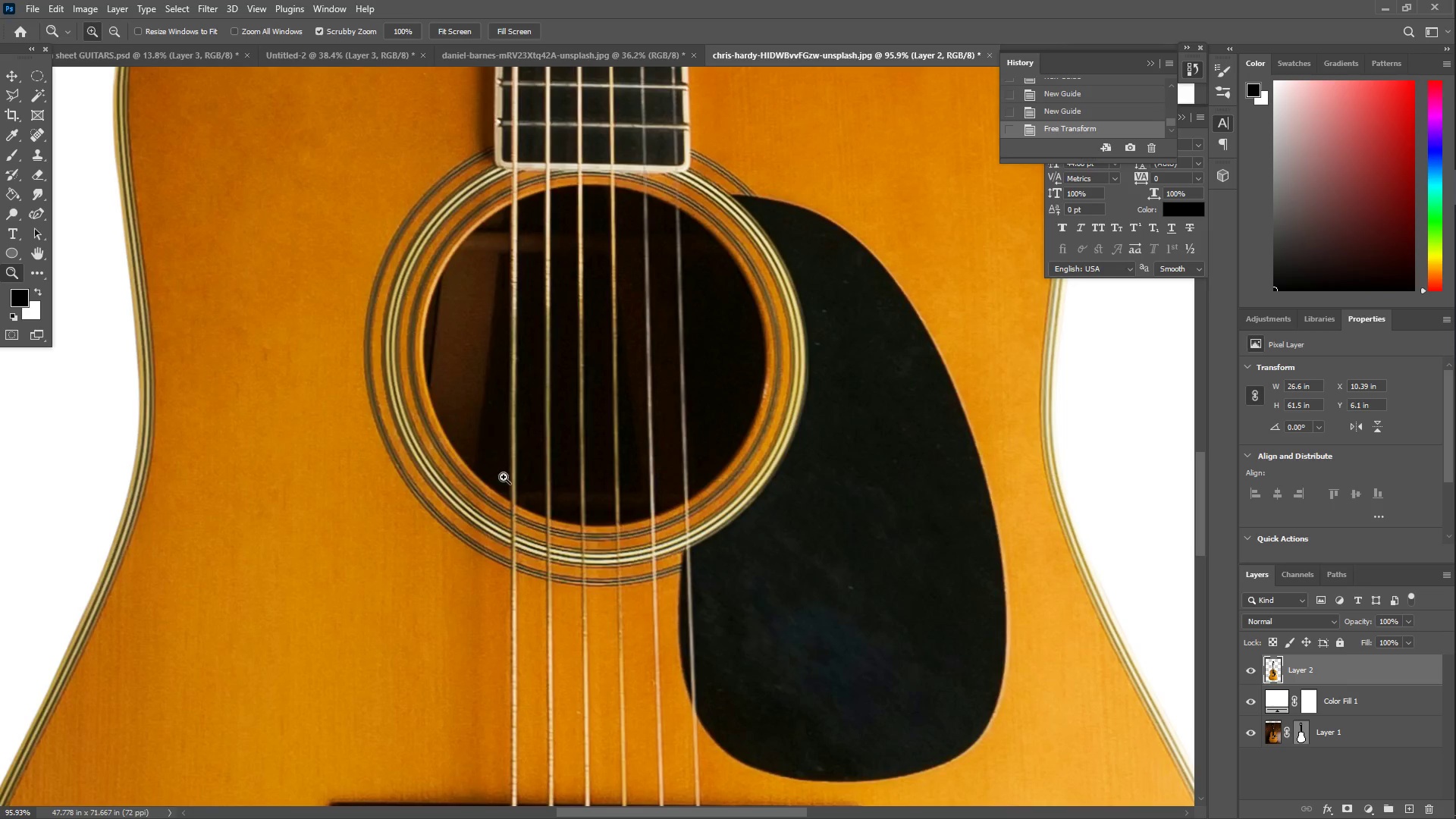 
hold_key(key=Space, duration=1.5)
 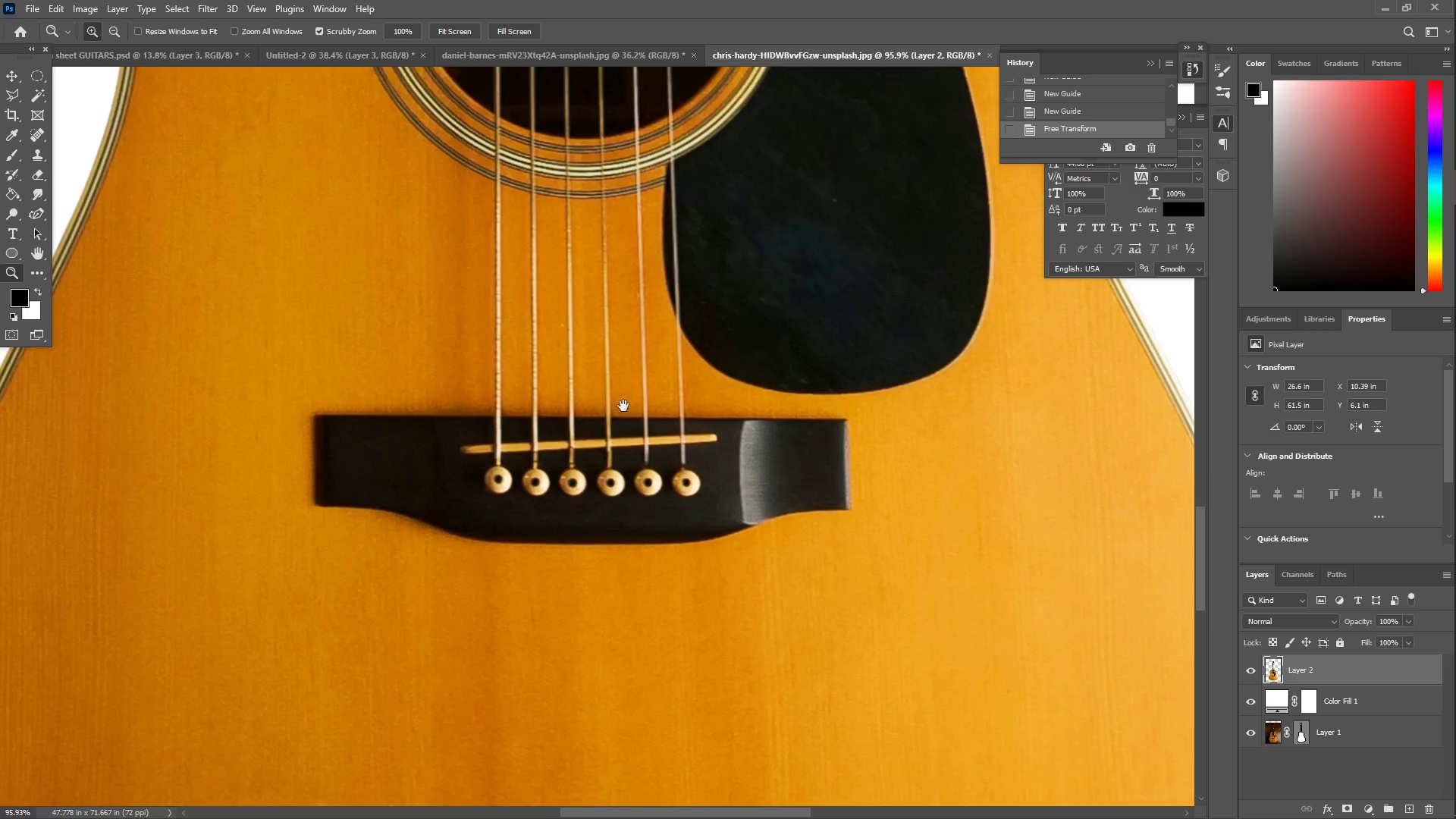 
left_click_drag(start_coordinate=[473, 570], to_coordinate=[645, 155])
 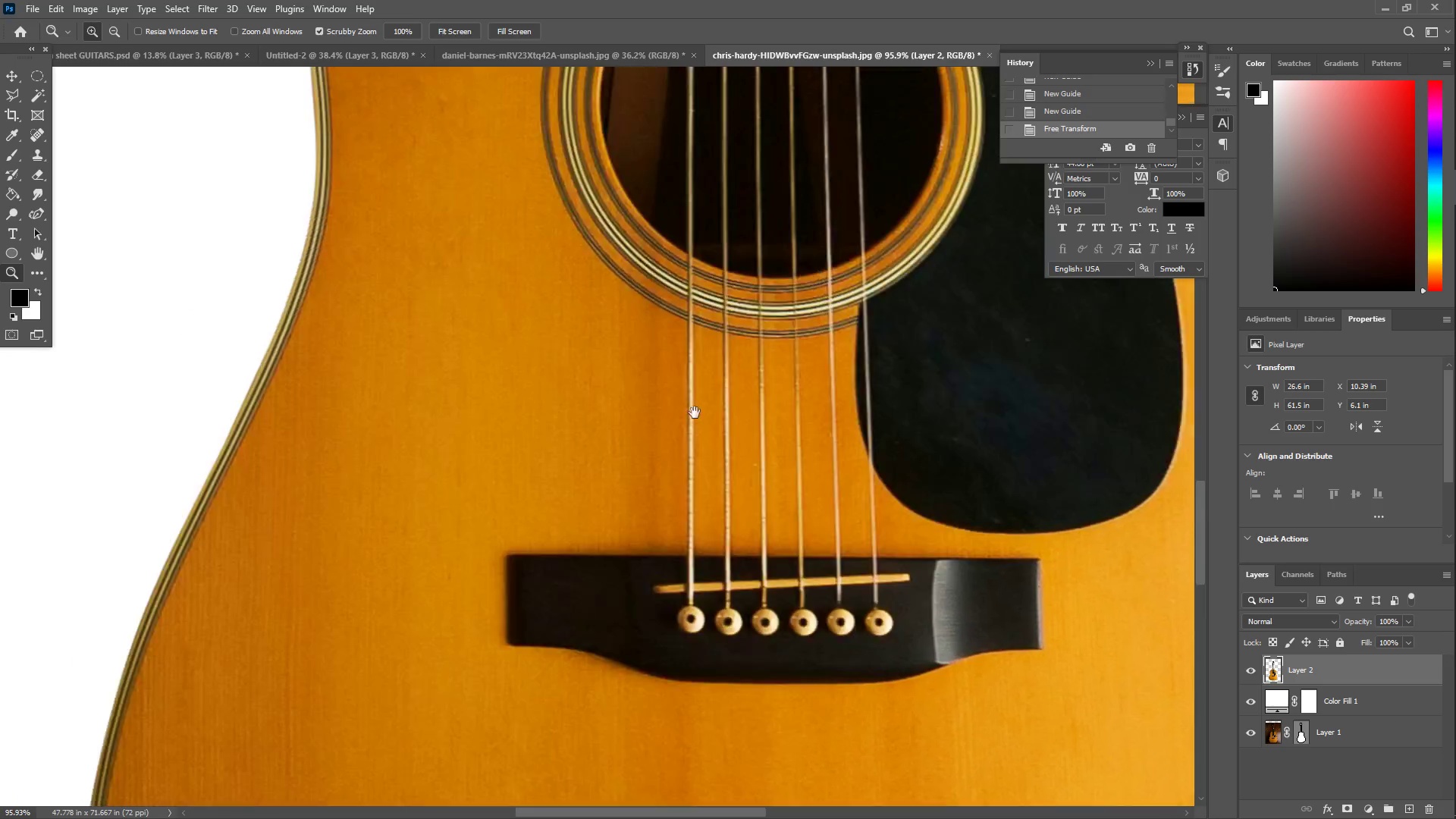 
left_click_drag(start_coordinate=[718, 446], to_coordinate=[554, 228])
 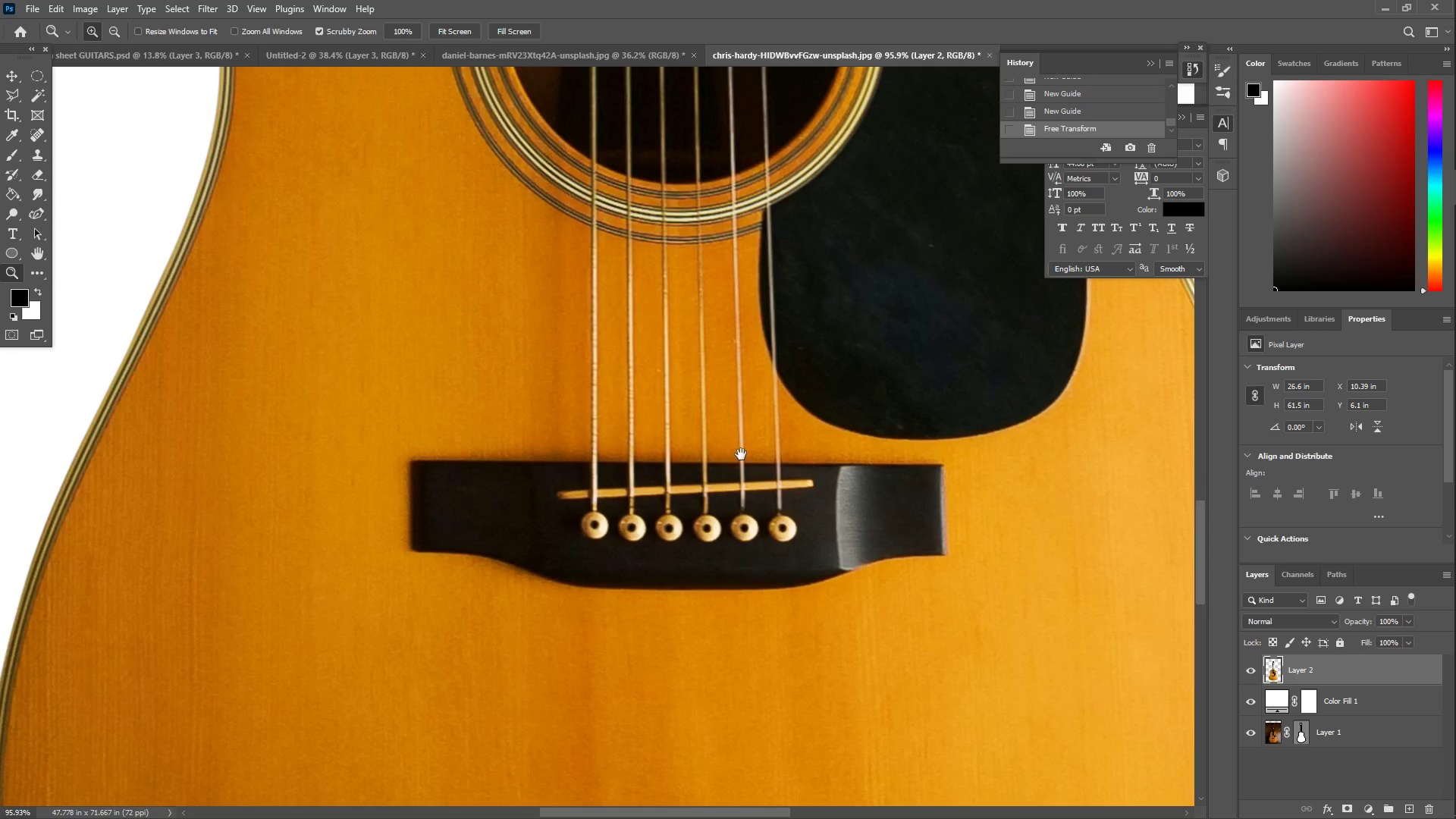 
hold_key(key=Space, duration=1.52)
 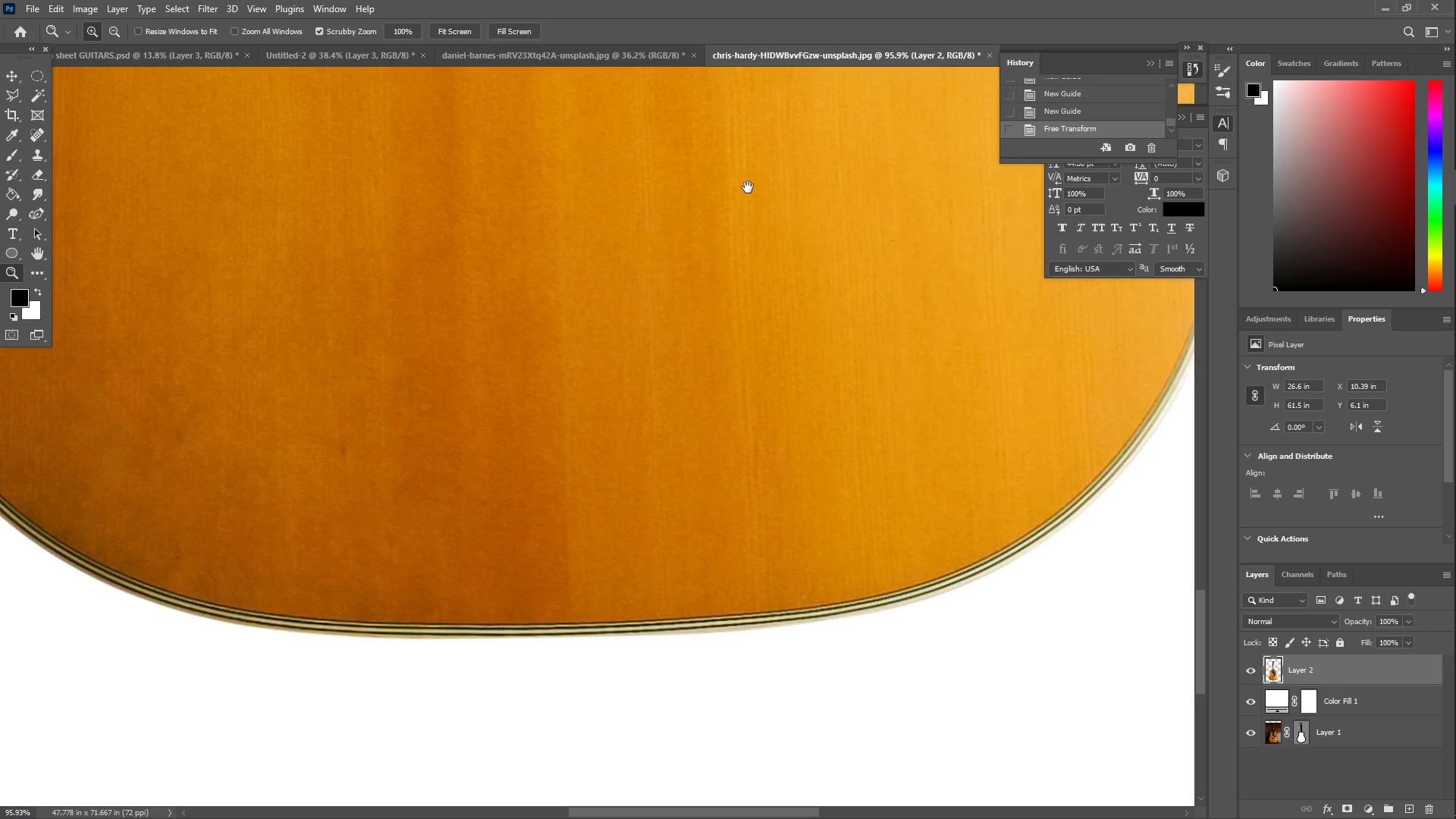 
left_click_drag(start_coordinate=[729, 455], to_coordinate=[384, 181])
 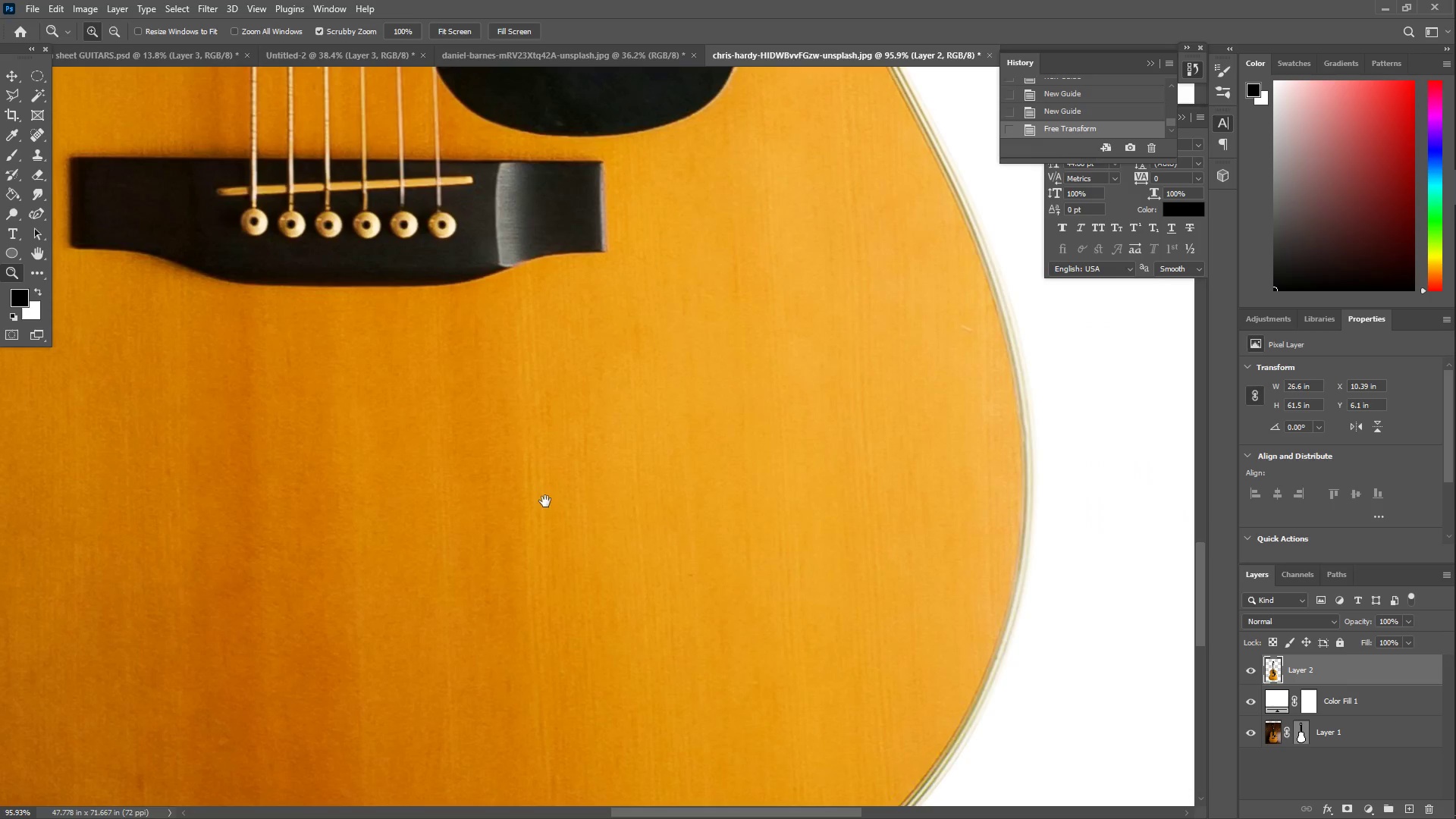 
left_click_drag(start_coordinate=[548, 503], to_coordinate=[748, 185])
 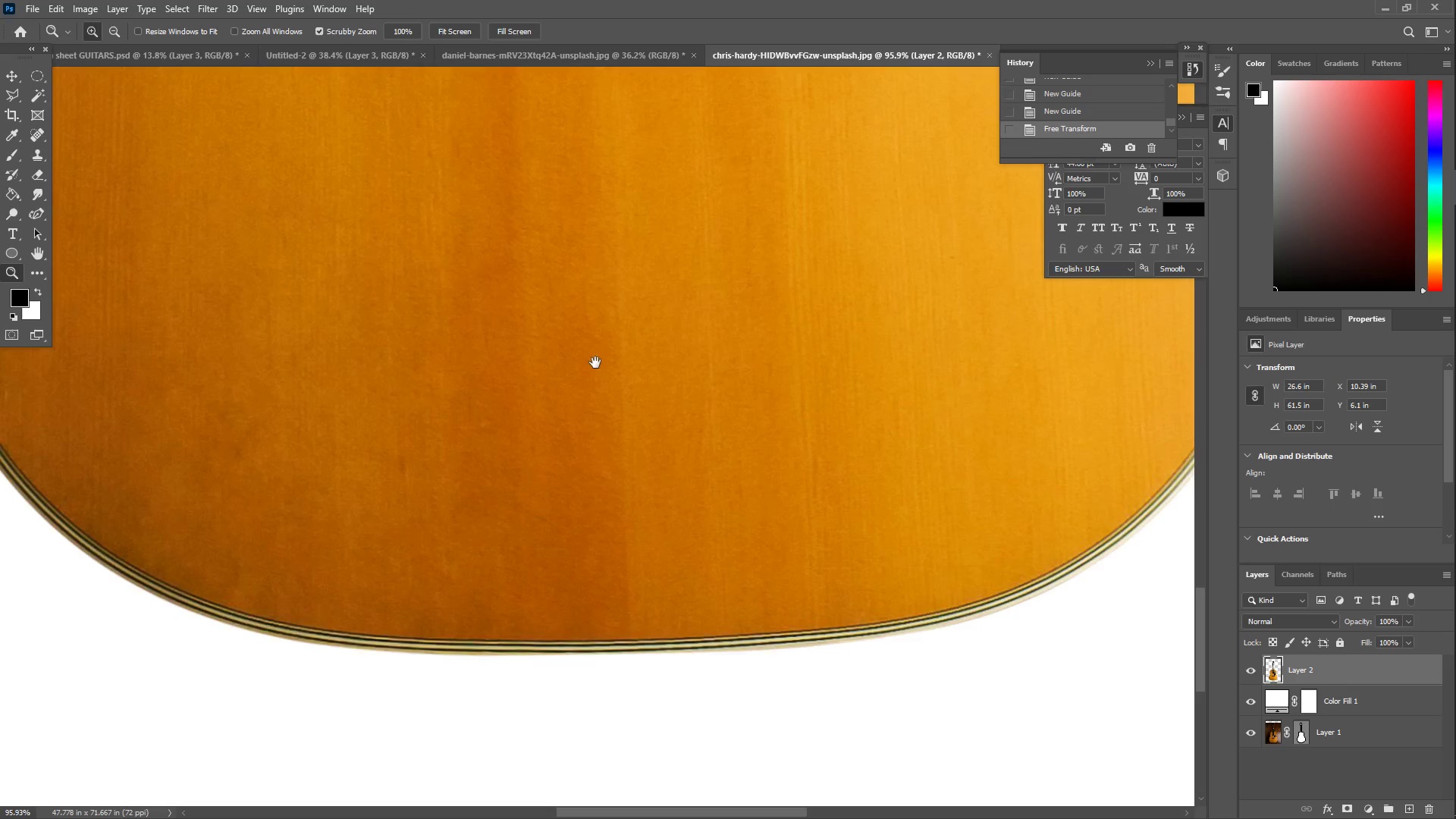 
hold_key(key=Space, duration=1.51)
 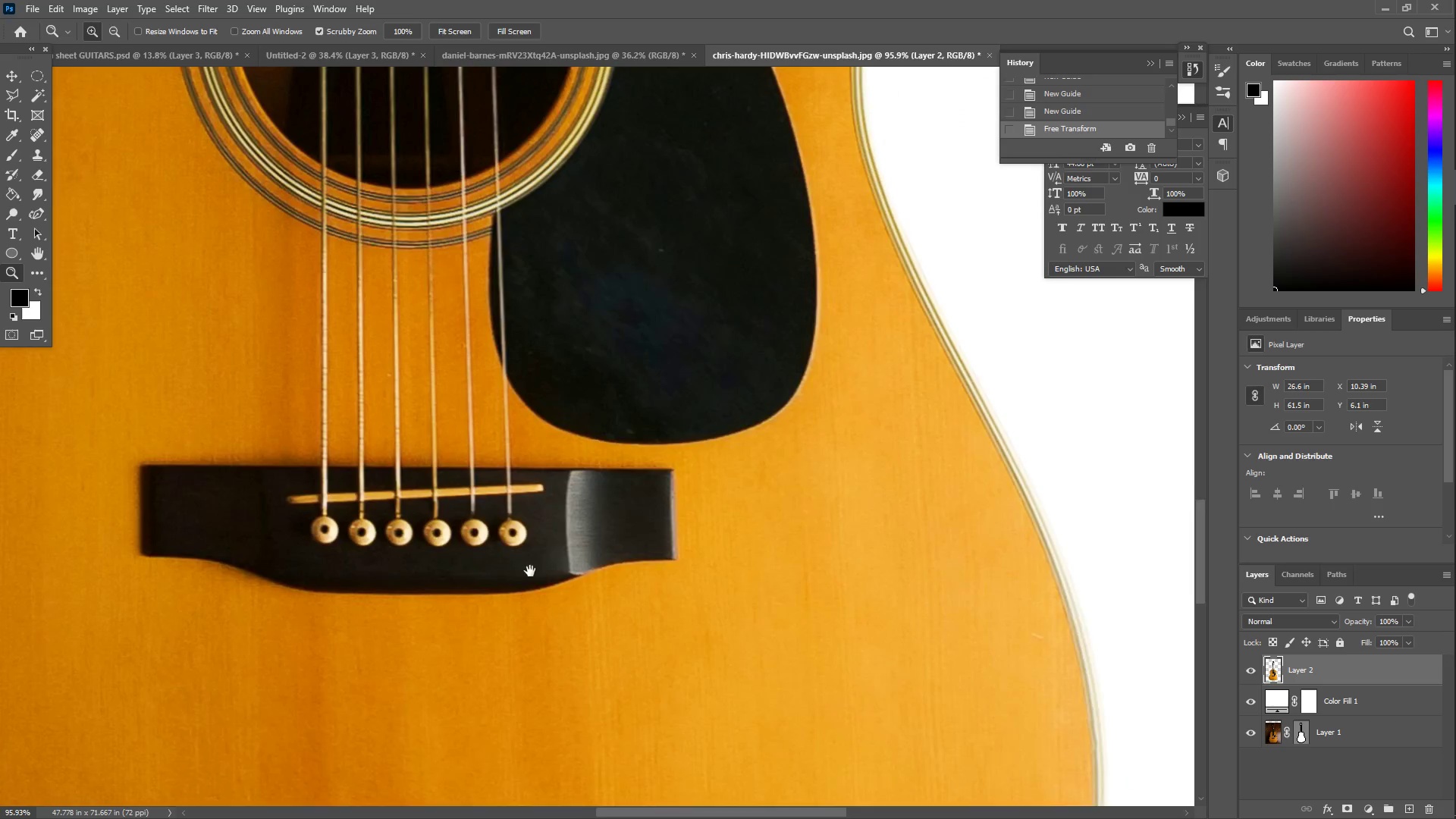 
left_click_drag(start_coordinate=[519, 347], to_coordinate=[638, 593])
 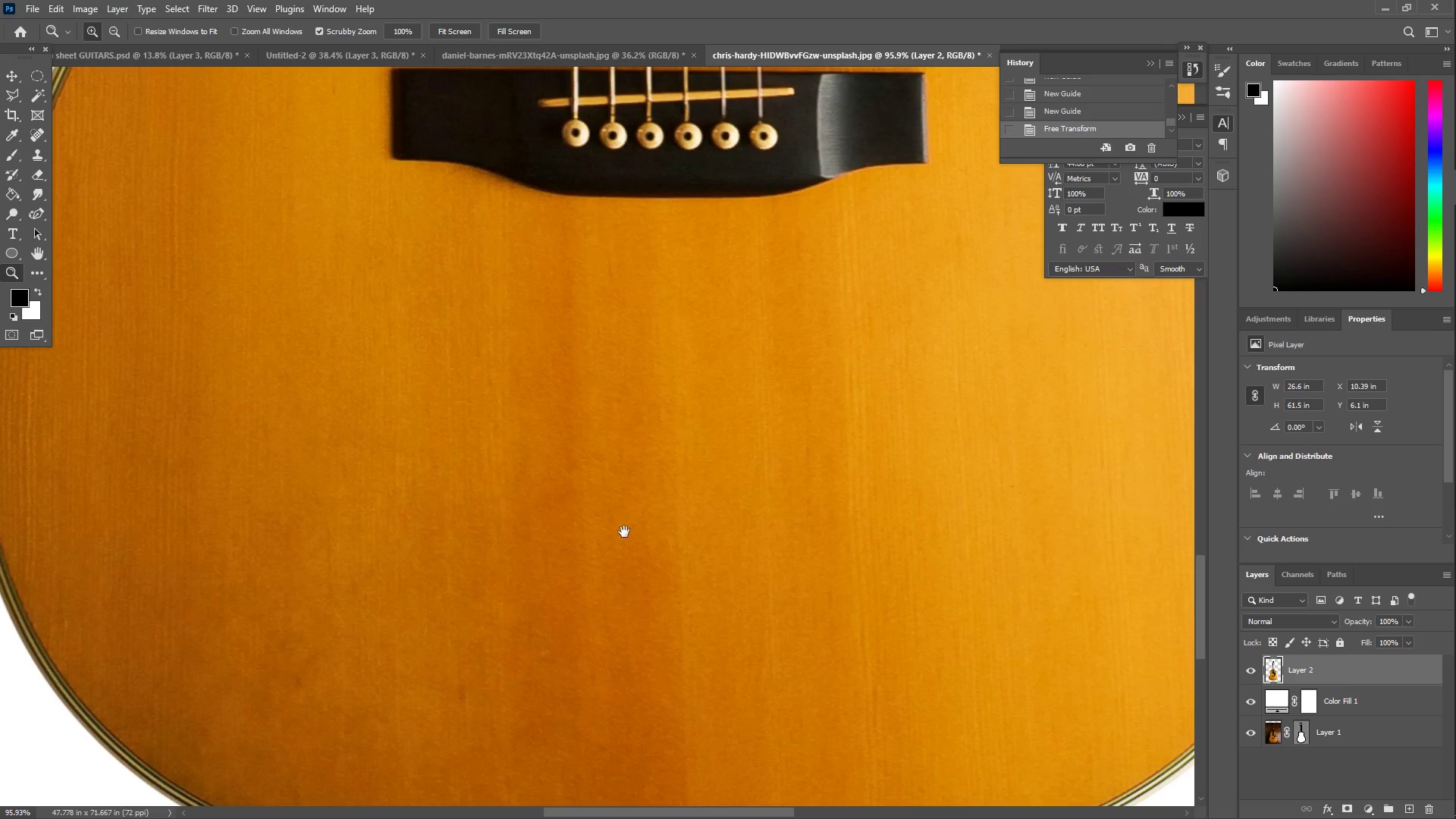 
hold_key(key=Space, duration=1.44)
 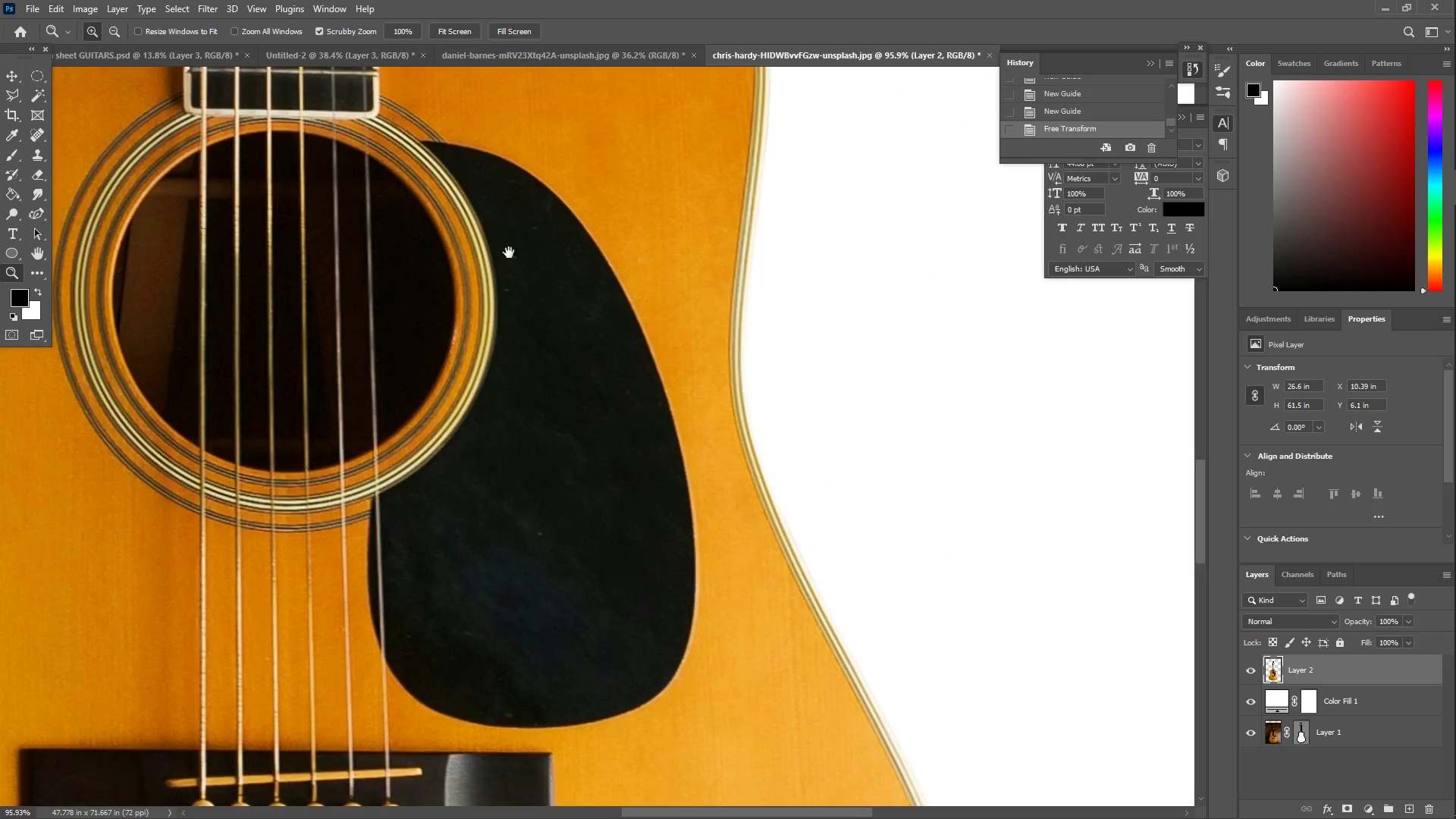 
left_click_drag(start_coordinate=[755, 230], to_coordinate=[530, 588])
 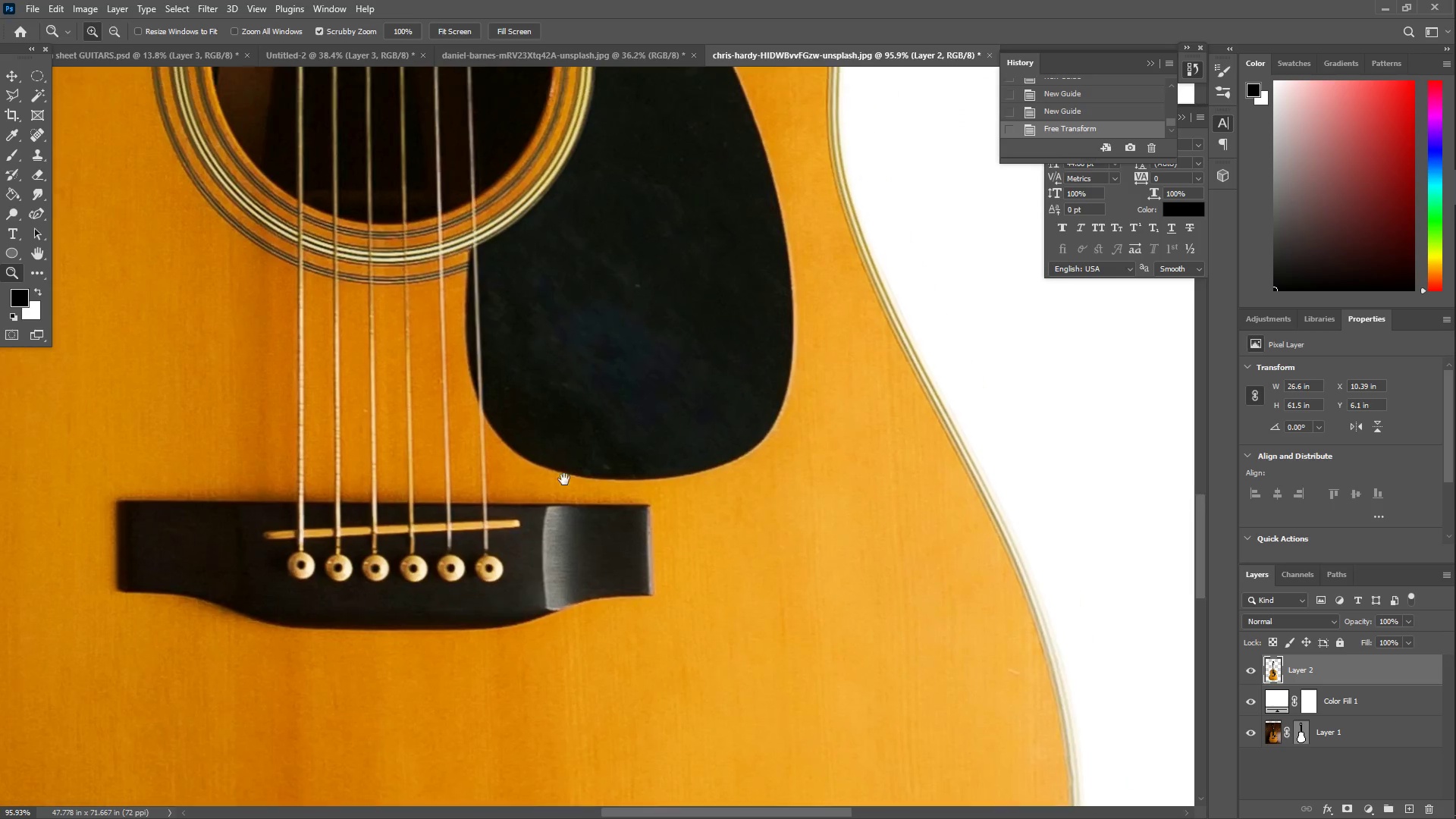 
left_click_drag(start_coordinate=[696, 299], to_coordinate=[691, 408])
 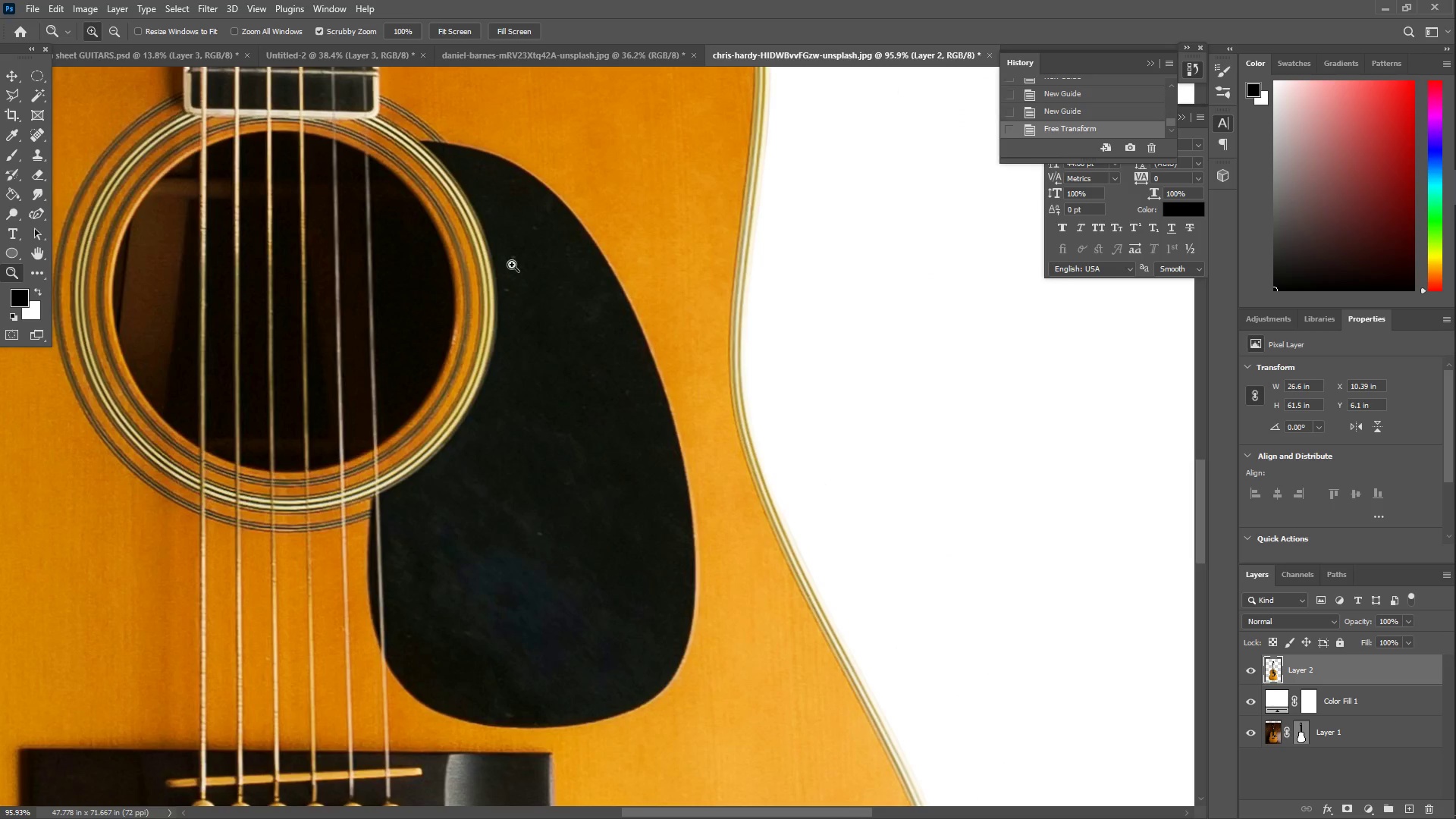 
hold_key(key=Space, duration=0.8)
 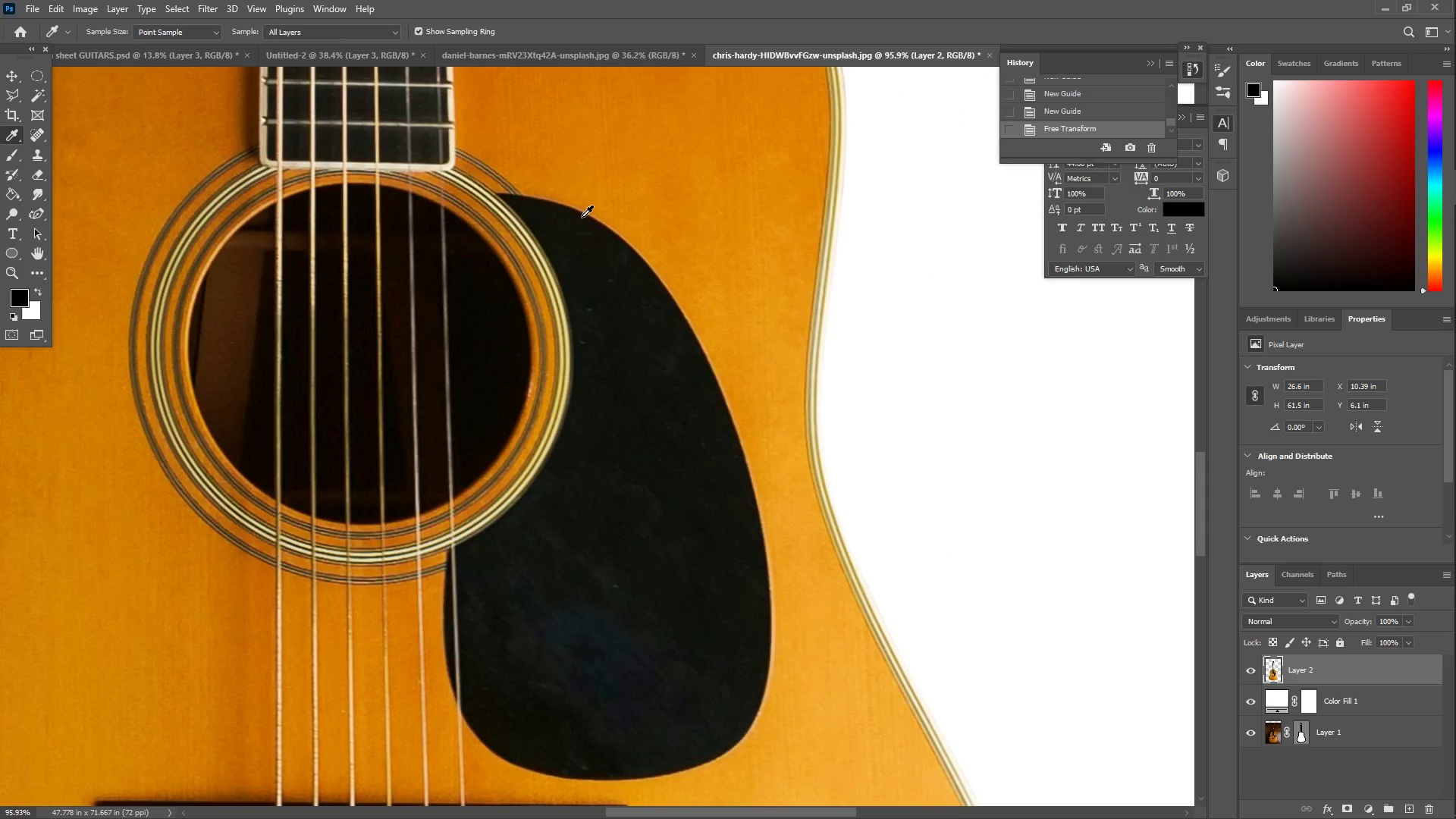 
left_click_drag(start_coordinate=[508, 253], to_coordinate=[584, 305])
 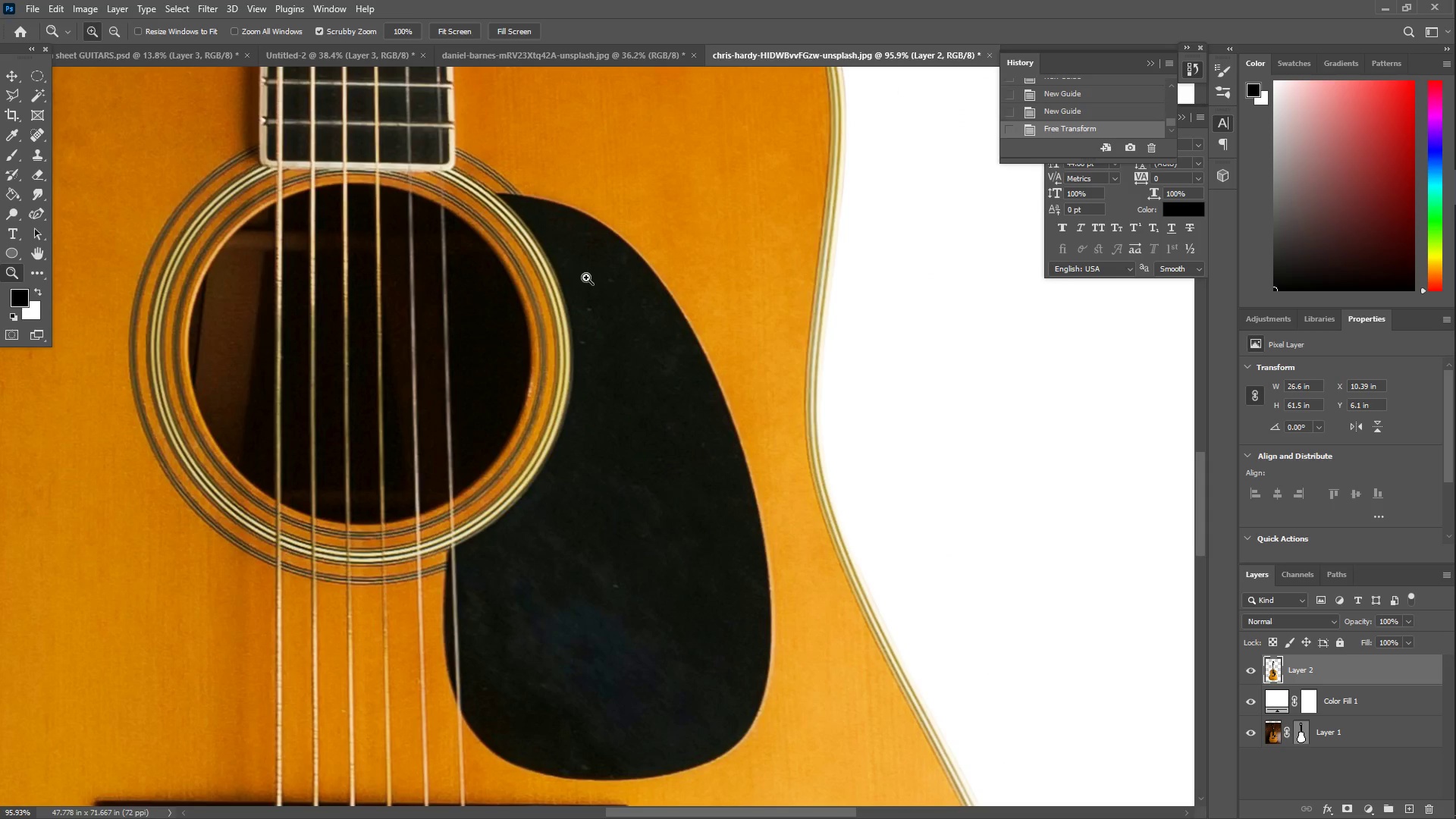 
type(ii)
 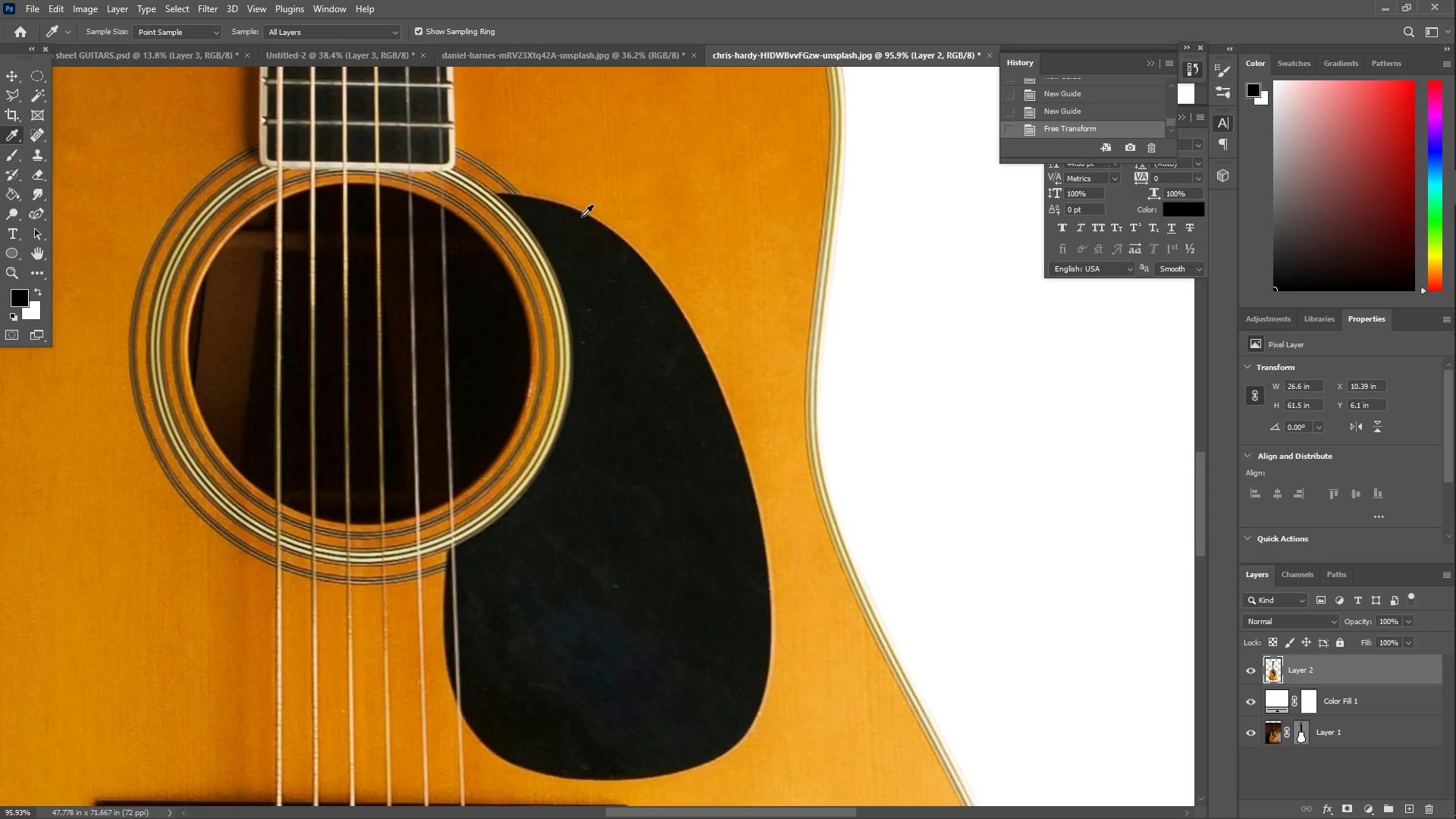 
left_click_drag(start_coordinate=[582, 216], to_coordinate=[547, 208])
 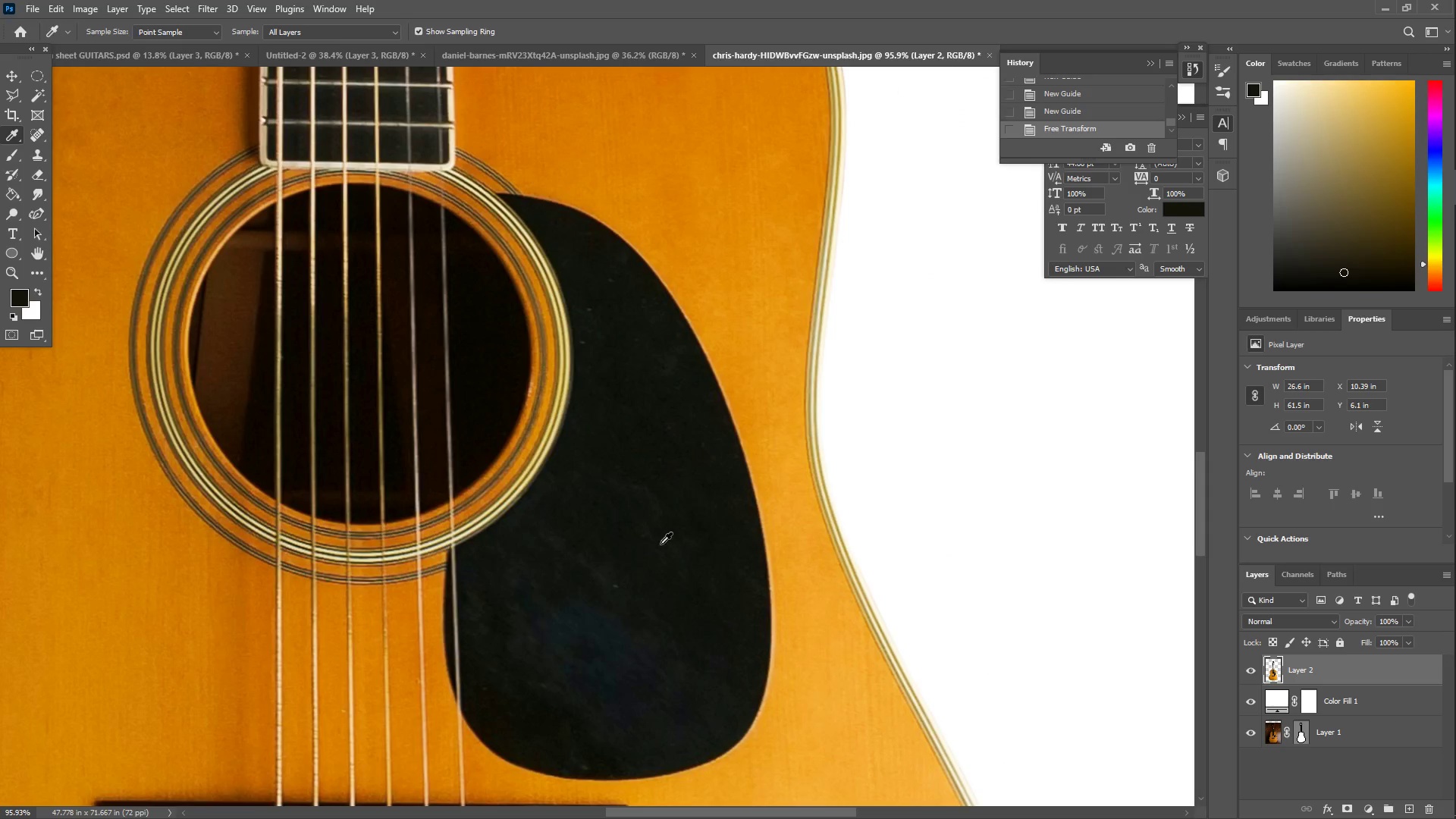 
scroll: coordinate [650, 560], scroll_direction: down, amount: 5.0
 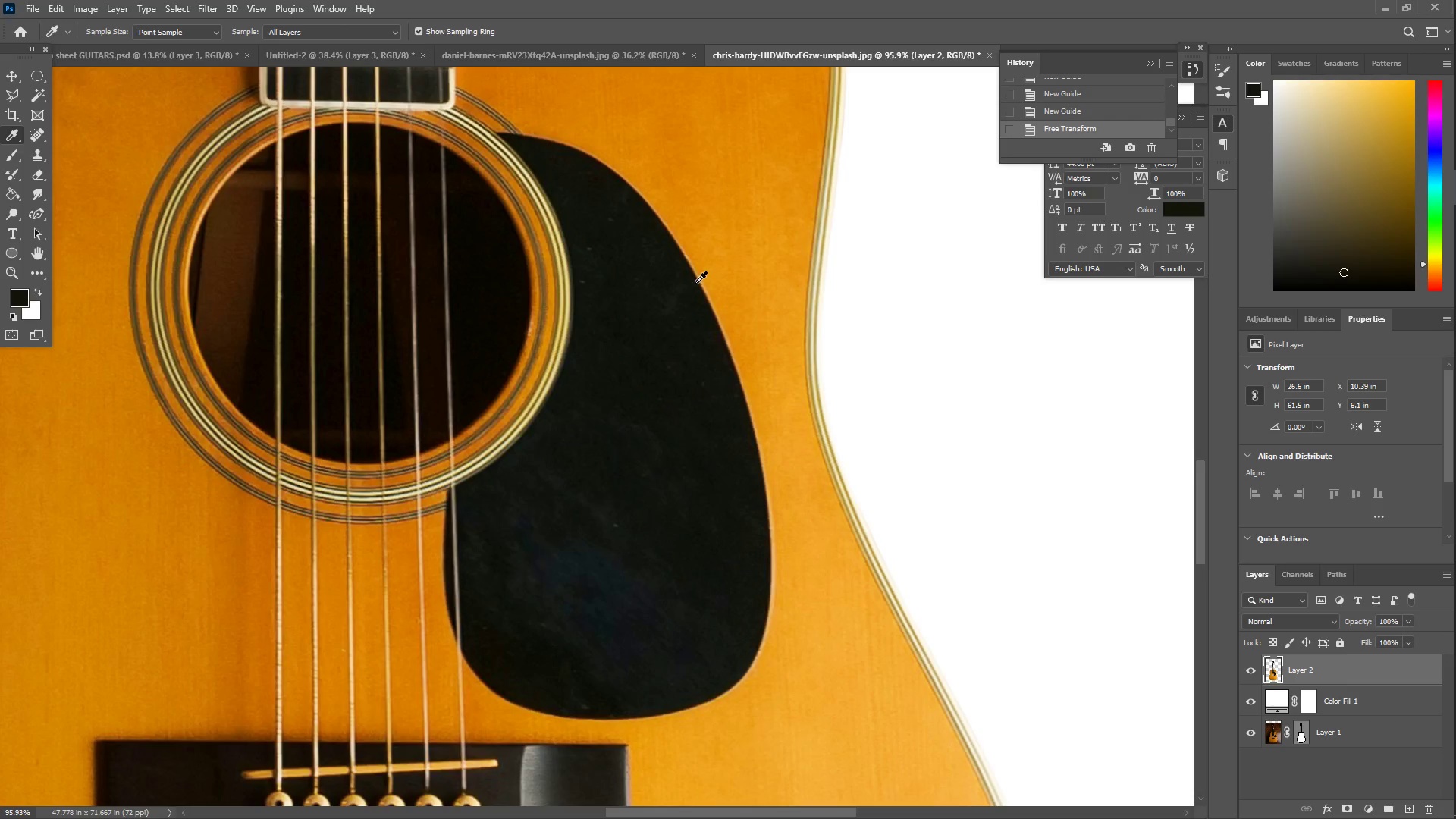 
left_click([686, 264])
 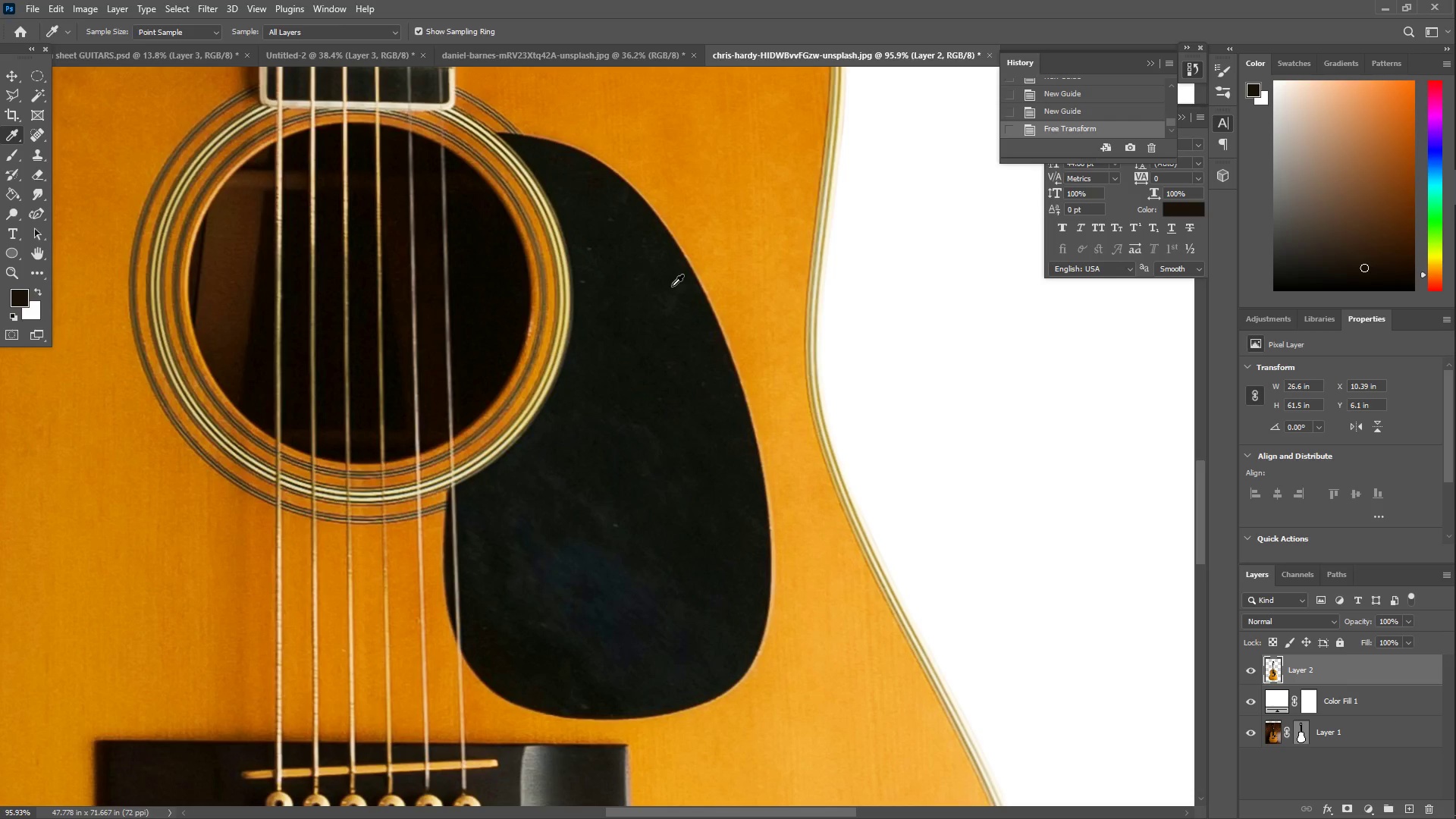 
key(B)
 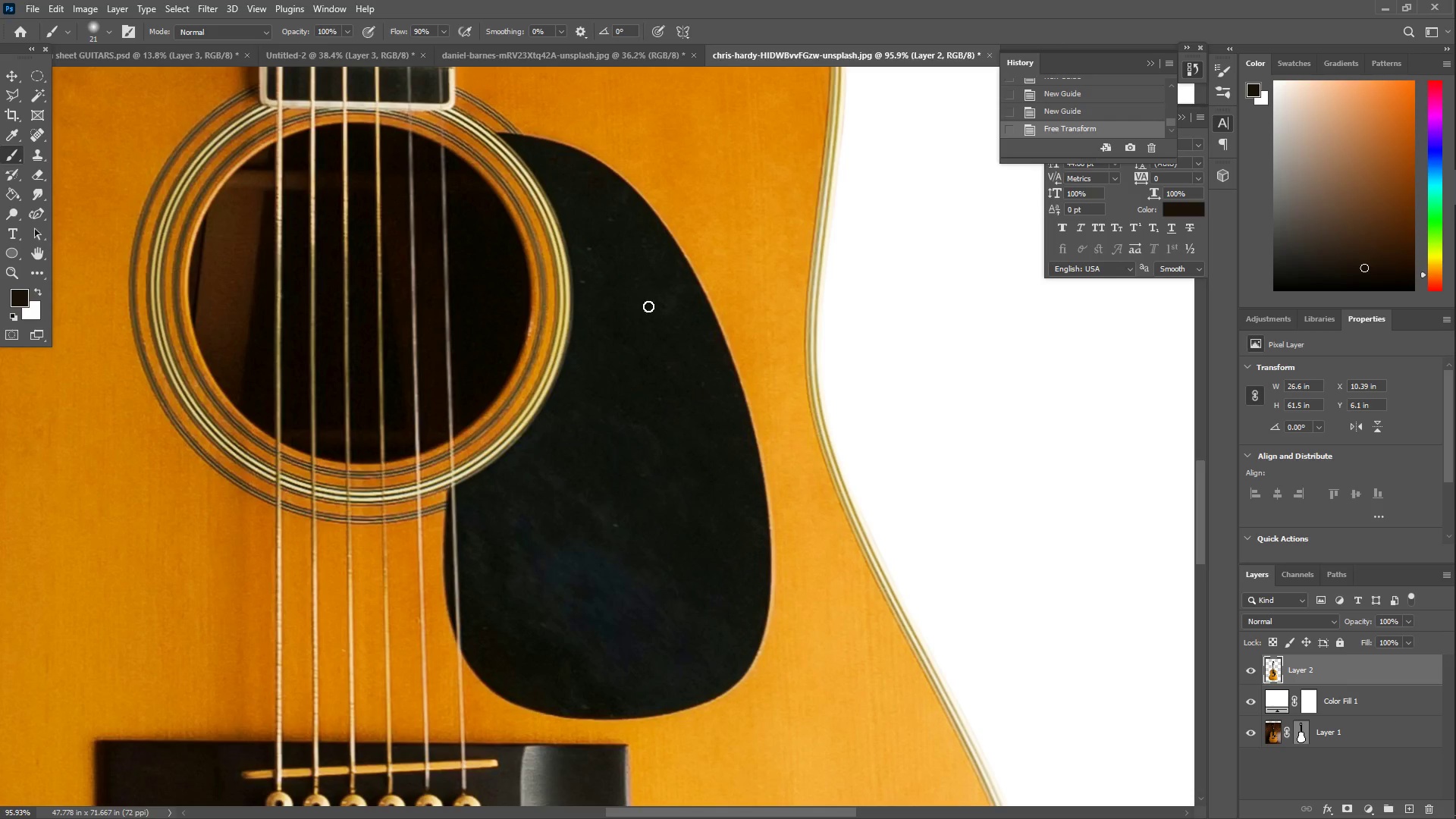 
left_click_drag(start_coordinate=[648, 307], to_coordinate=[623, 426])
 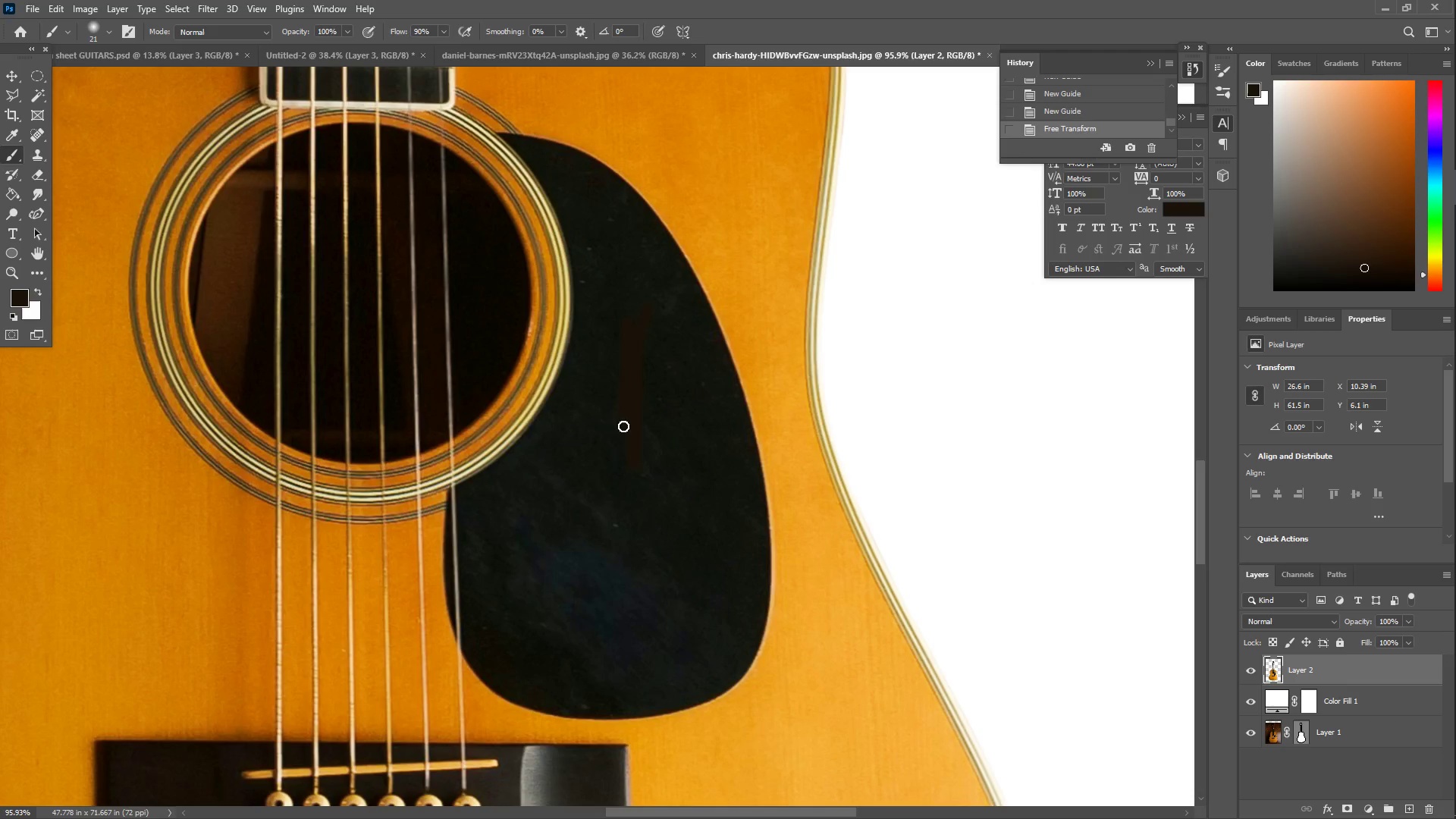 
key(Control+ControlLeft)
 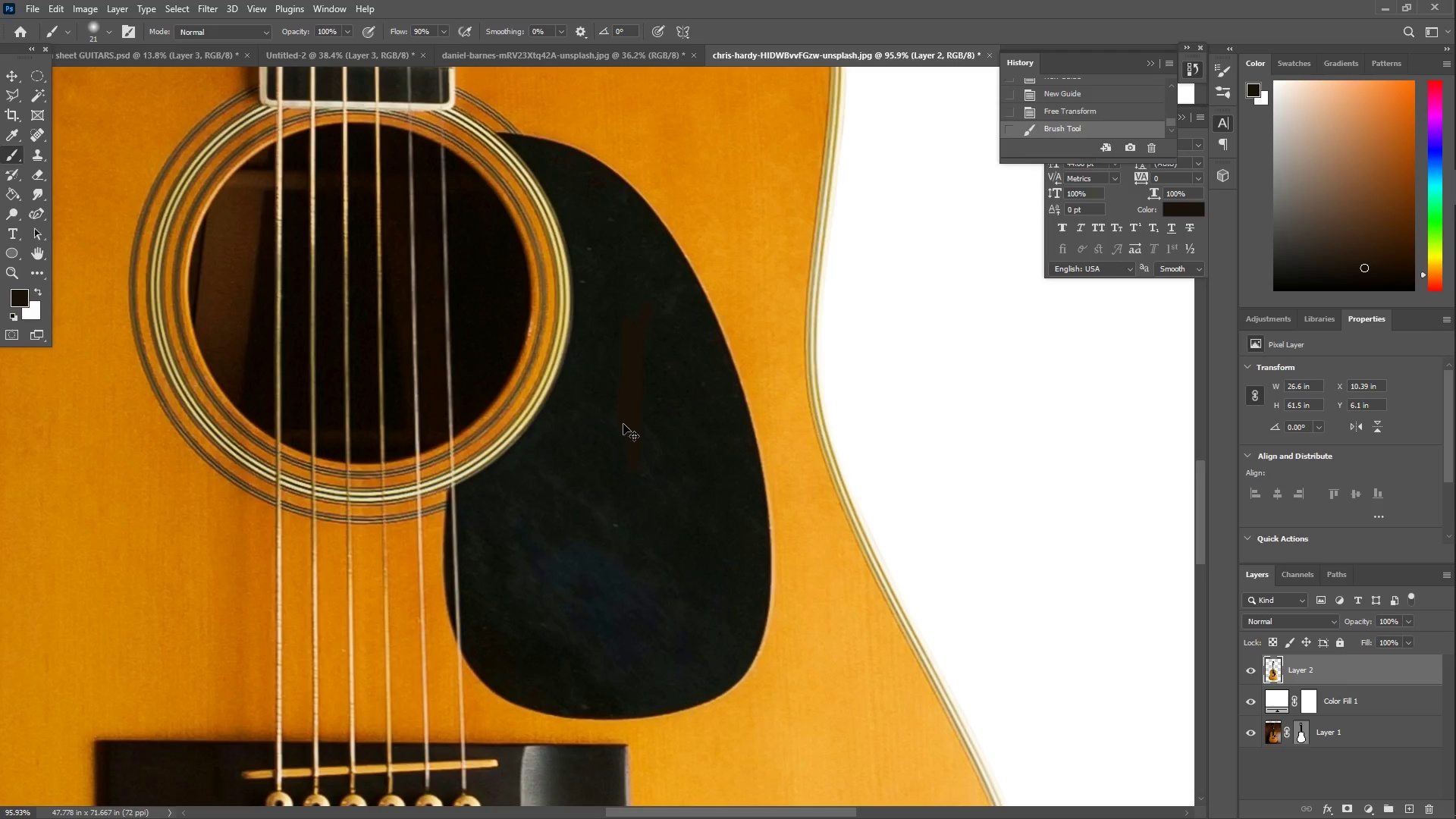 
key(Control+Z)
 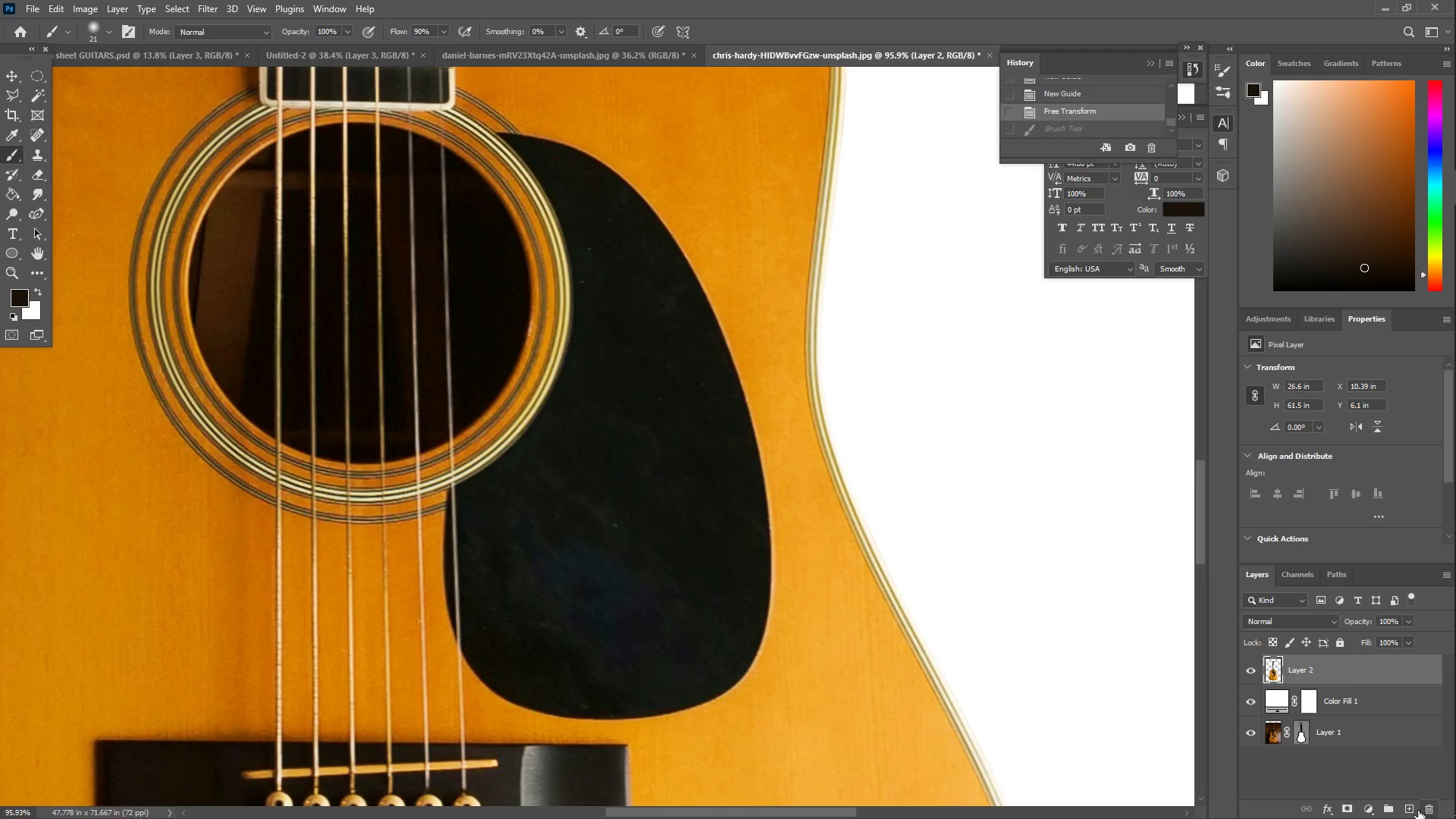 
left_click([1407, 810])
 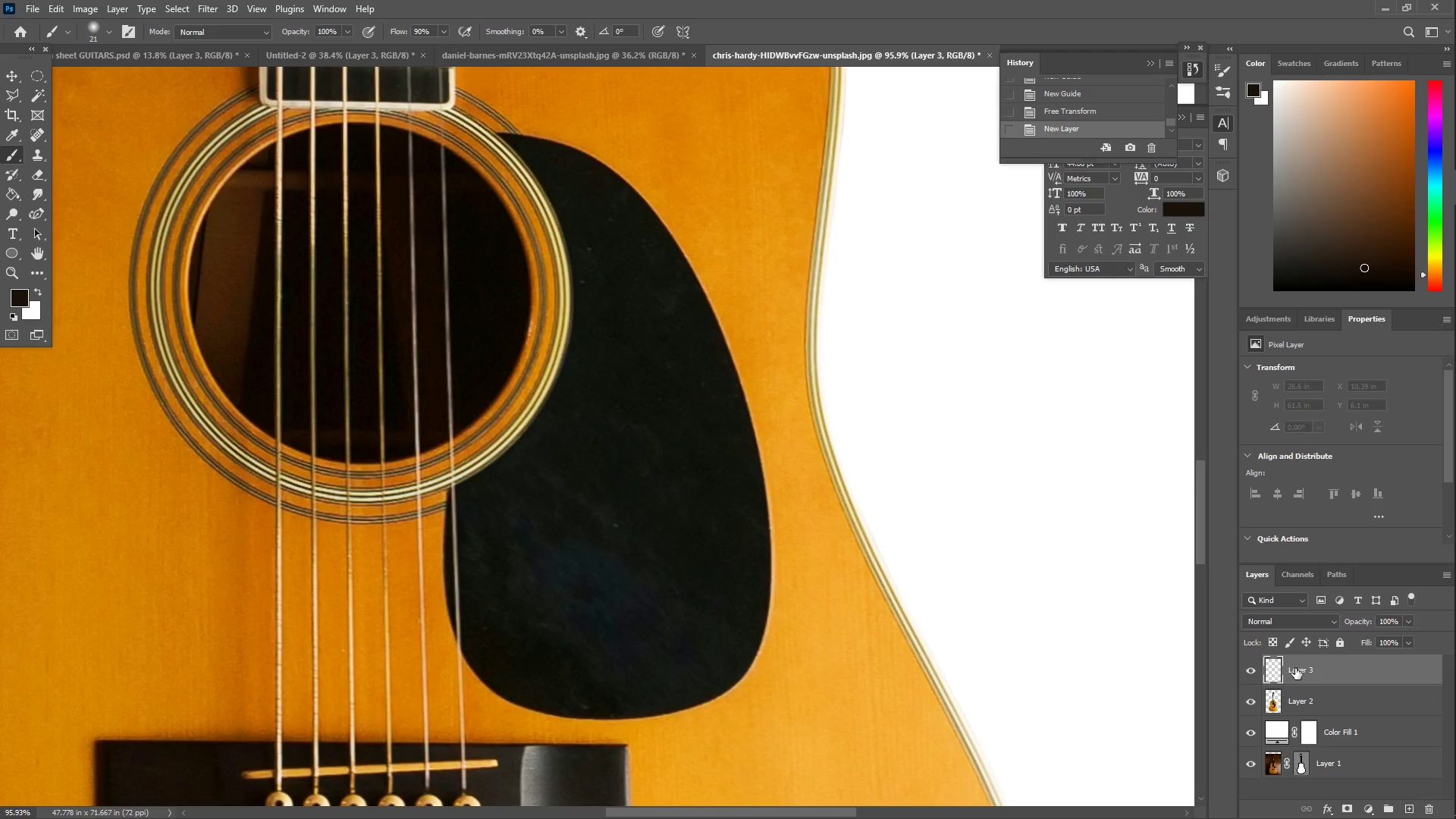 
left_click([1299, 667])
 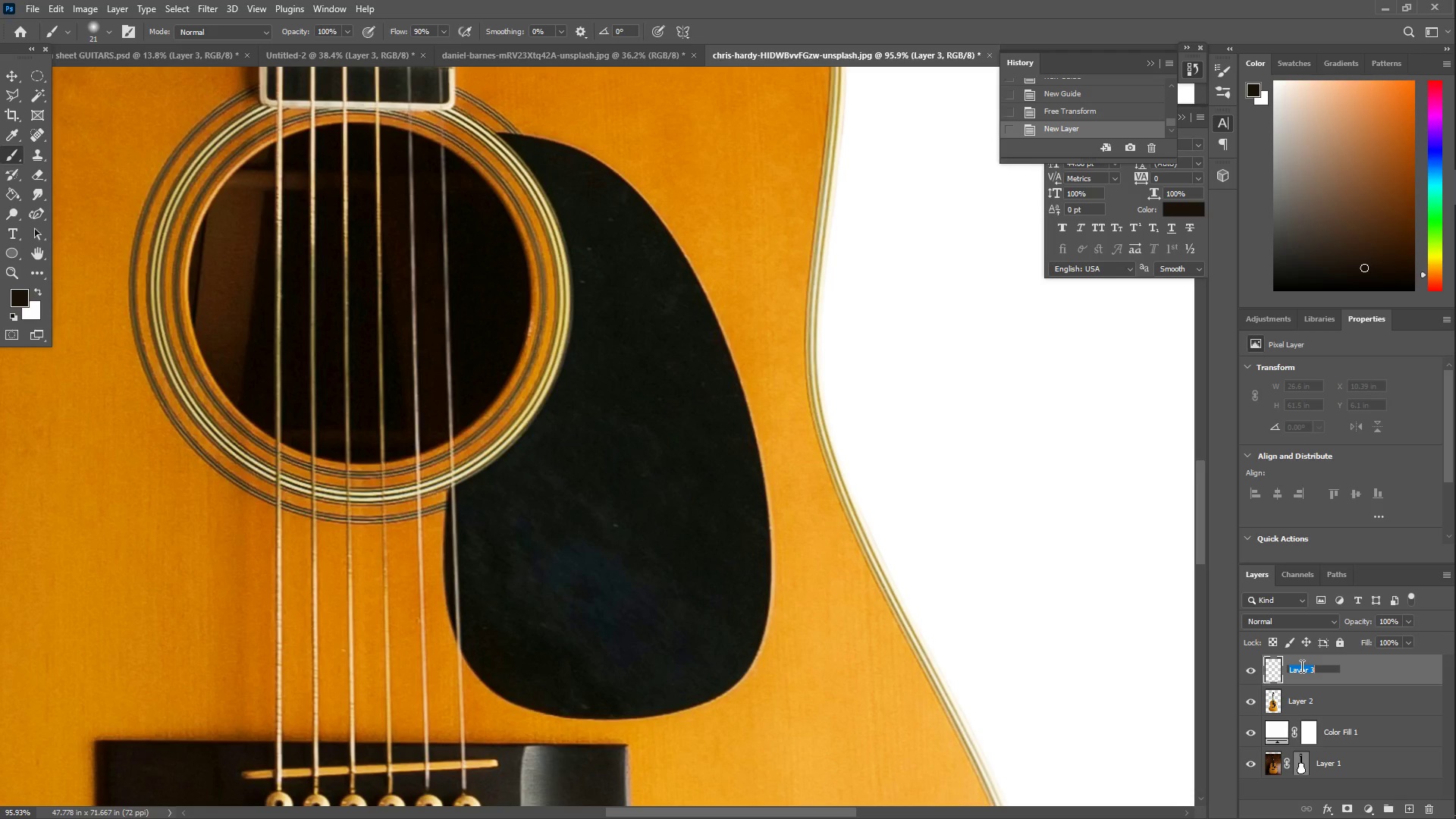 
type(retoucghinfg)
key(Backspace)
key(Backspace)
key(Backspace)
key(Backspace)
key(Backspace)
key(Backspace)
key(Backspace)
type(ching)
 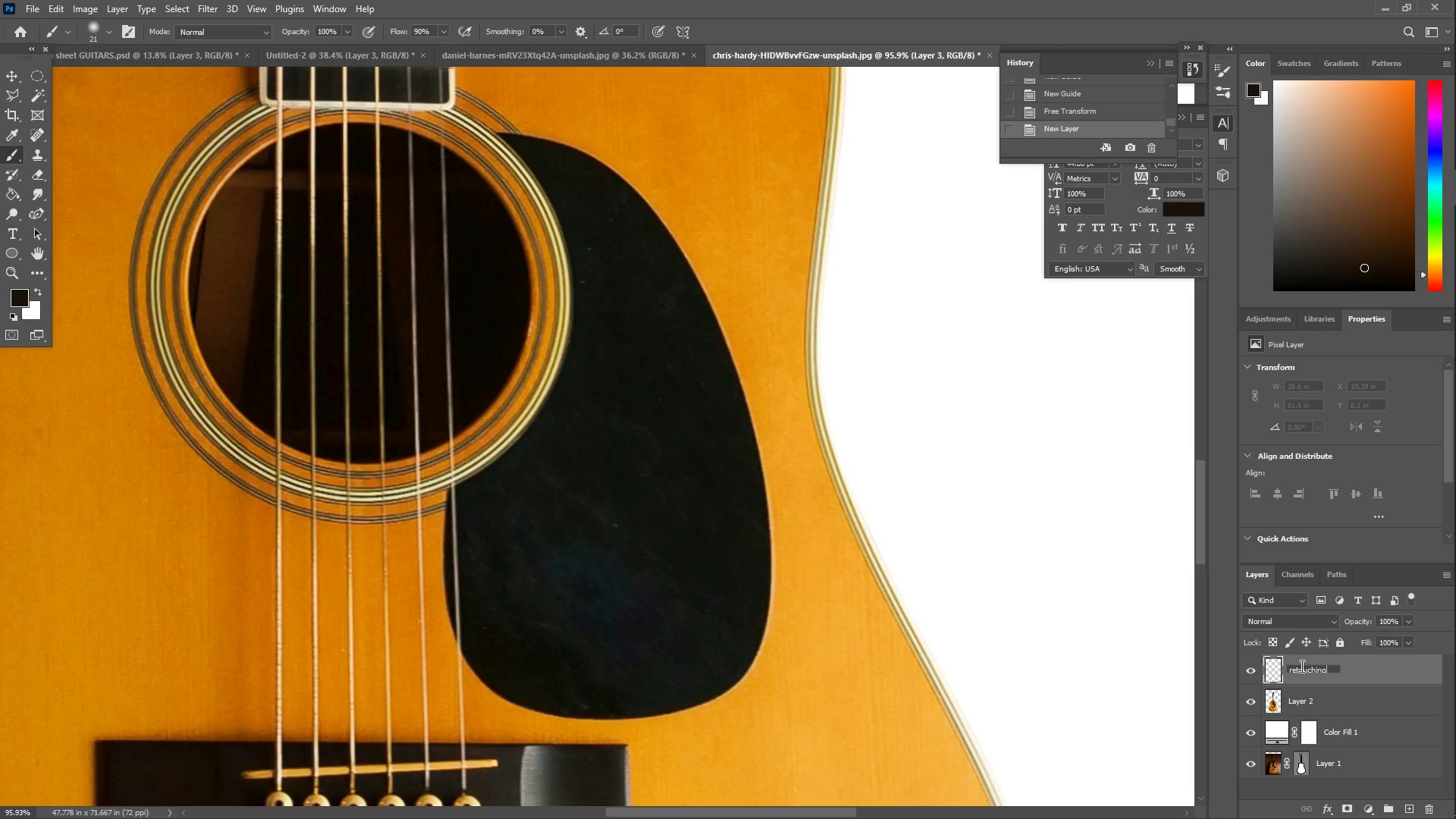 
key(Enter)
 